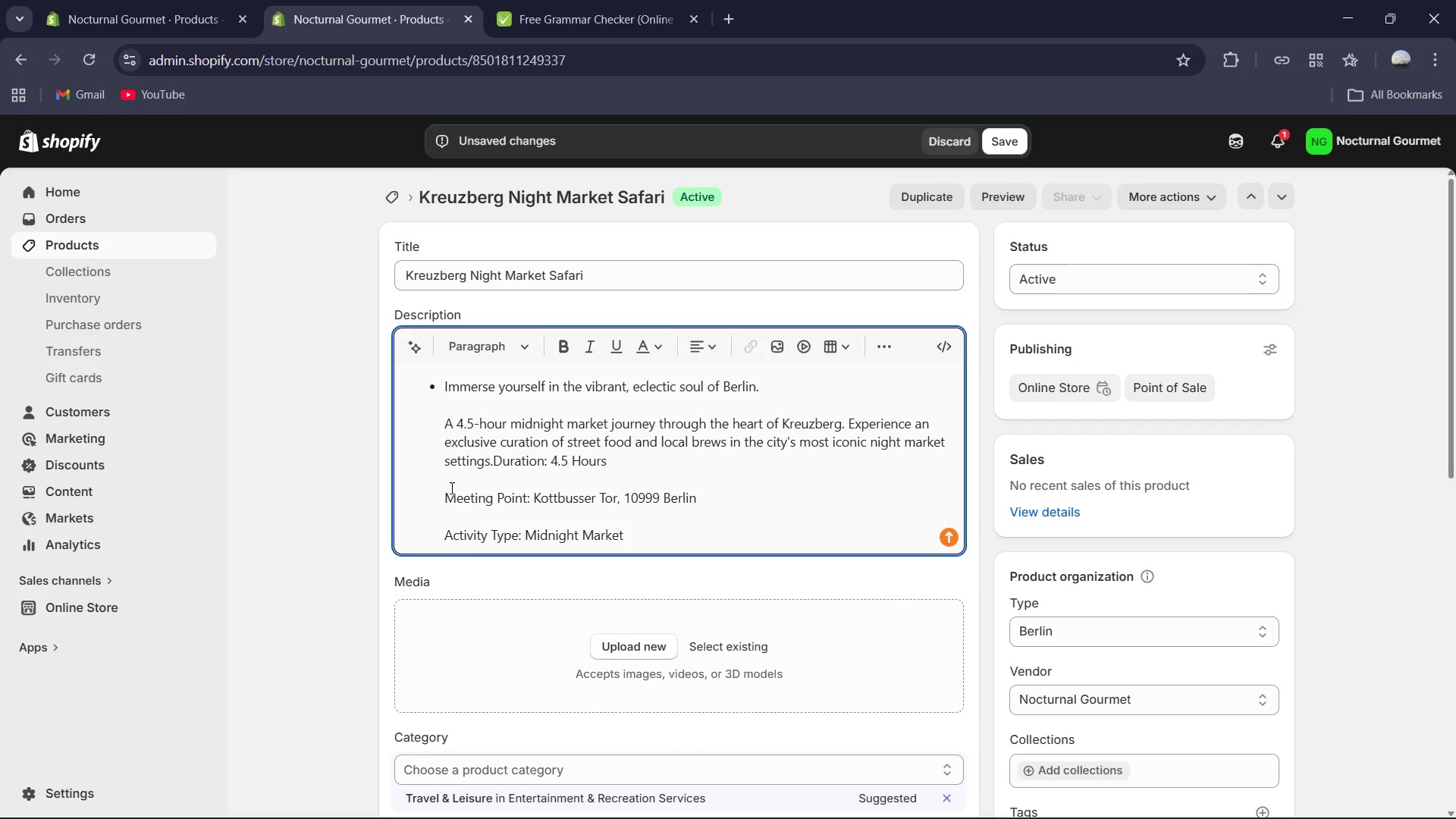 
key(Enter)
 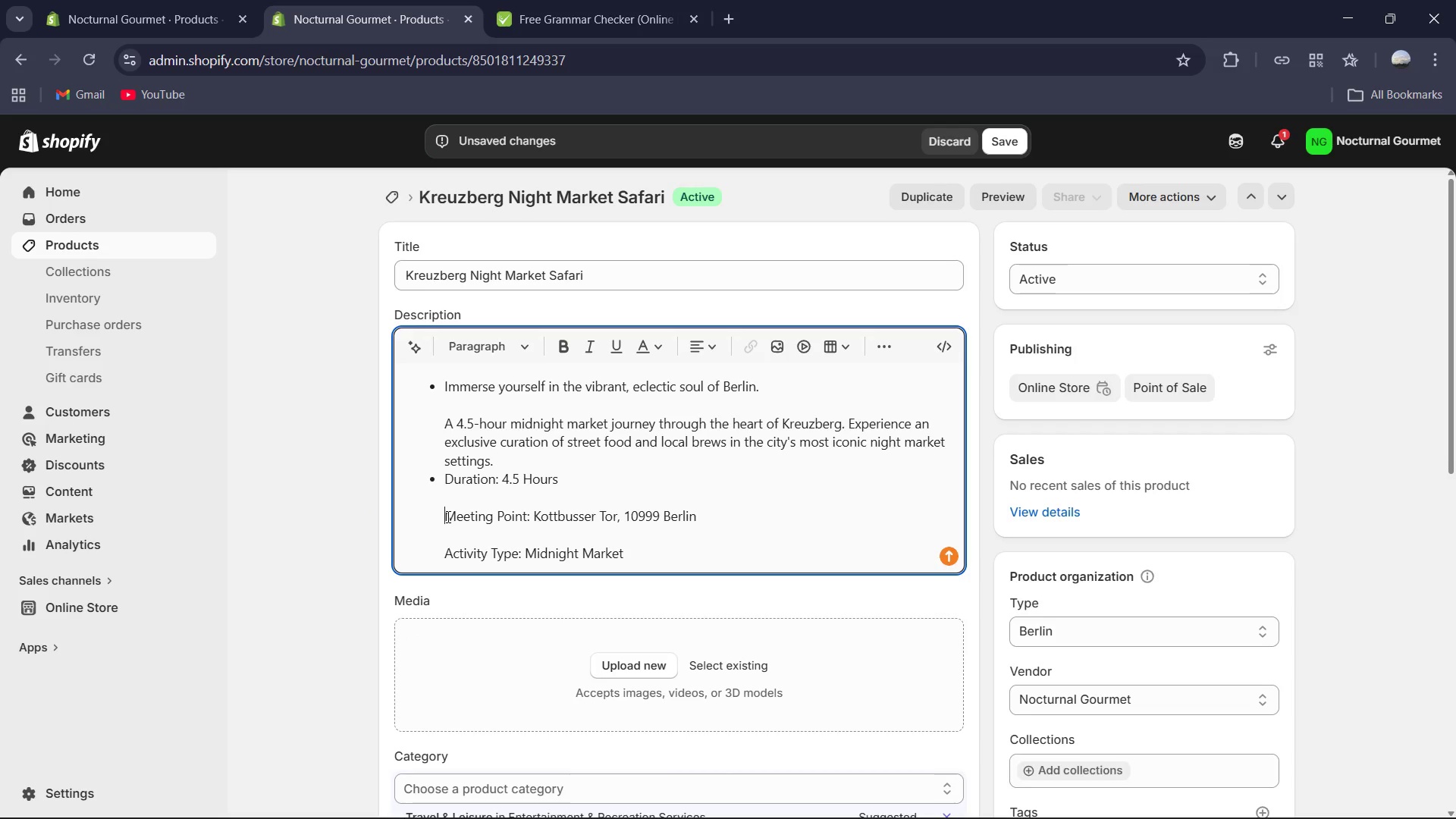 
key(Backspace)
 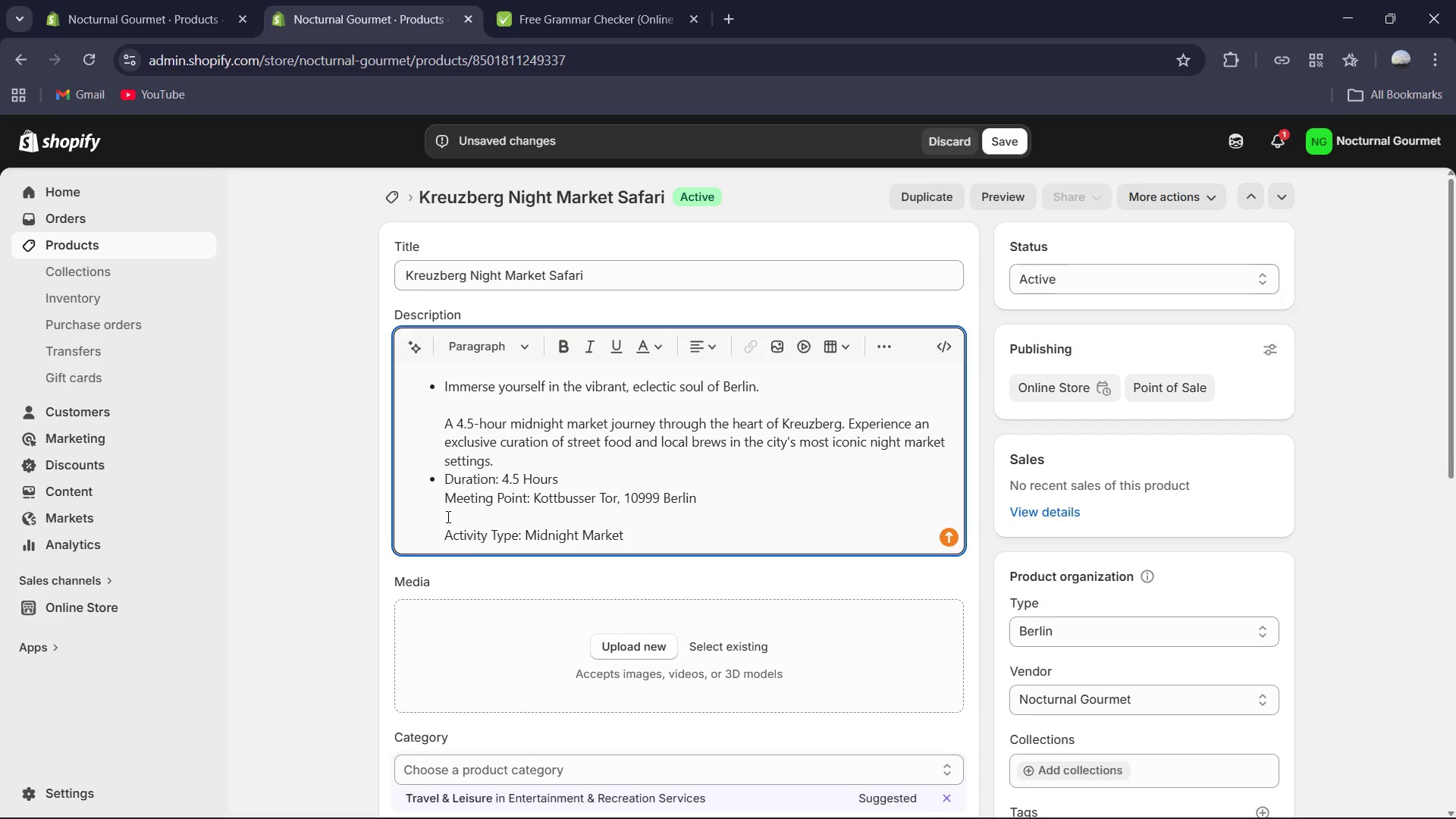 
key(Backspace)
 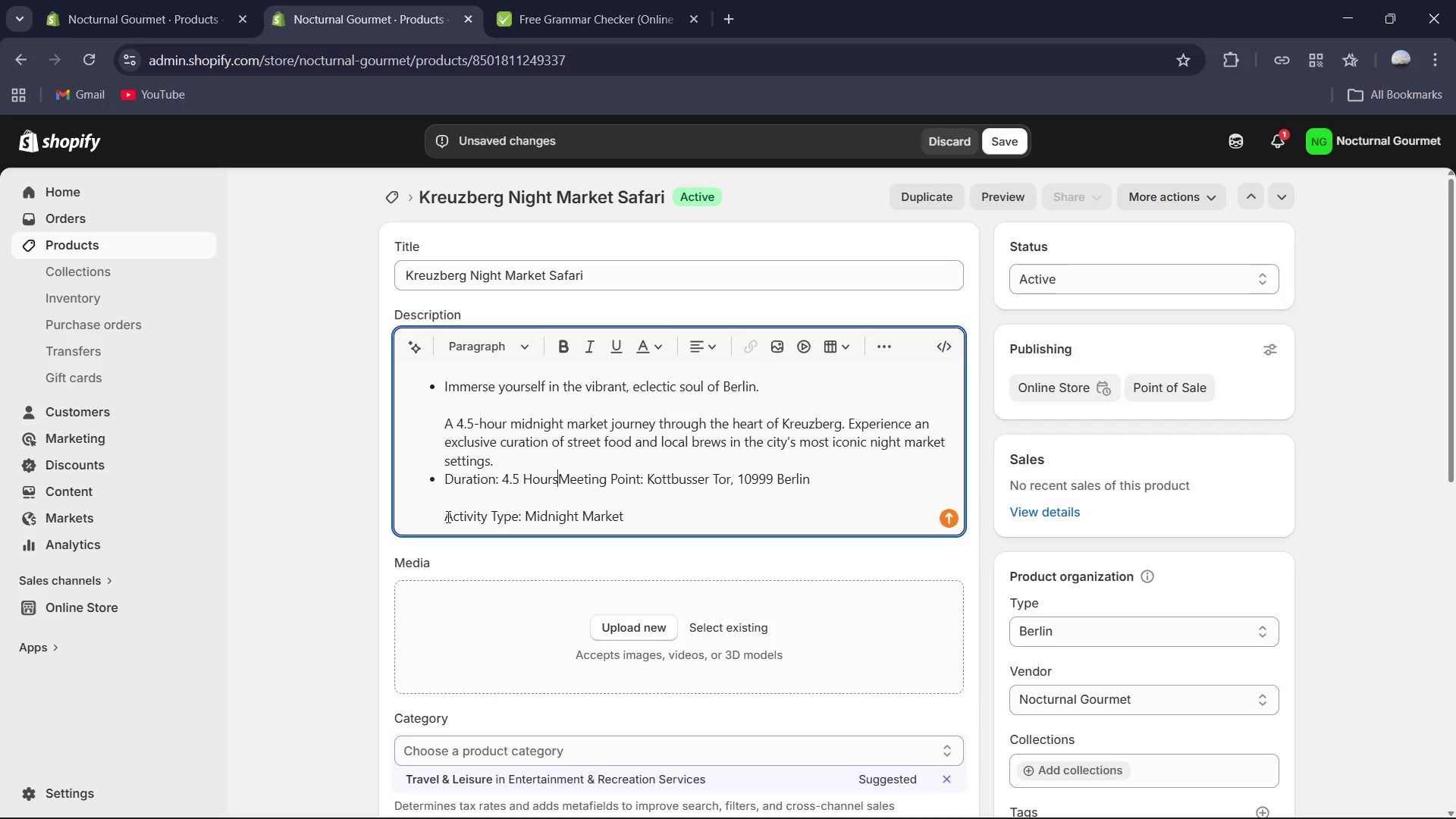 
key(Enter)
 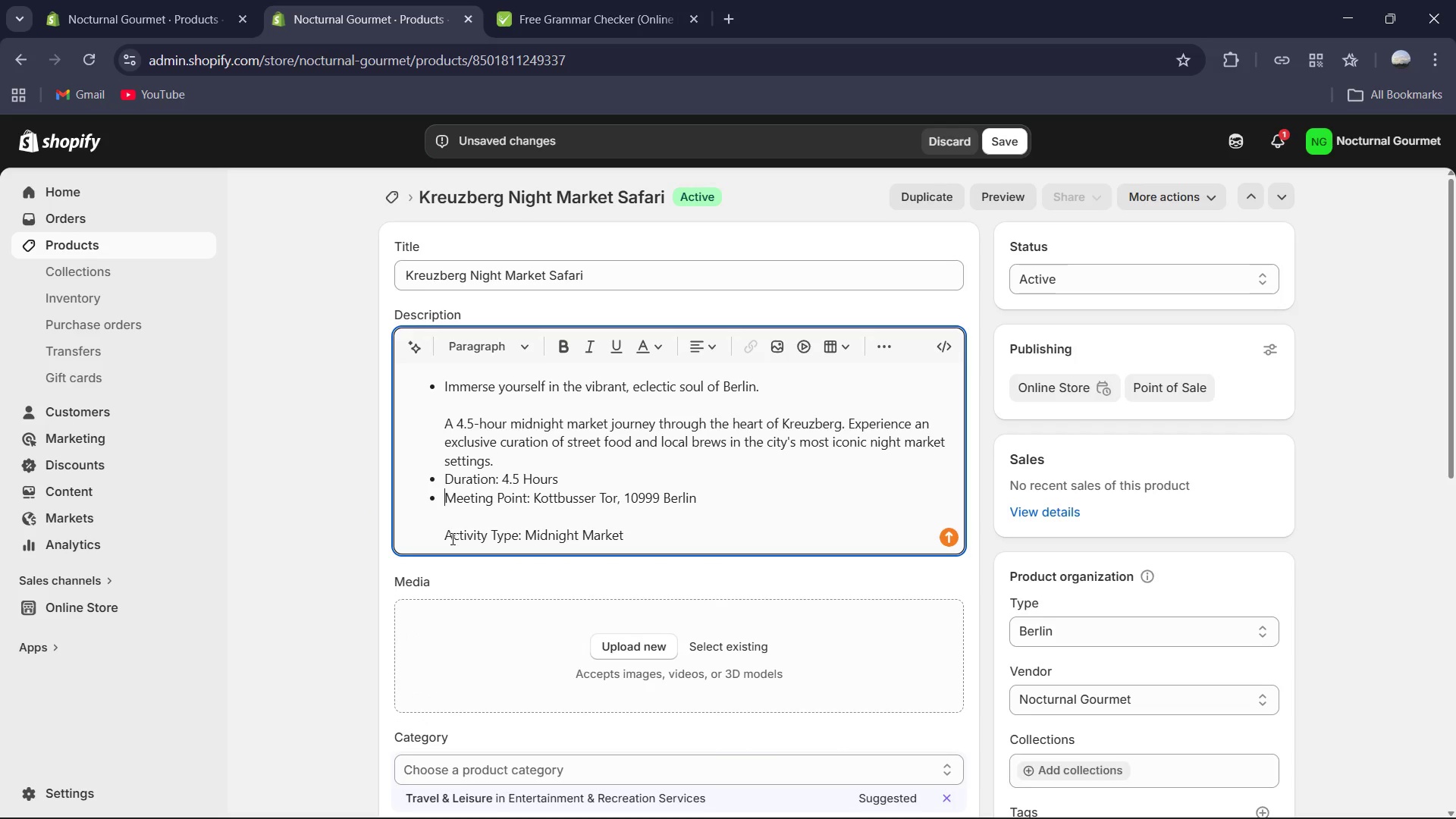 
double_click([446, 539])
 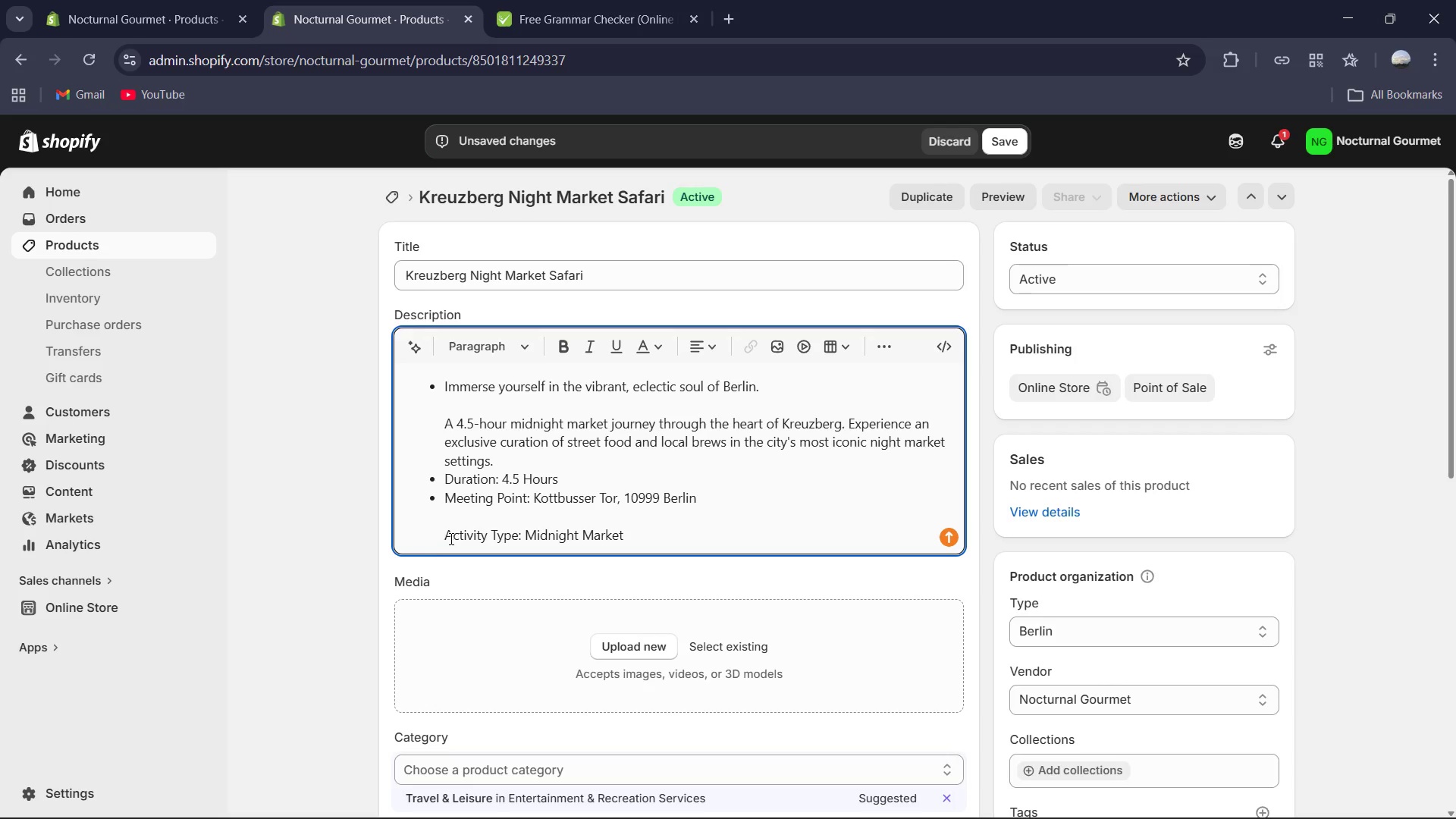 
key(Backspace)
 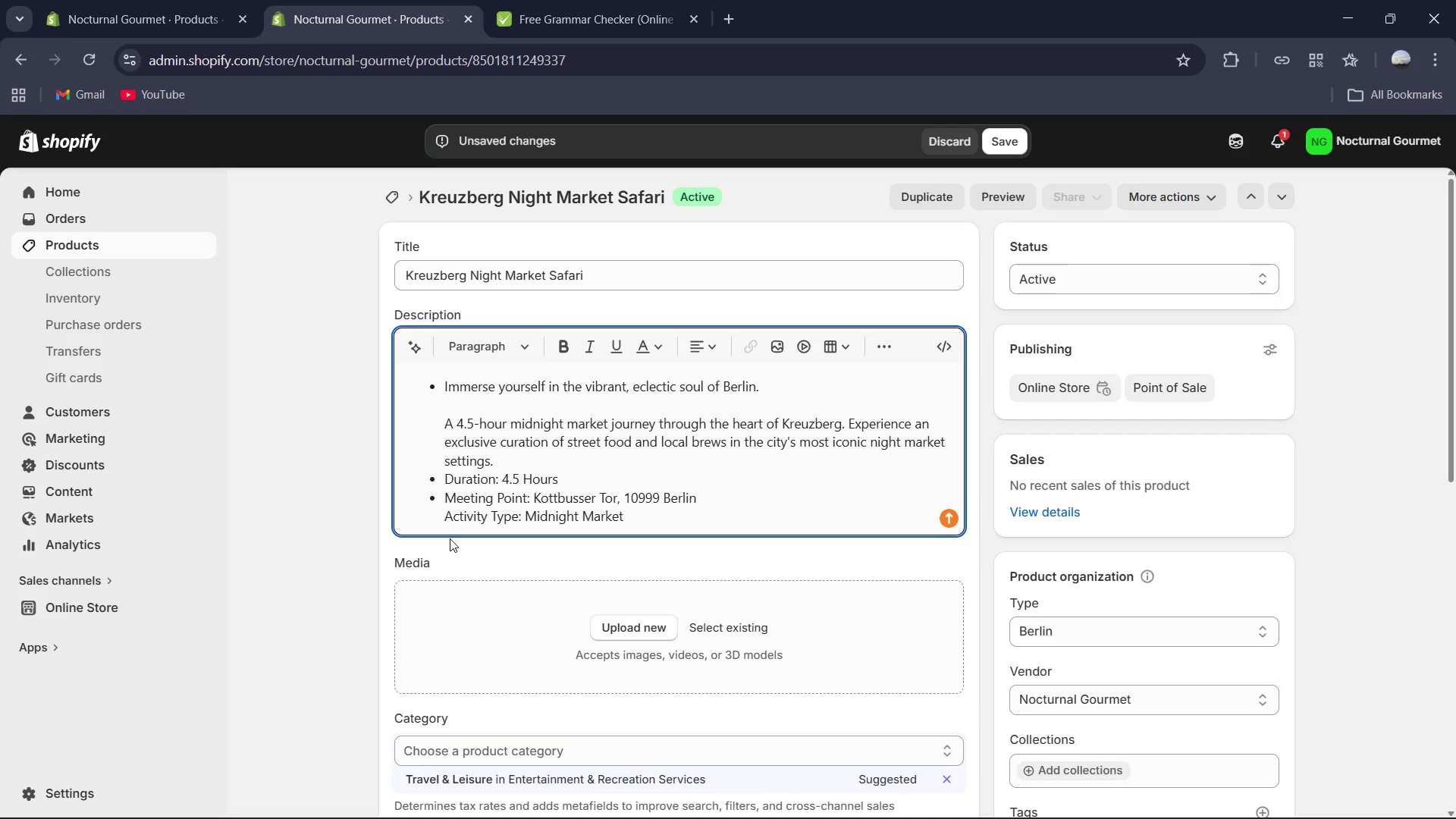 
key(Backspace)
 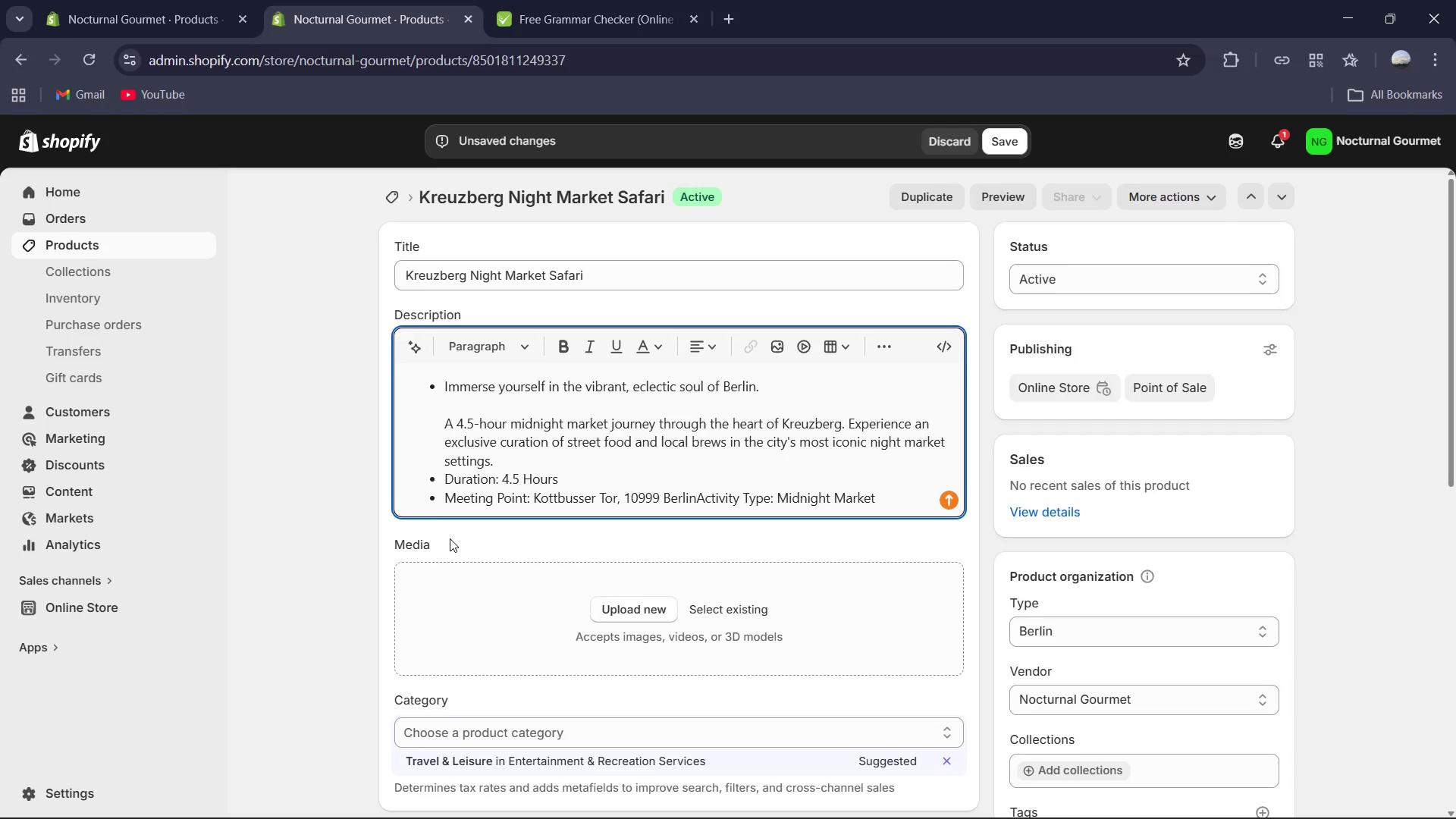 
key(Enter)
 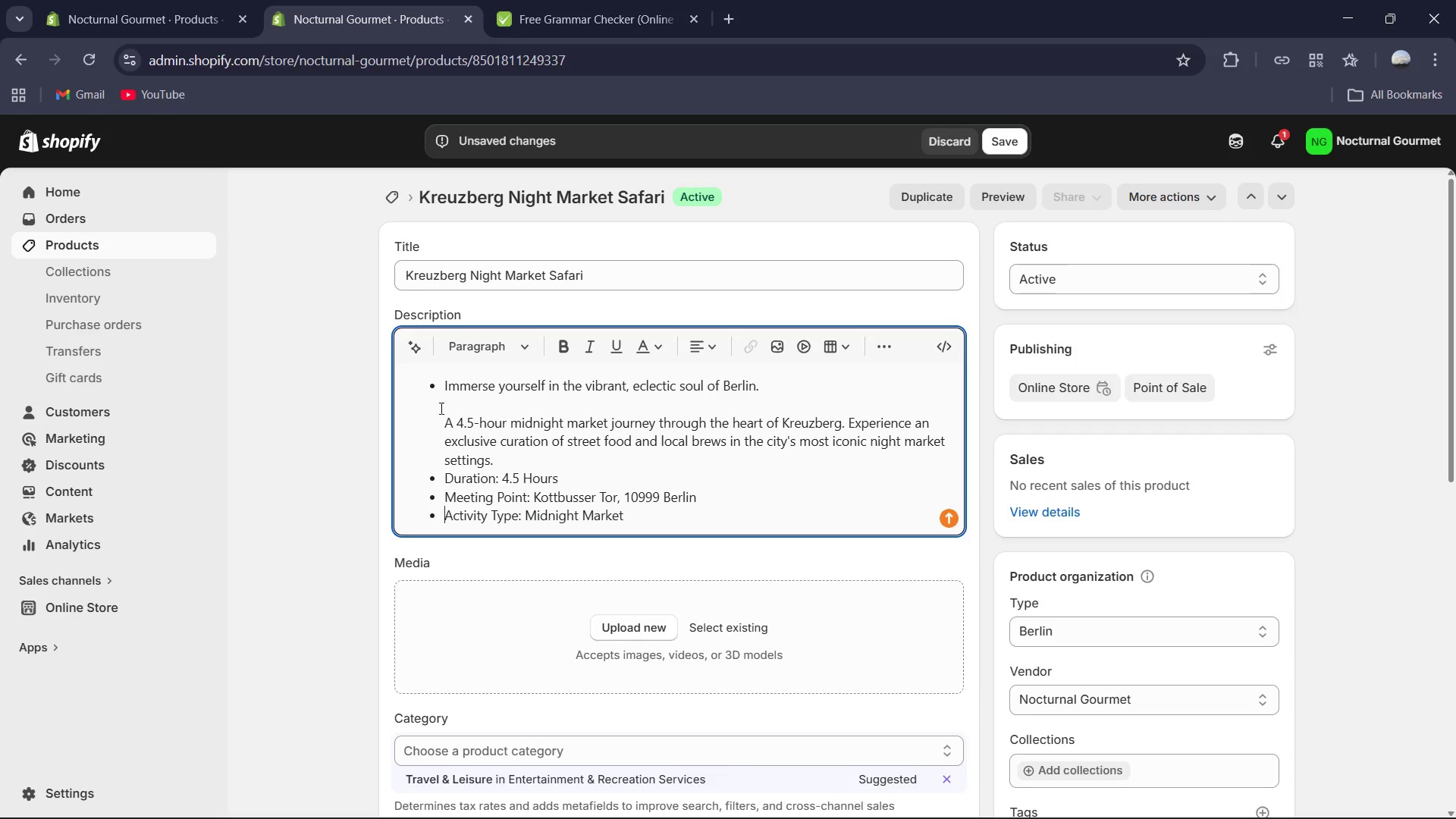 
left_click([446, 395])
 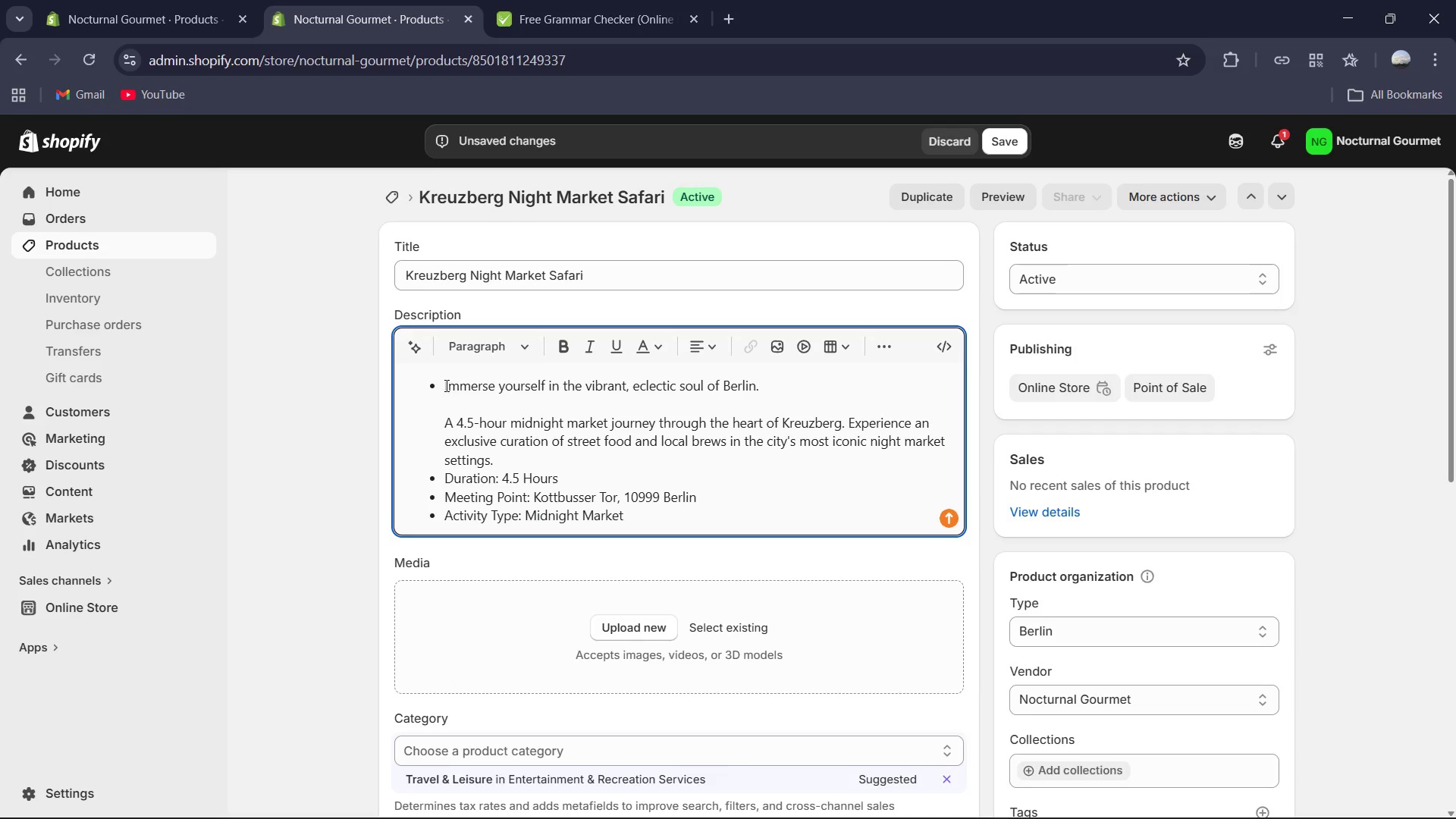 
left_click([441, 382])
 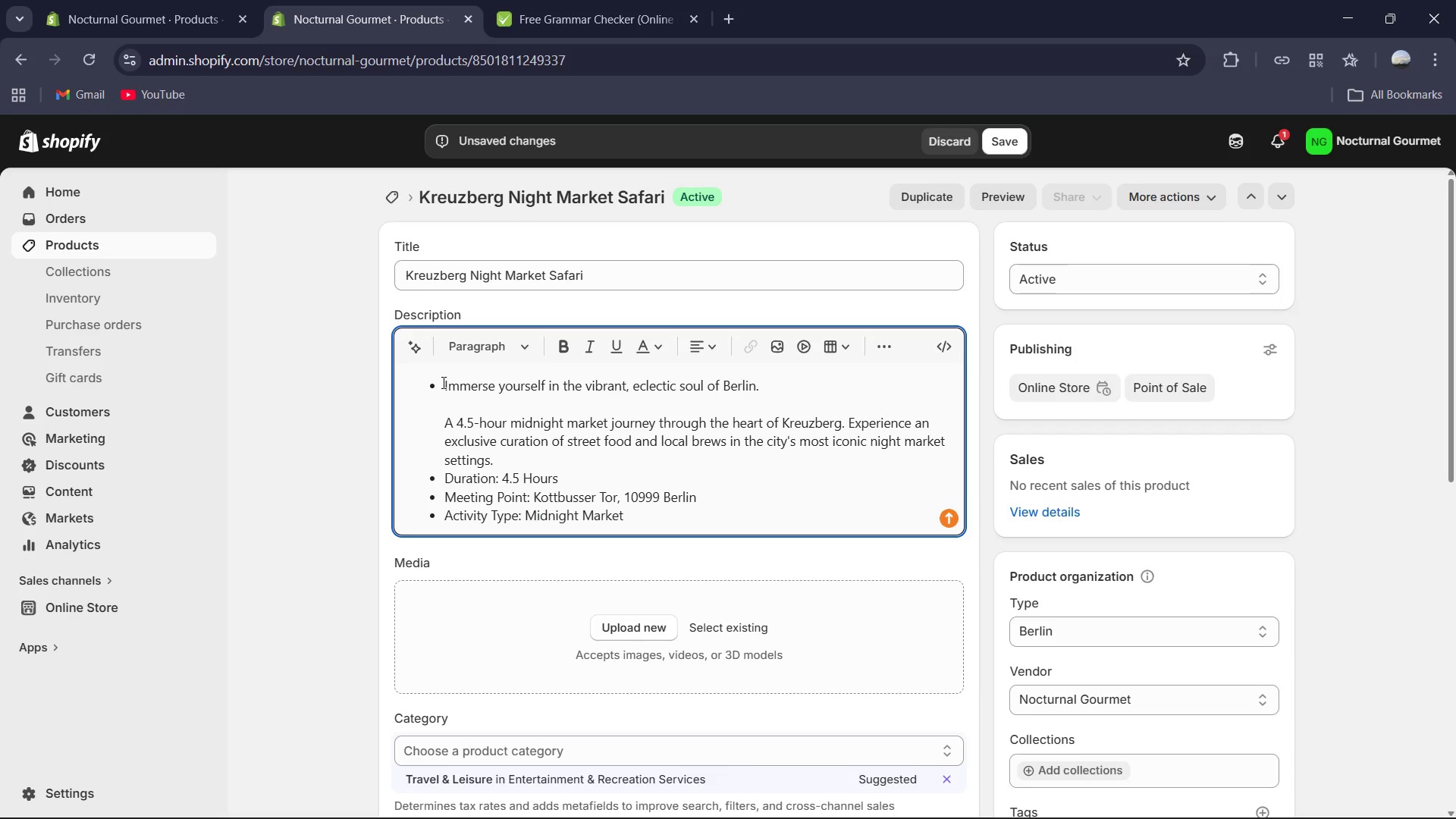 
key(Backspace)
 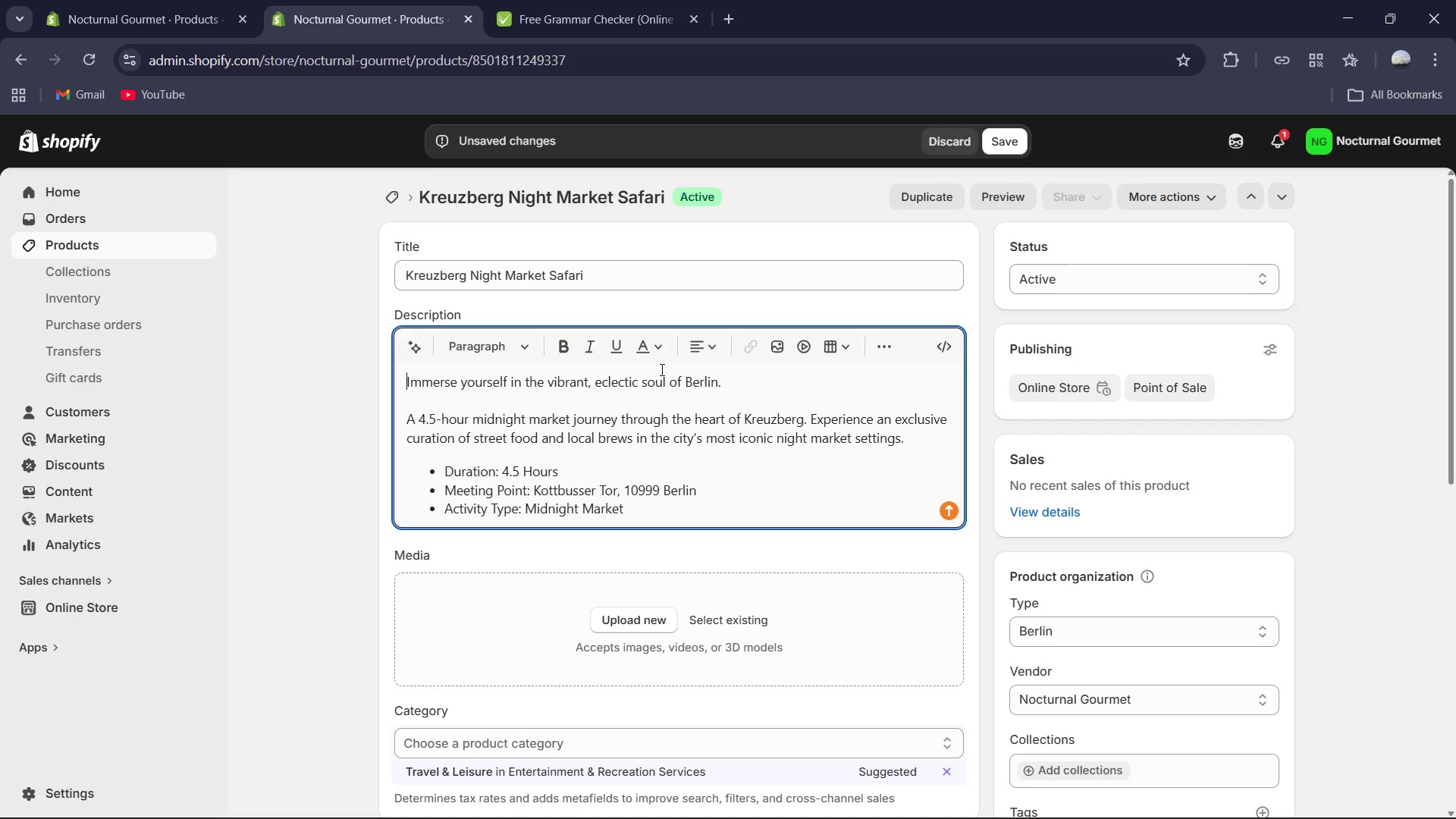 
left_click_drag(start_coordinate=[740, 389], to_coordinate=[362, 371])
 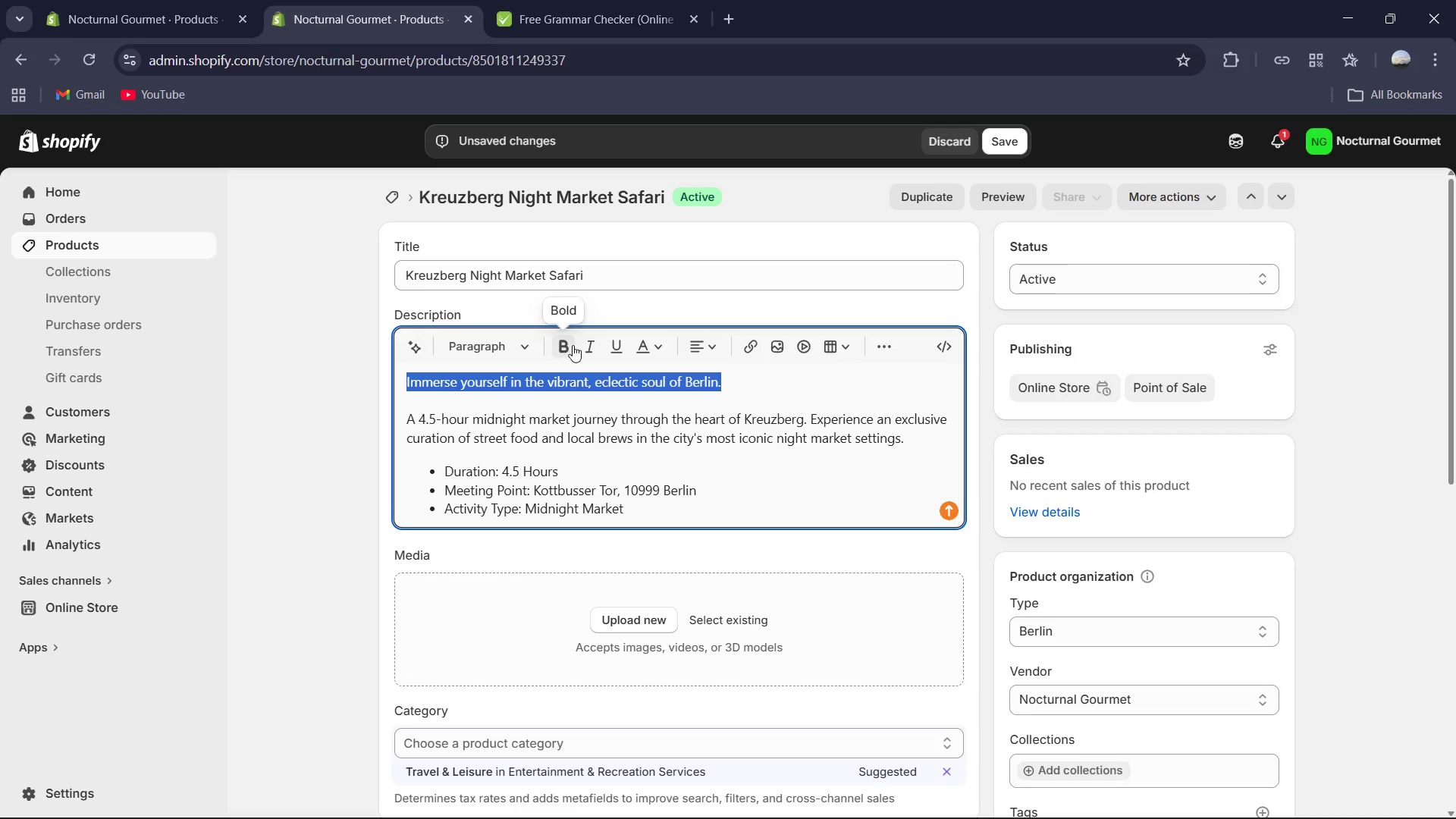 
left_click([573, 345])
 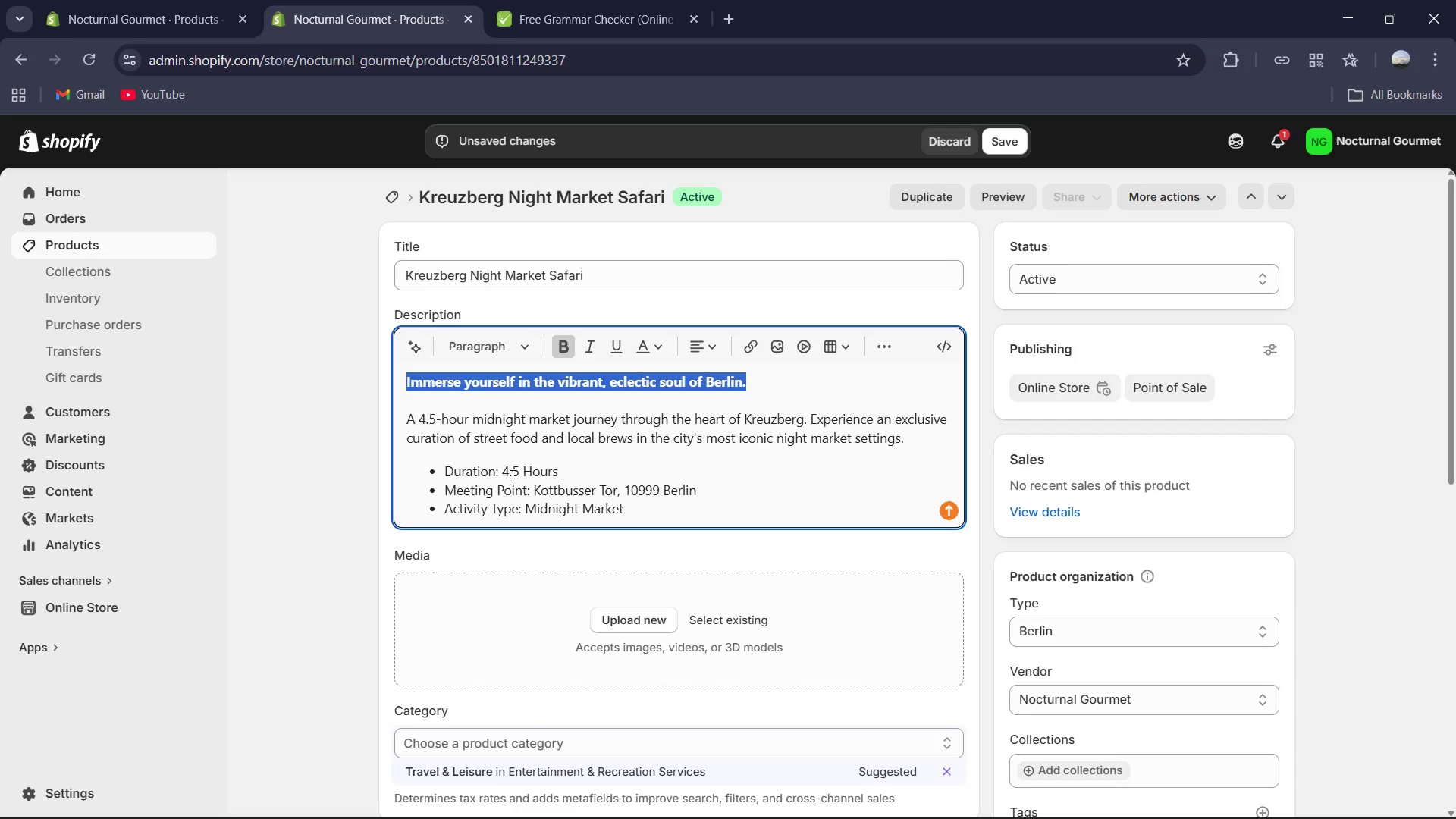 
left_click([495, 472])
 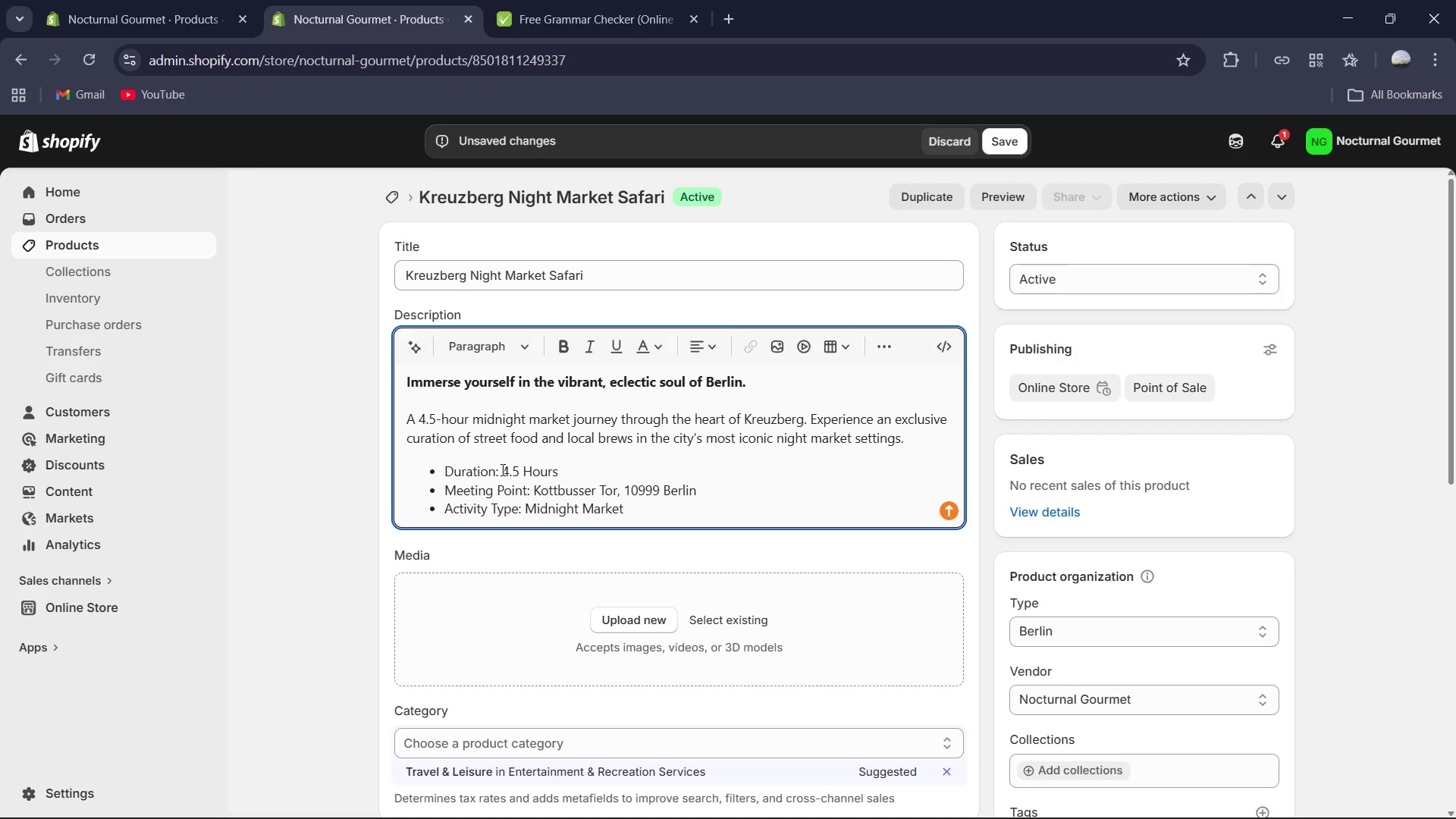 
left_click_drag(start_coordinate=[501, 469], to_coordinate=[429, 466])
 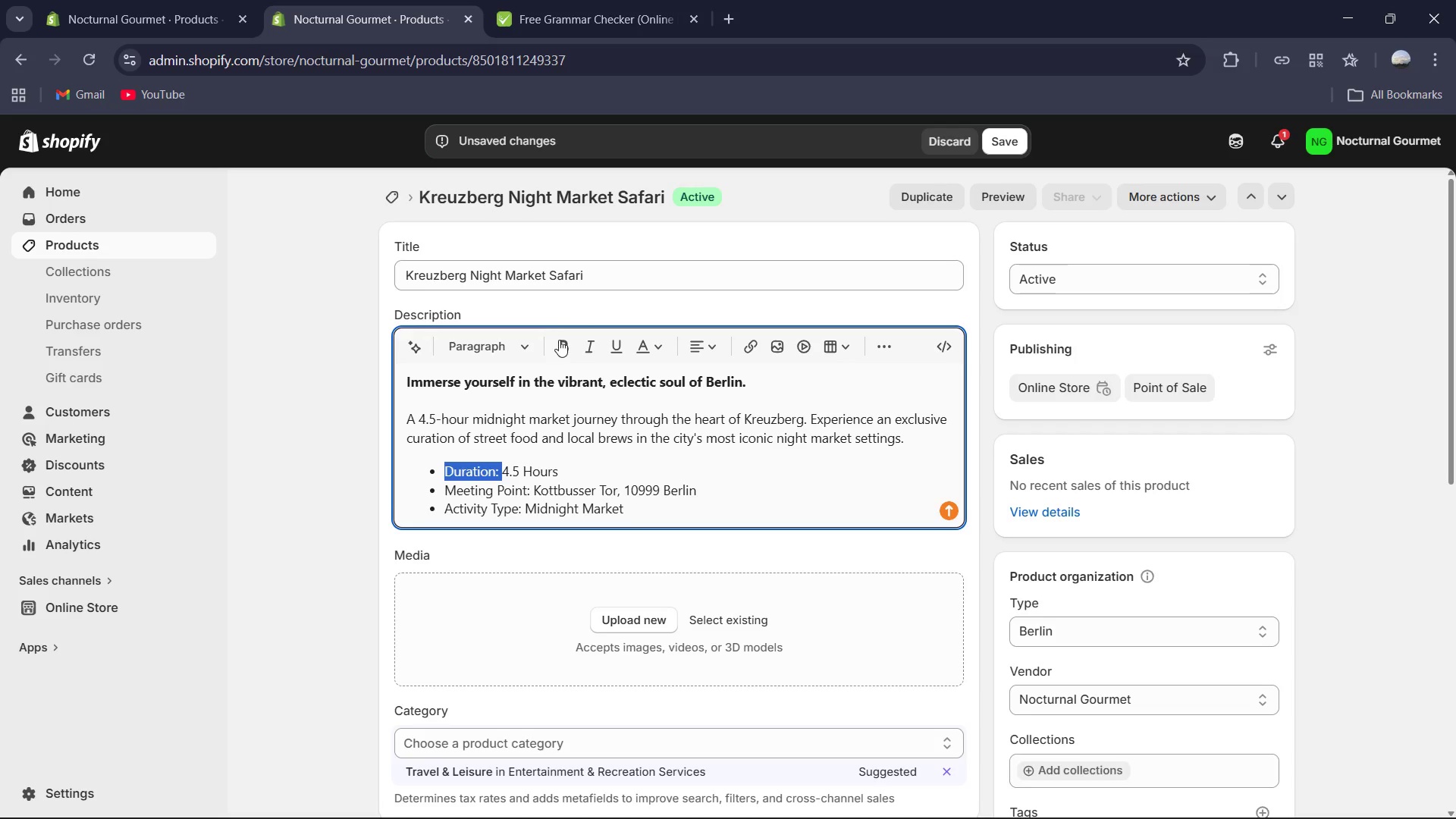 
left_click([562, 344])
 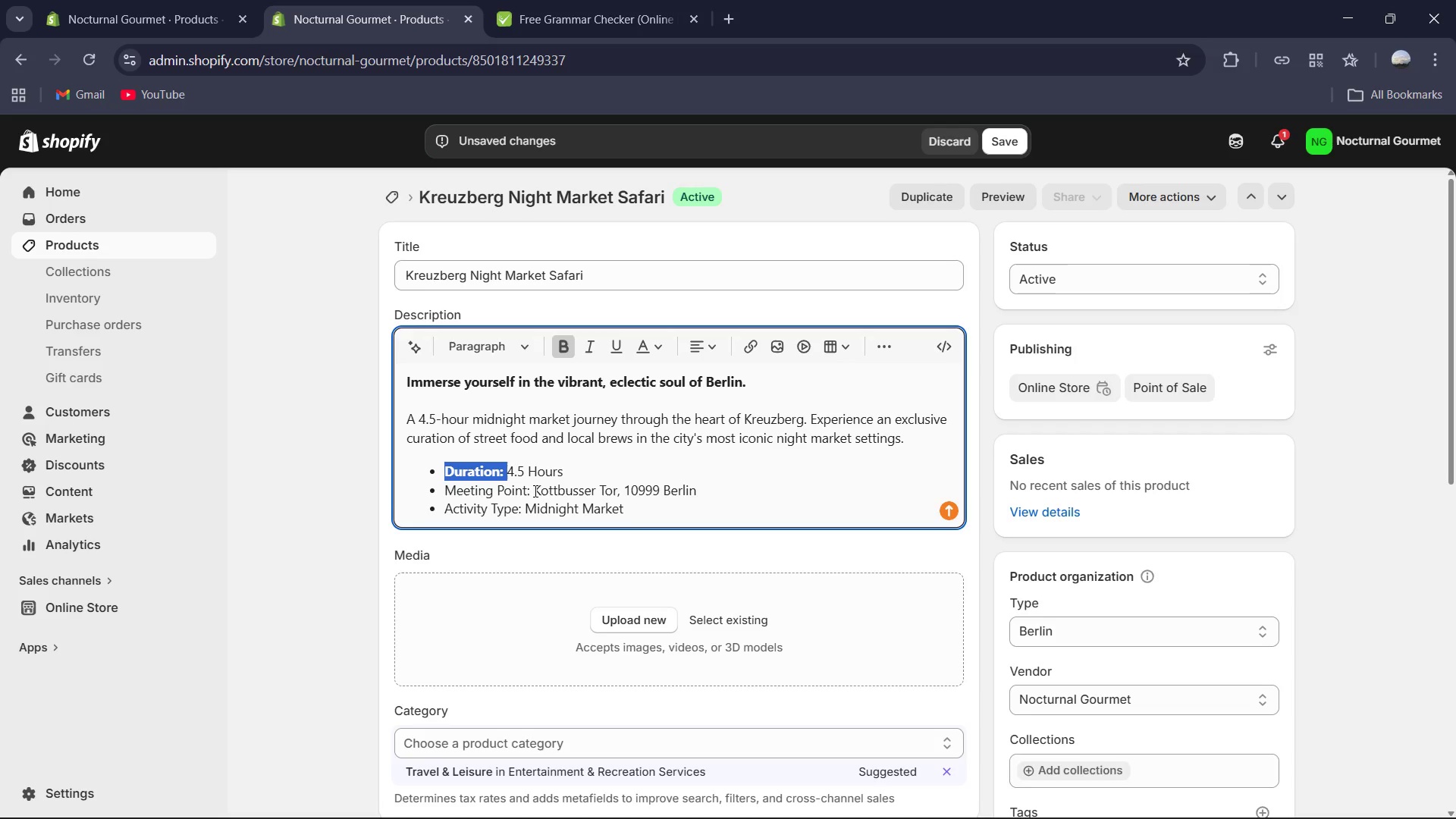 
left_click_drag(start_coordinate=[529, 492], to_coordinate=[441, 491])
 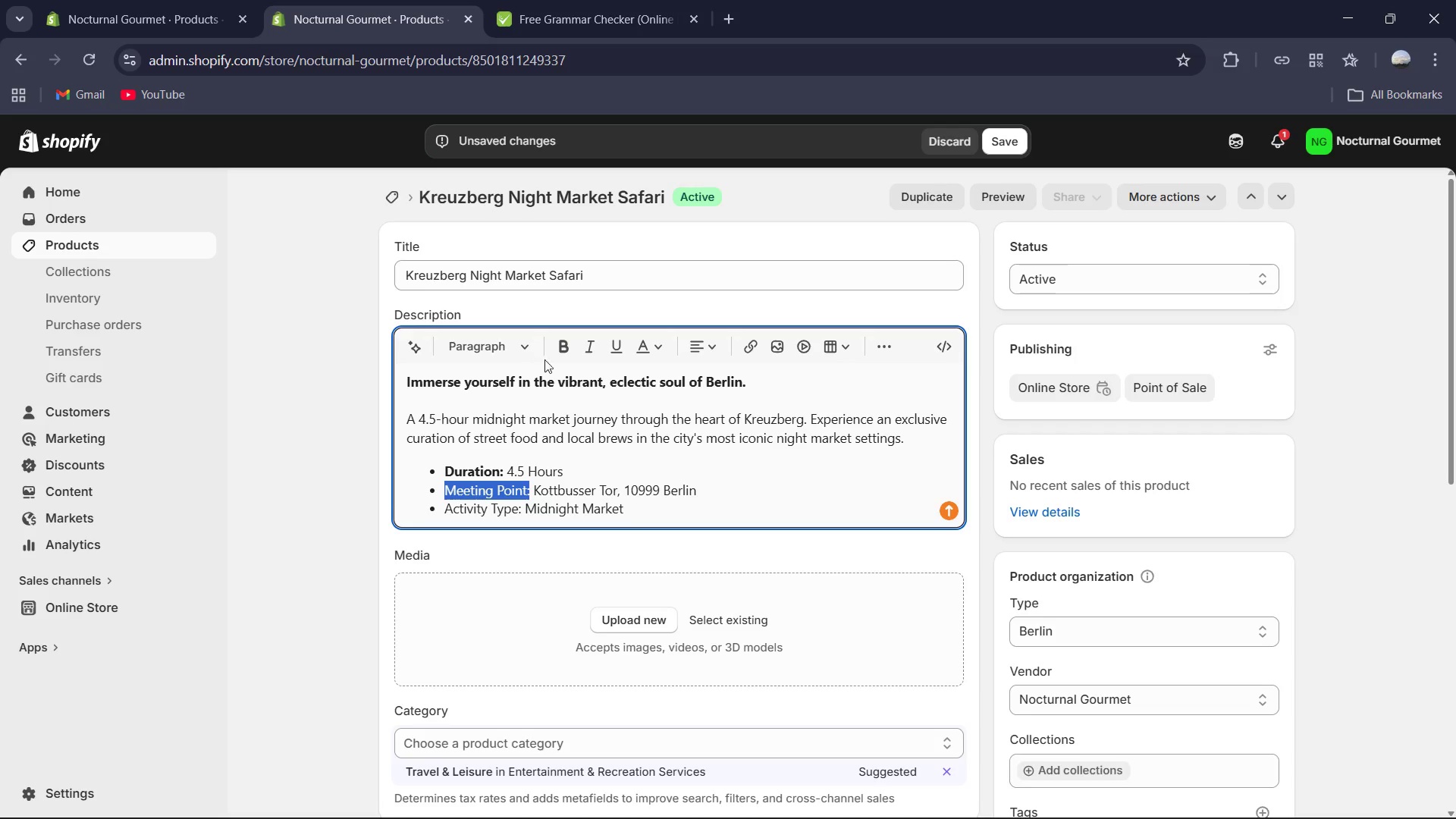 
left_click([557, 353])
 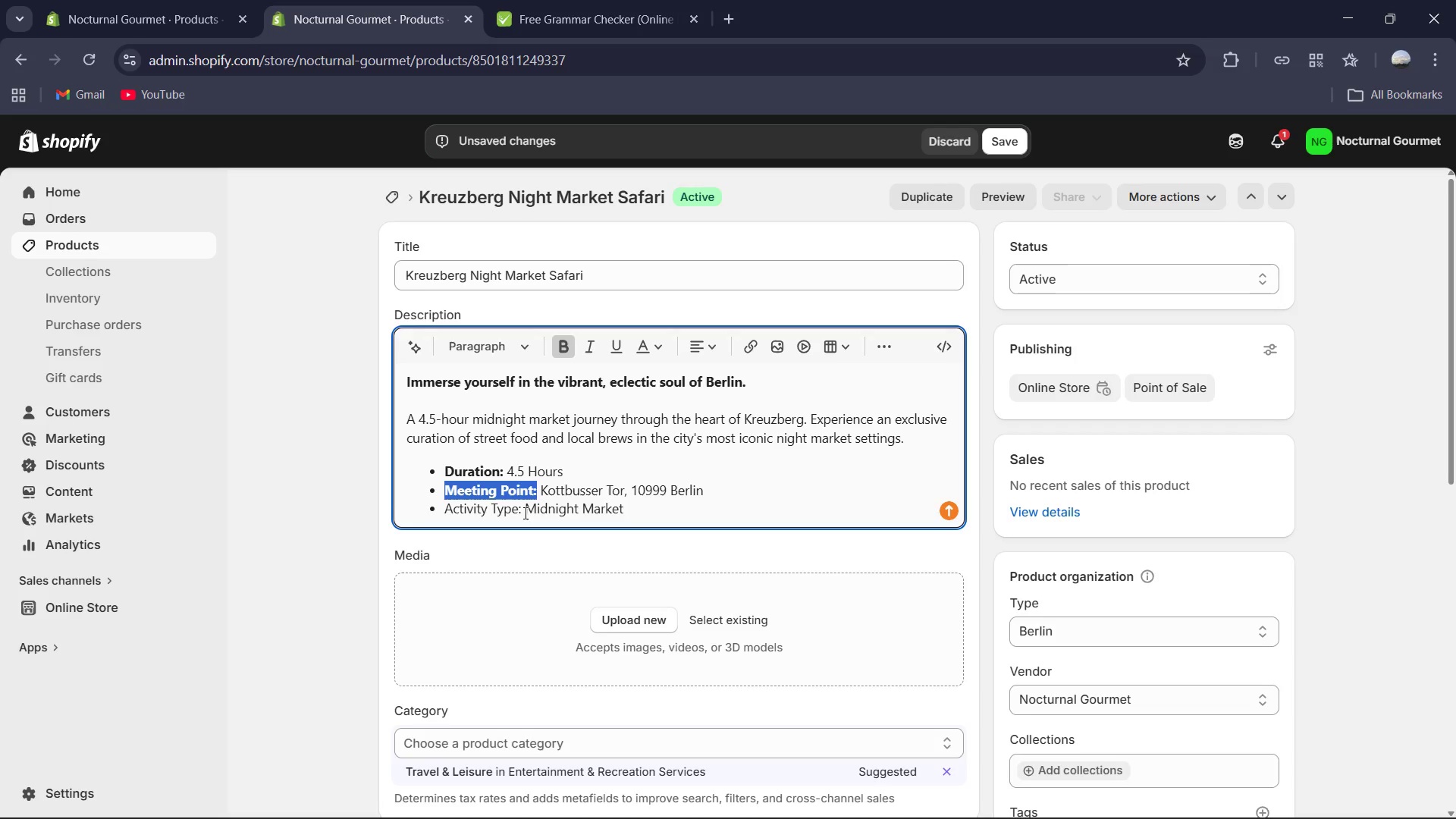 
left_click_drag(start_coordinate=[520, 512], to_coordinate=[443, 508])
 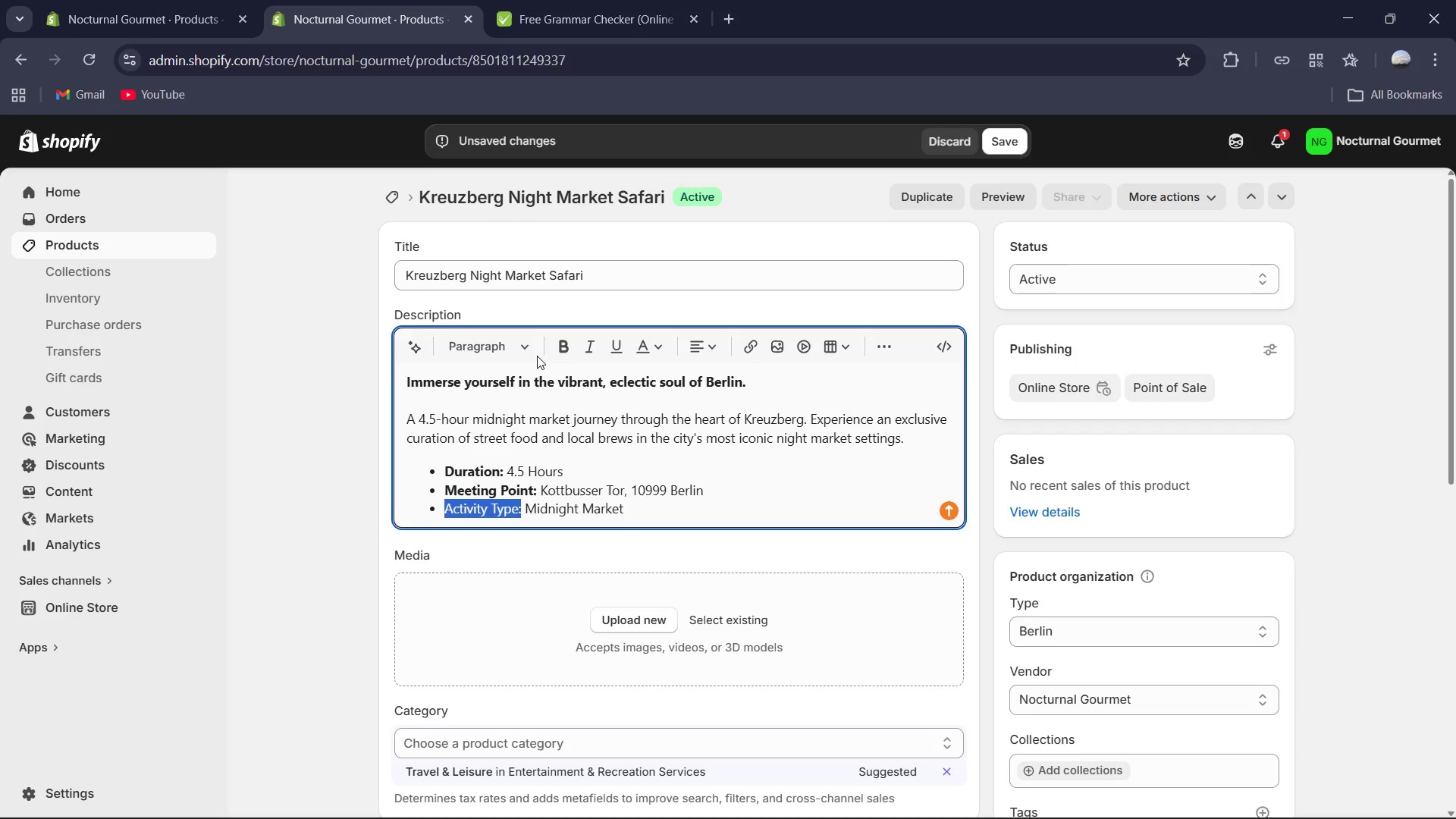 
wait(15.77)
 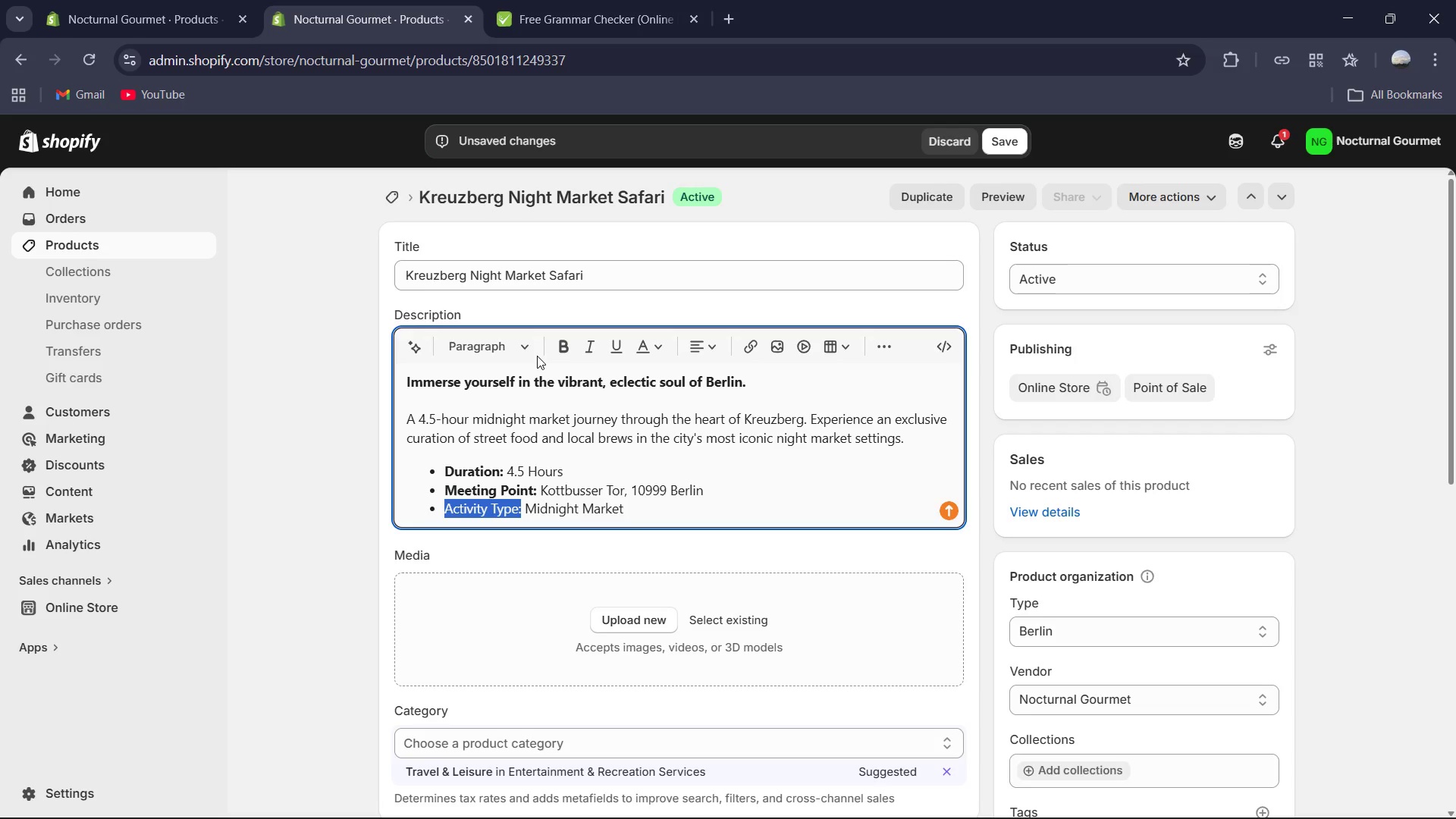 
left_click([572, 347])
 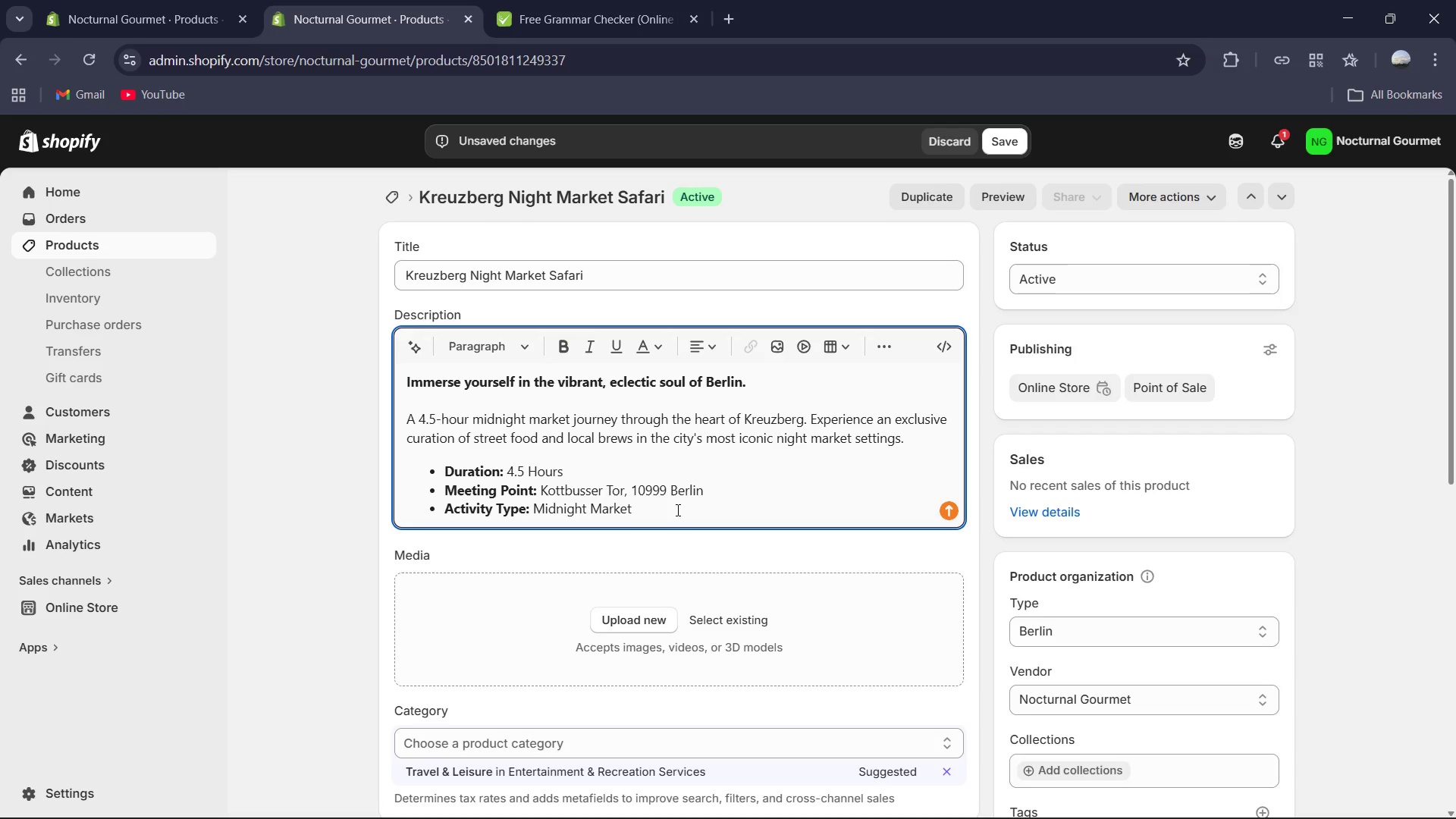 
scroll: coordinate [676, 510], scroll_direction: down, amount: 5.0
 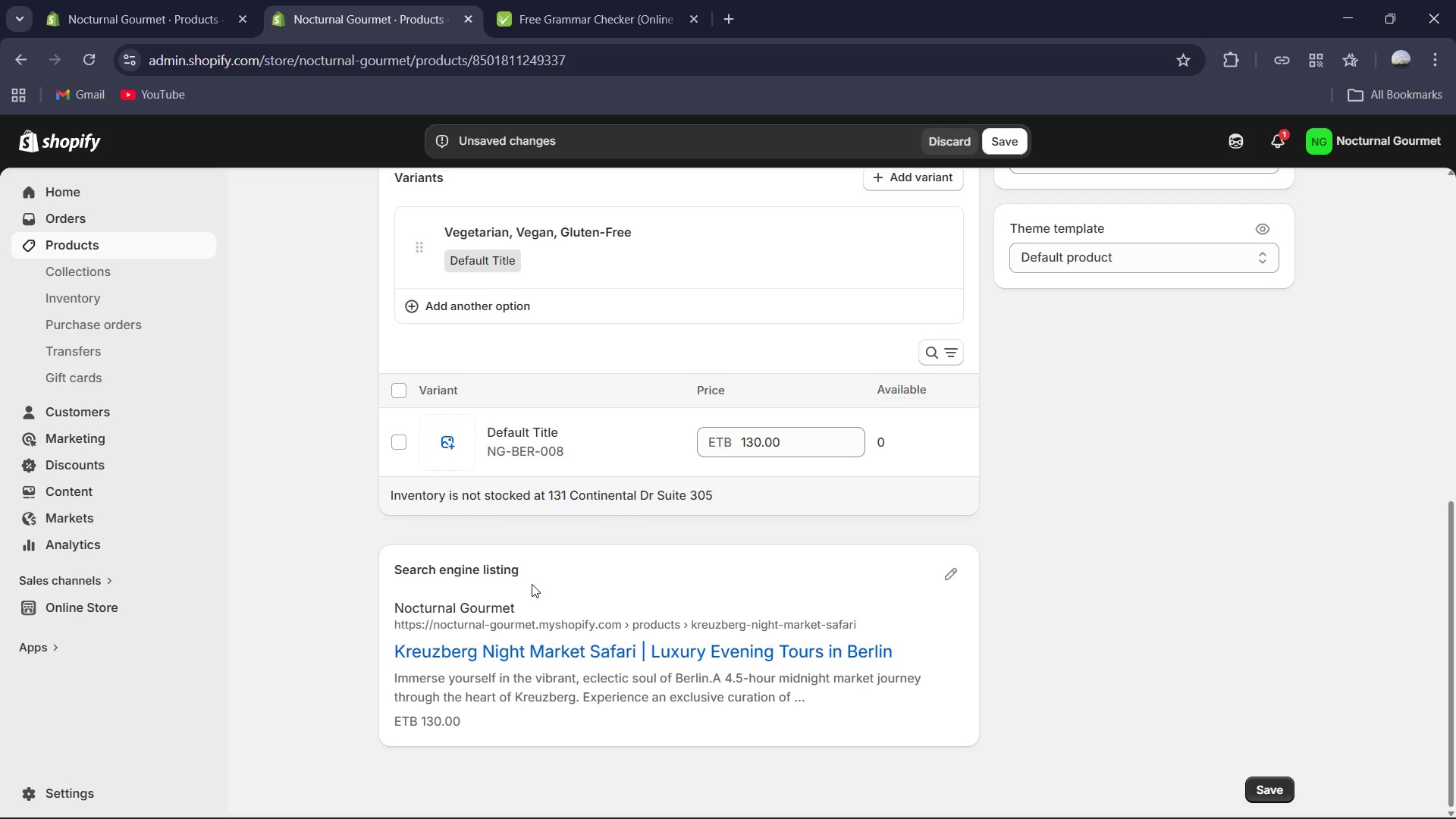 
scroll: coordinate [639, 538], scroll_direction: up, amount: 5.0
 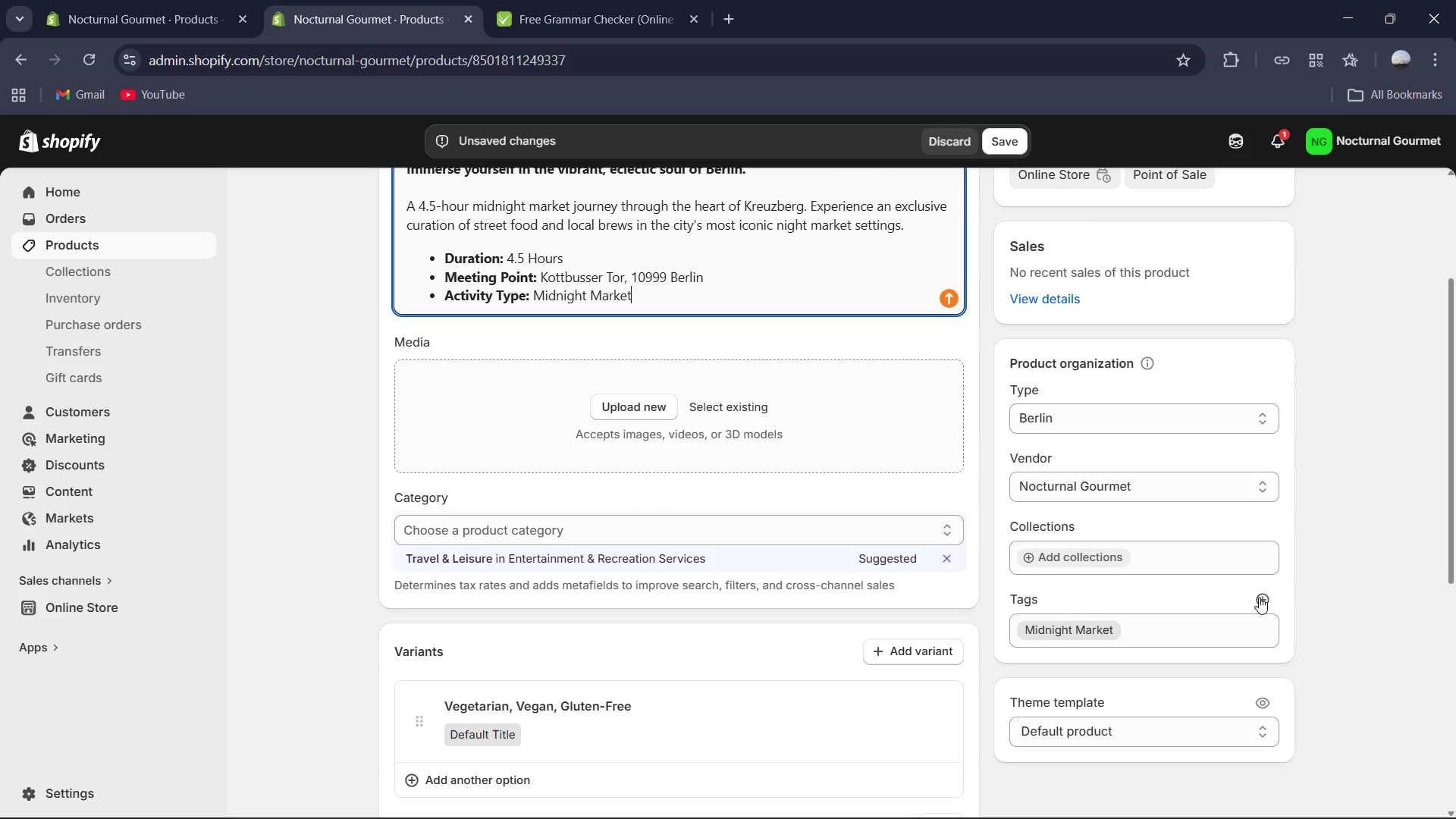 
wait(5.62)
 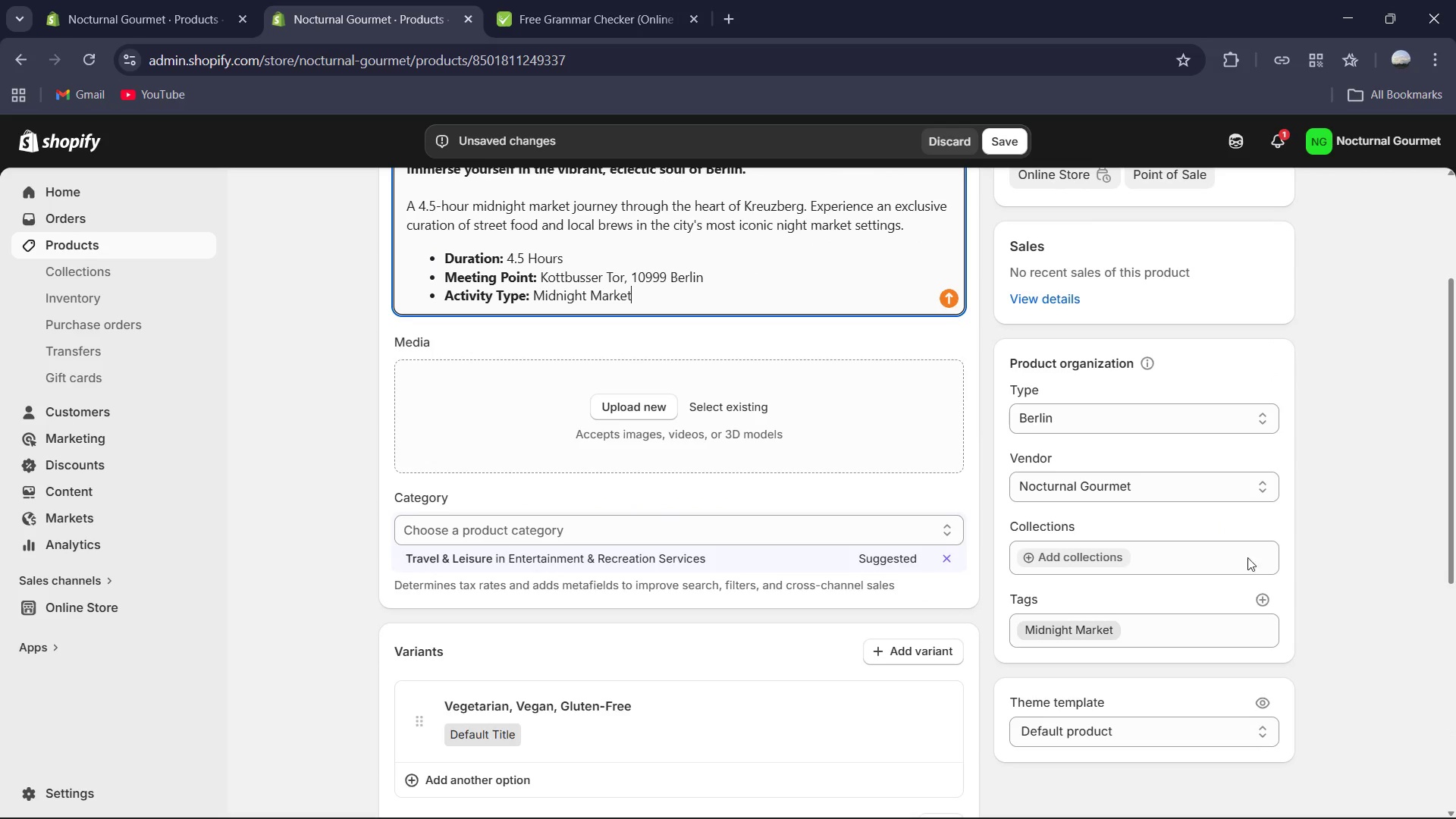 
left_click([1259, 597])
 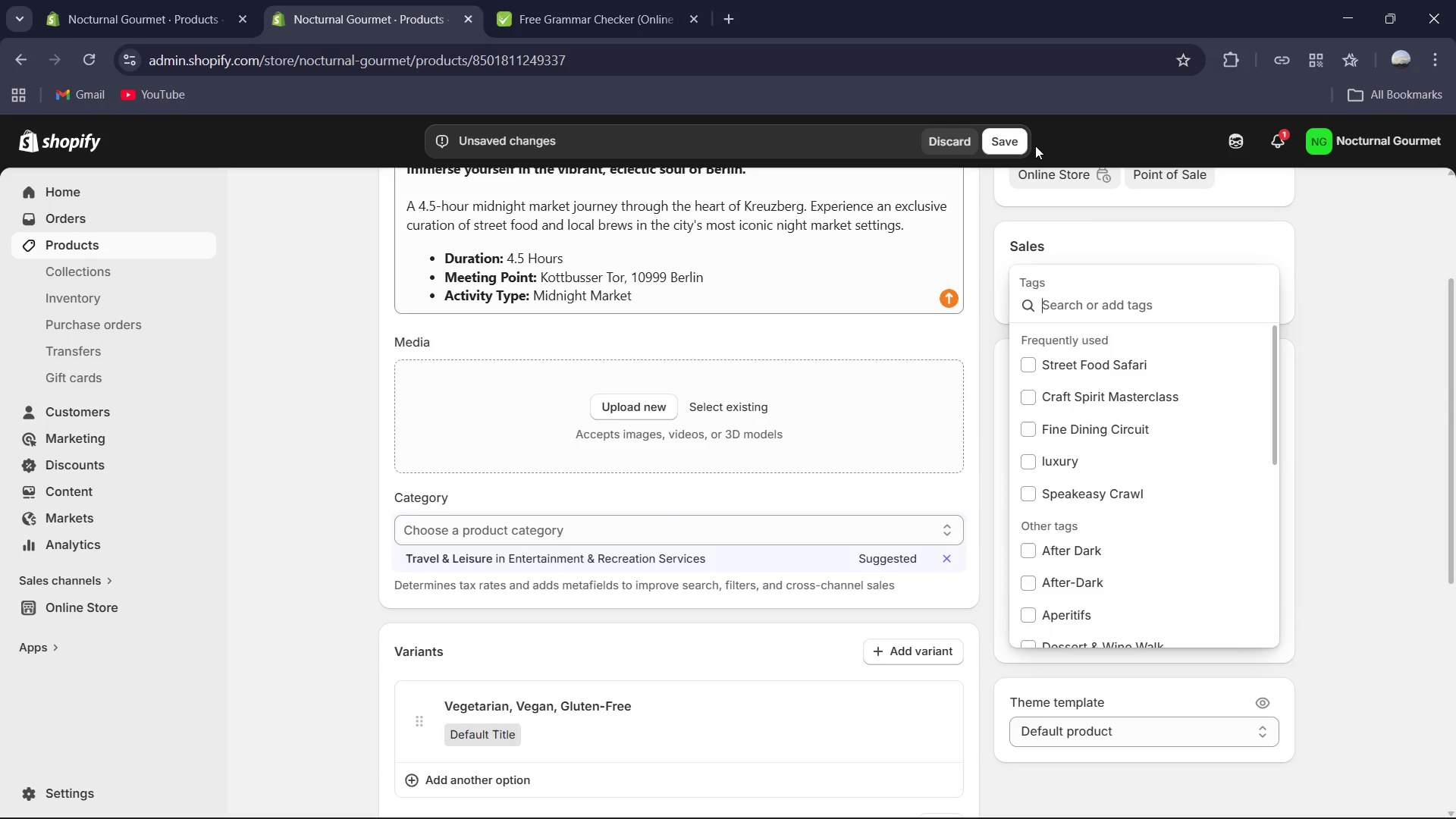 
type(Berlin )
 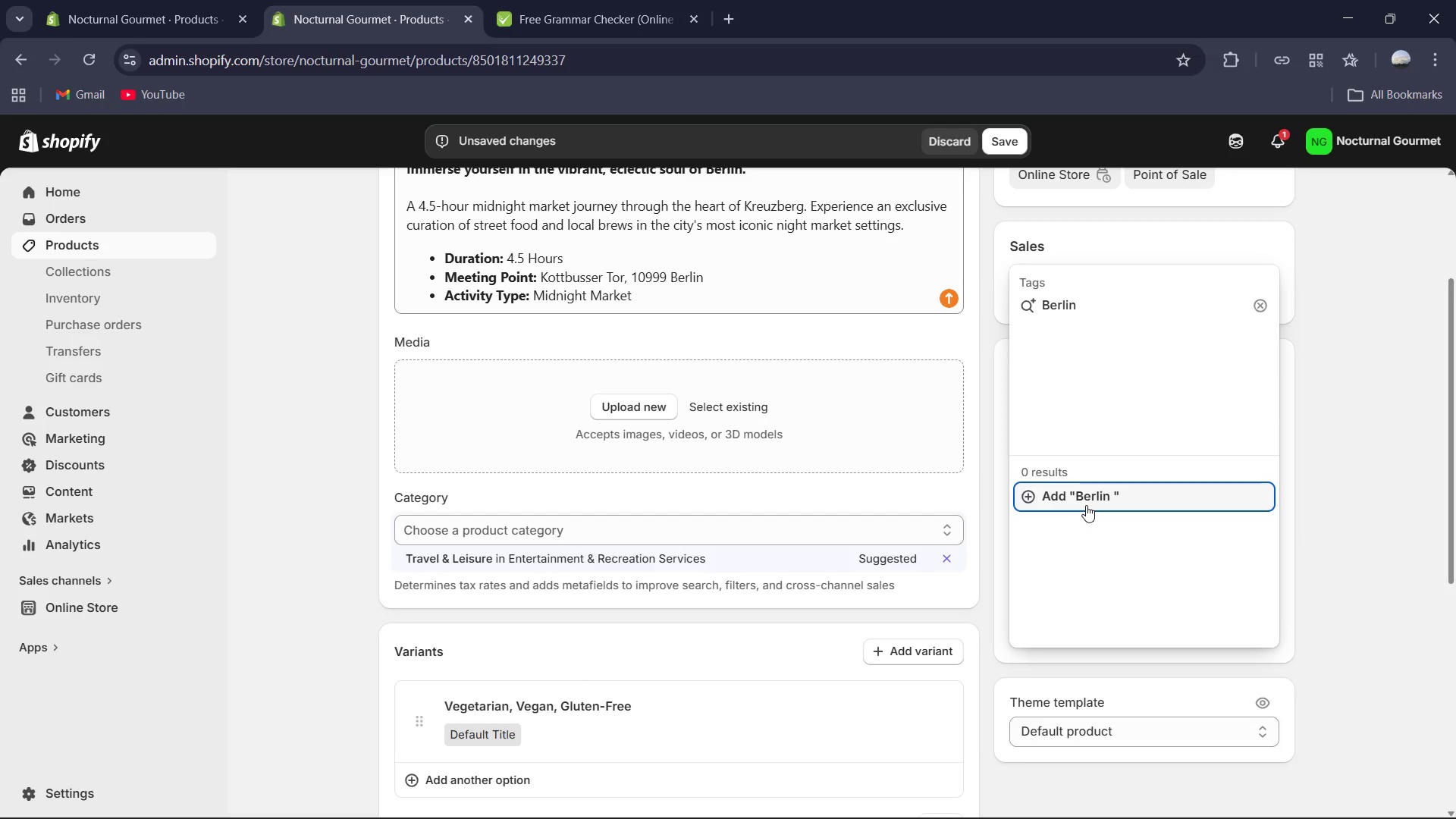 
left_click([1086, 505])
 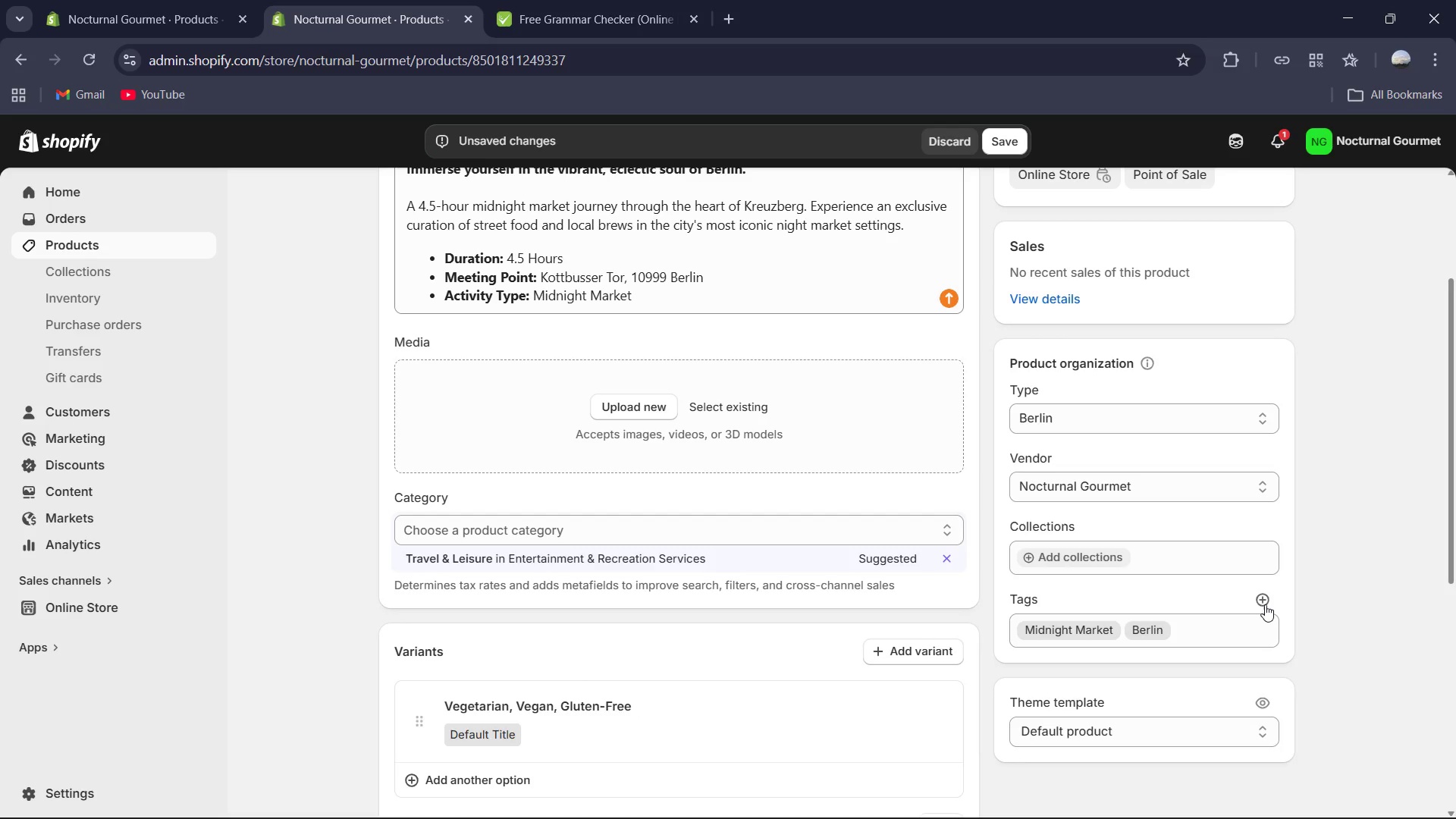 
left_click([1266, 601])
 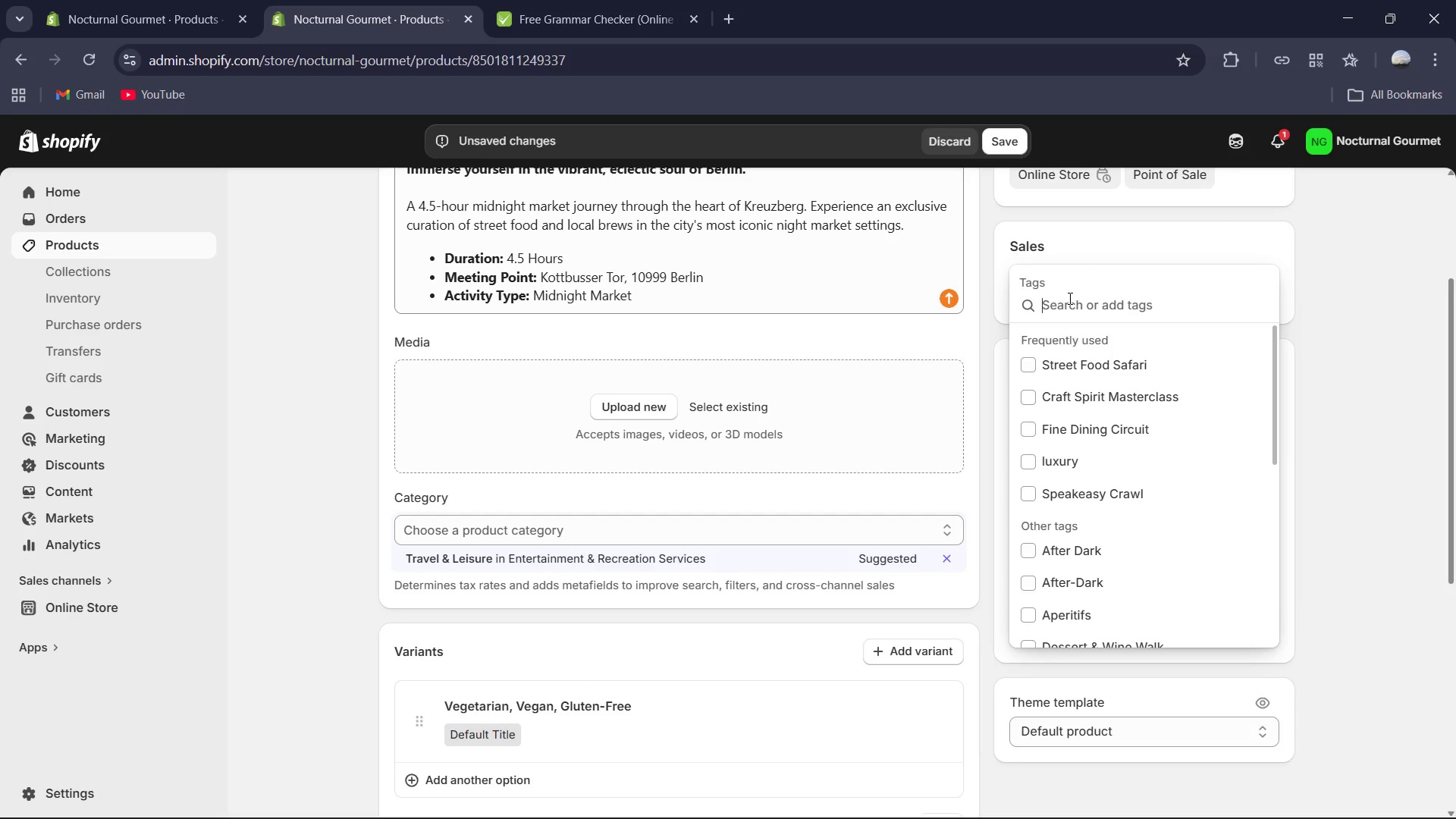 
type(After)
 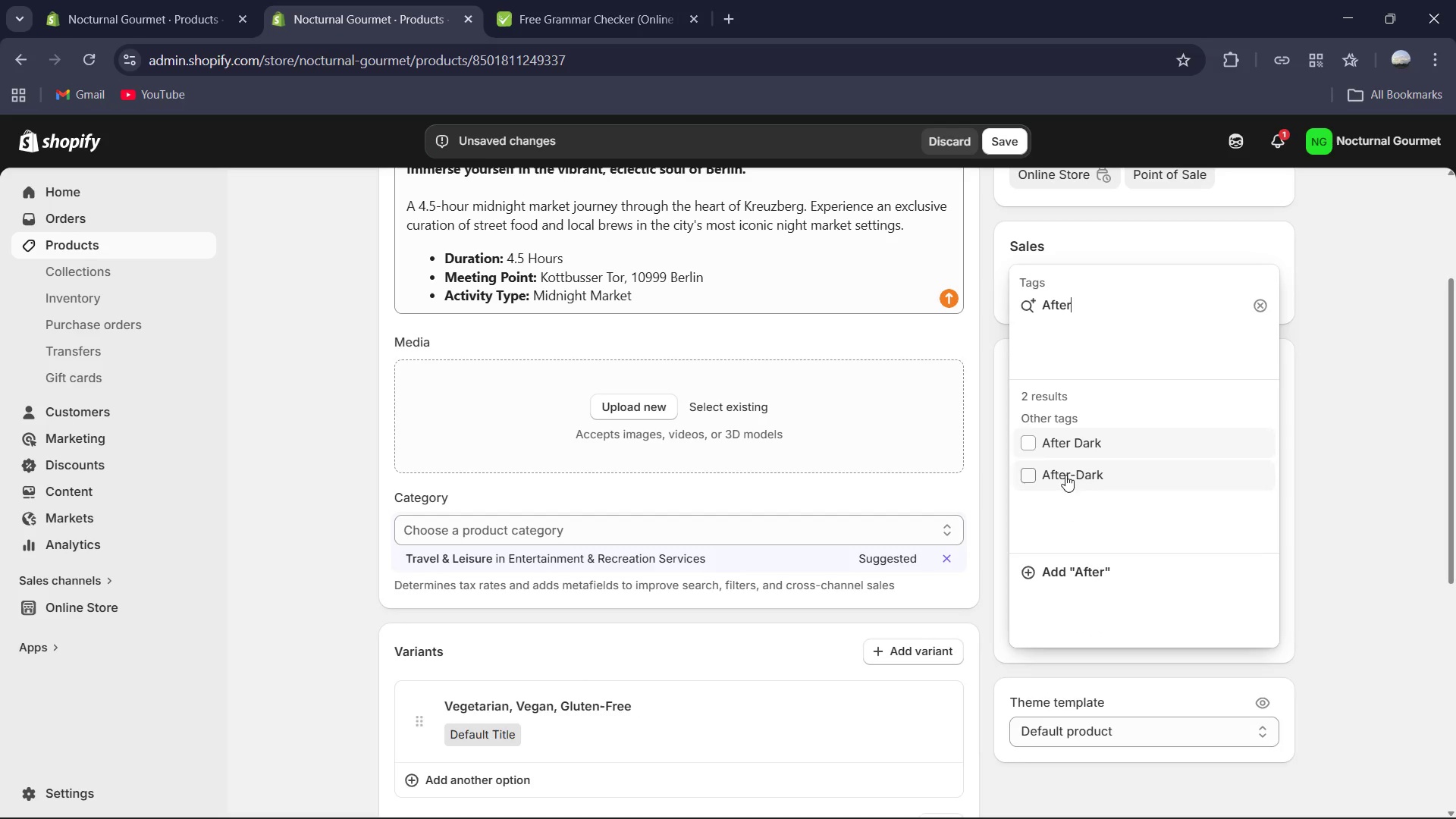 
left_click_drag(start_coordinate=[1027, 443], to_coordinate=[1028, 448])
 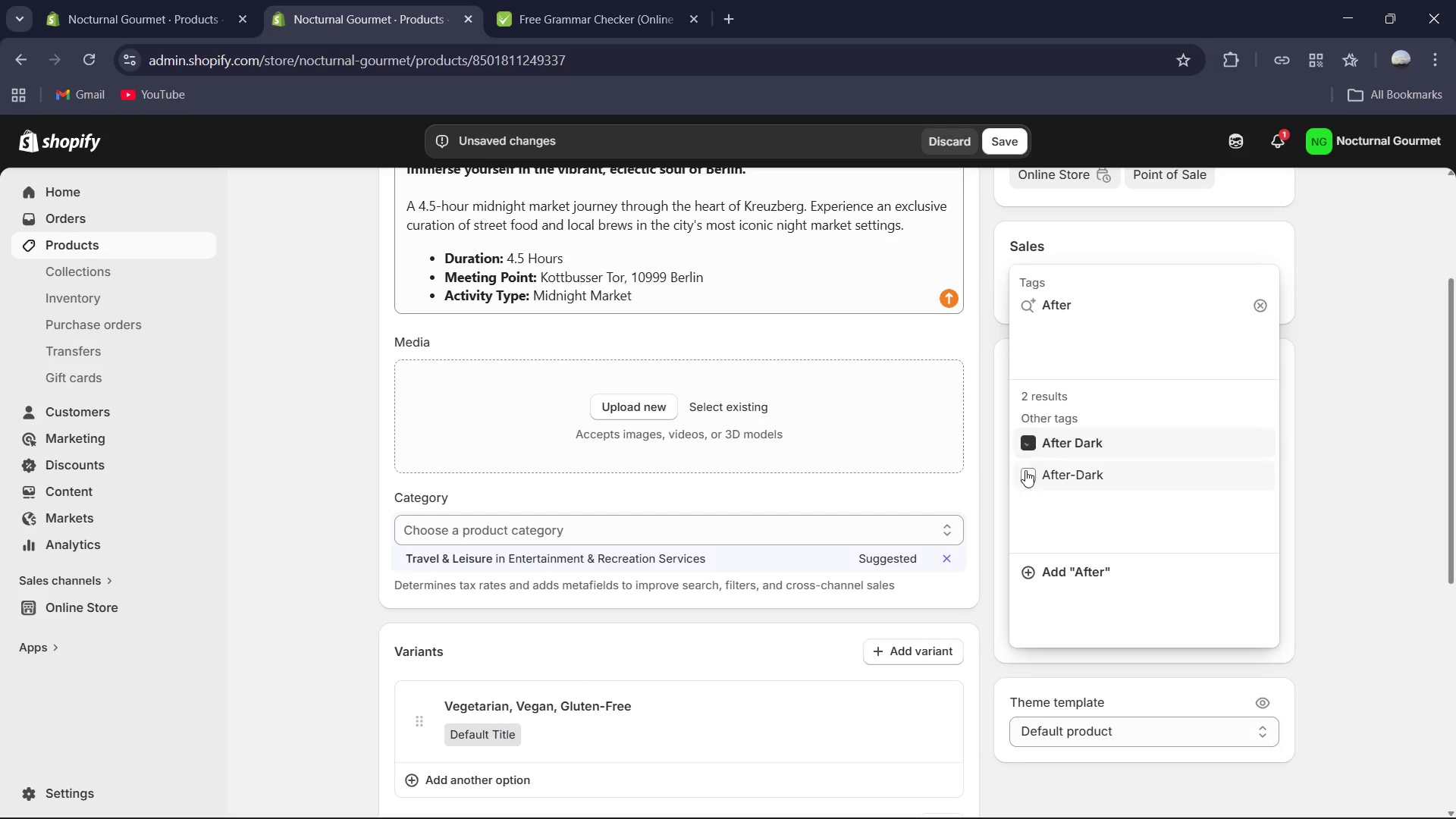 
double_click([1025, 471])
 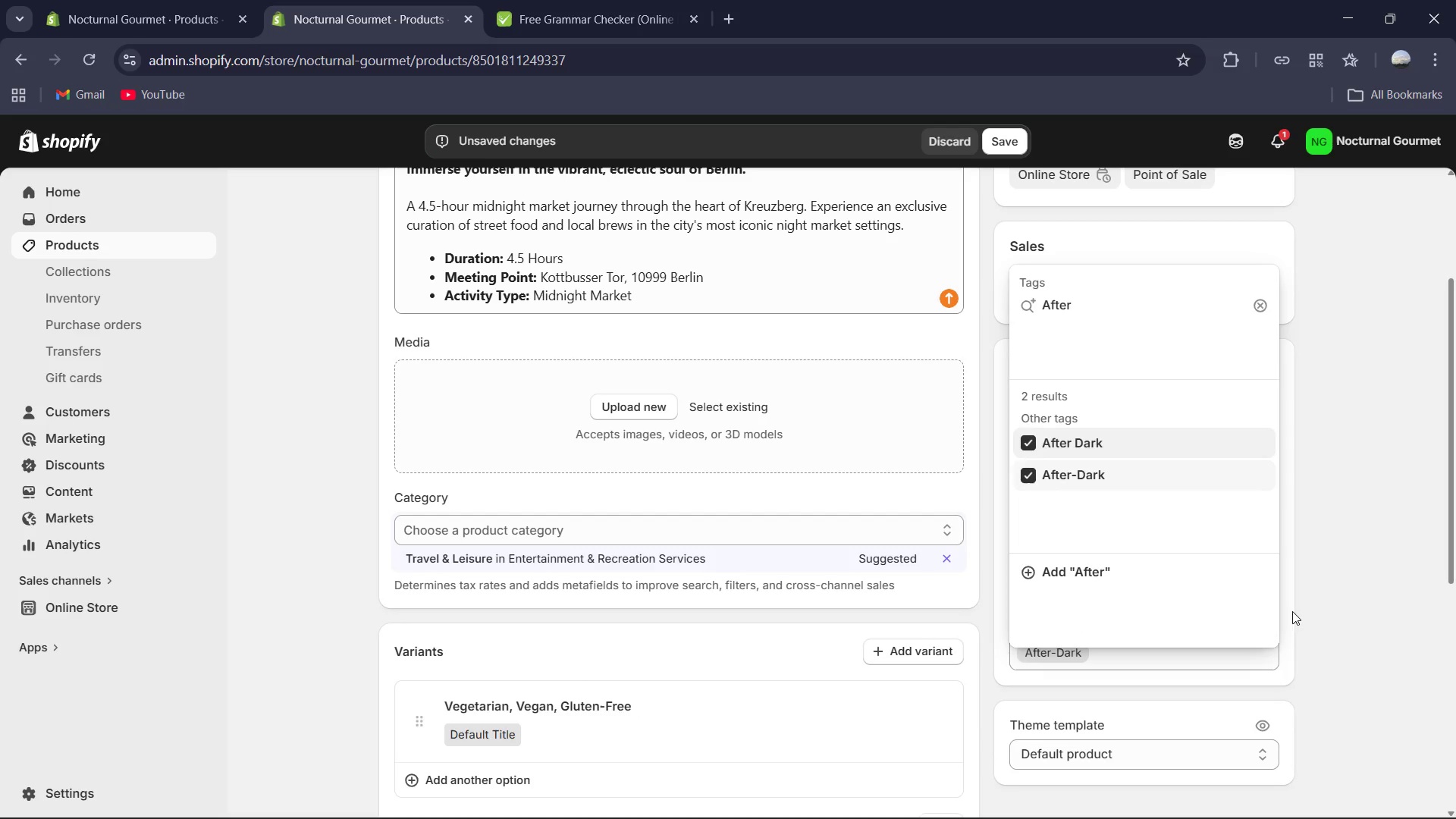 
left_click([1348, 596])
 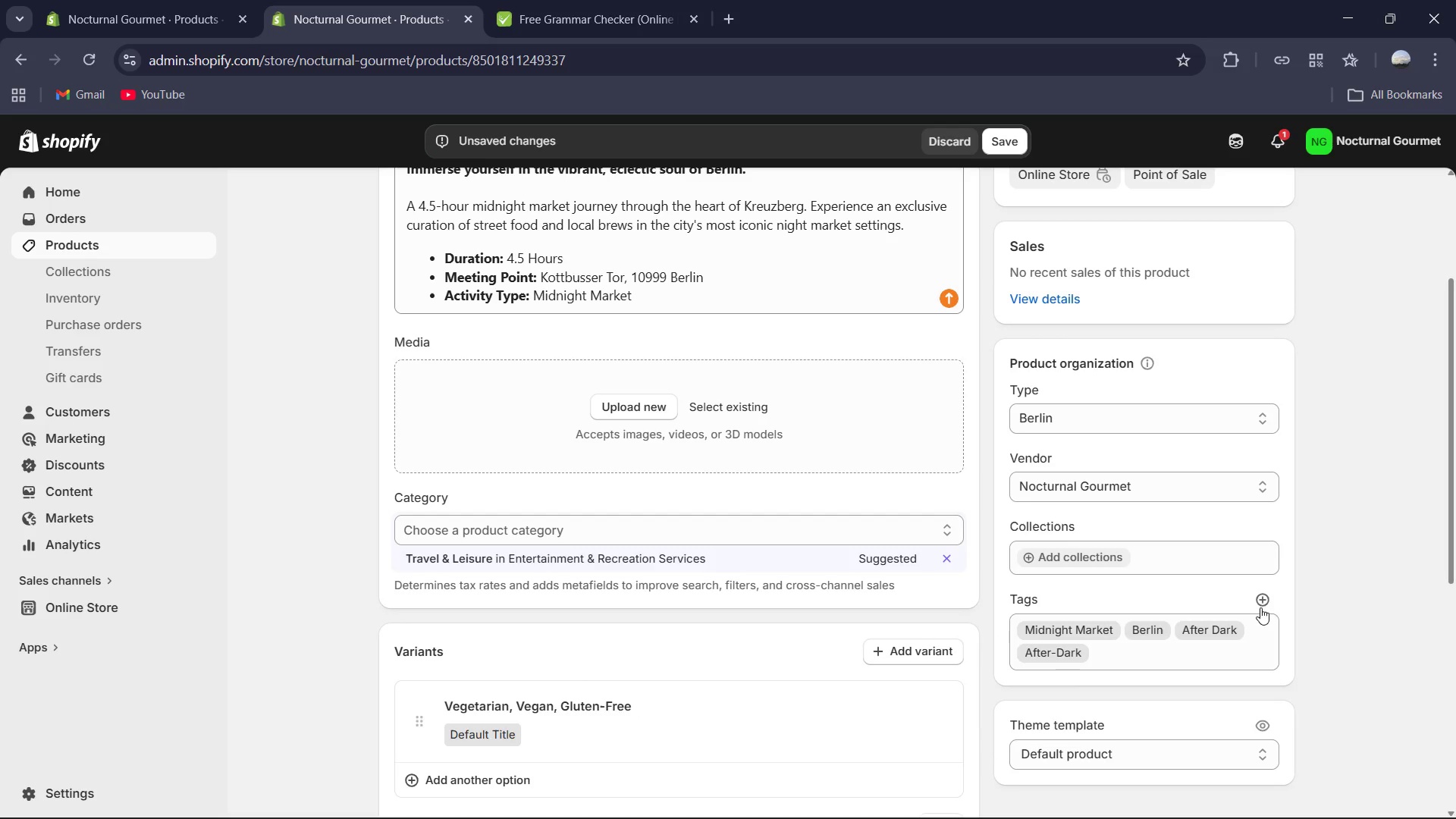 
left_click([1260, 604])
 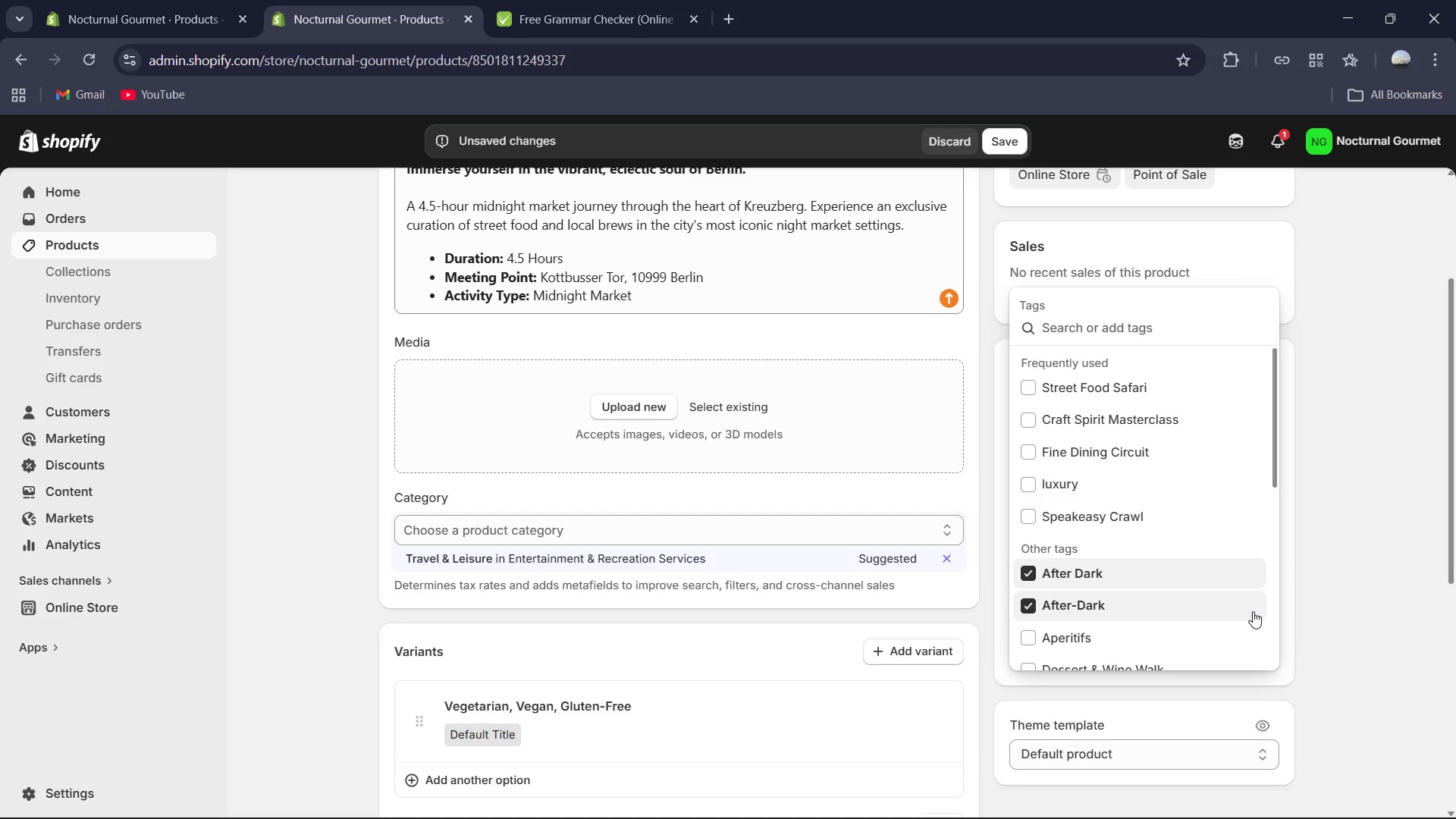 
type(Veg)
 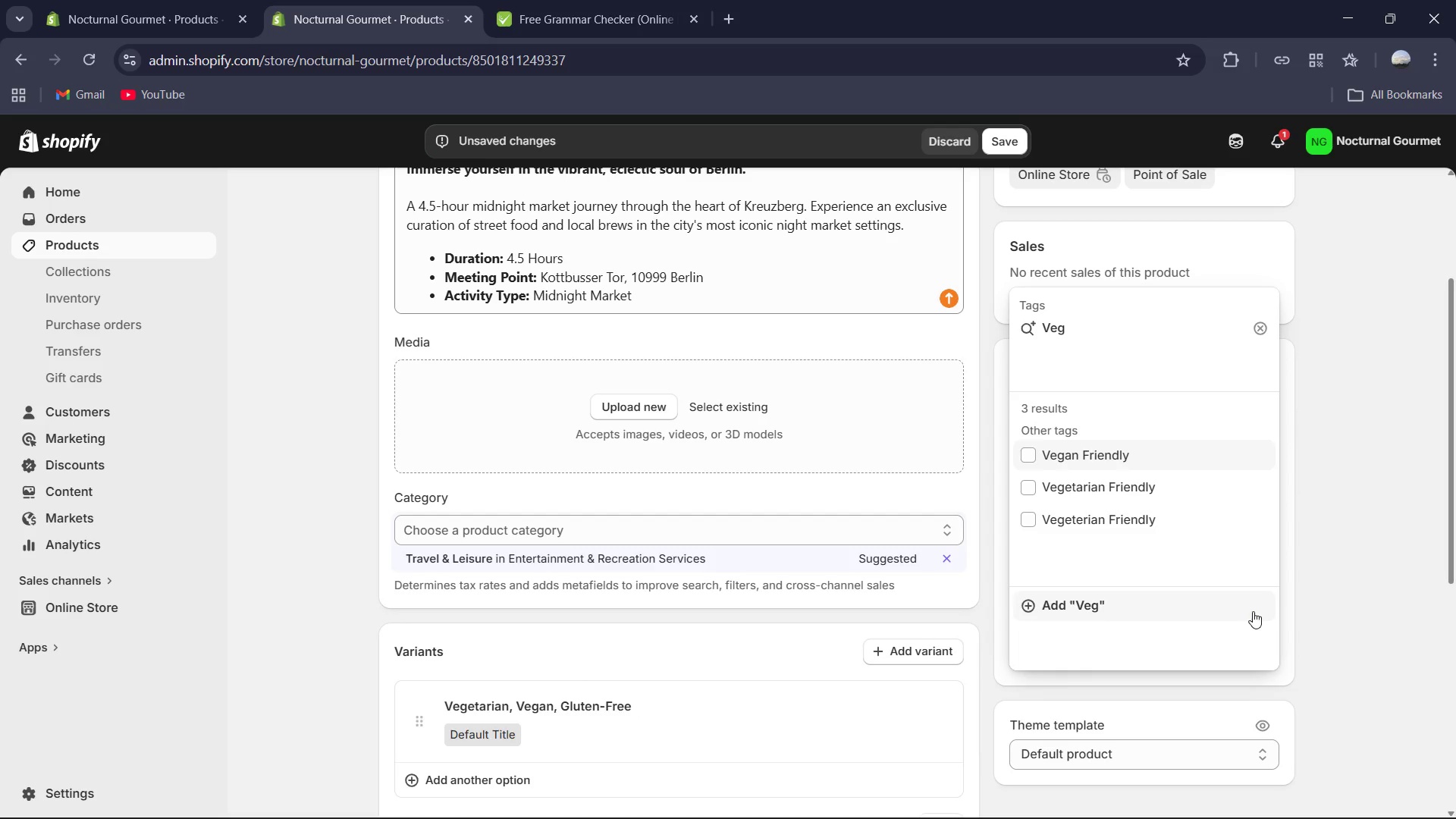 
wait(9.86)
 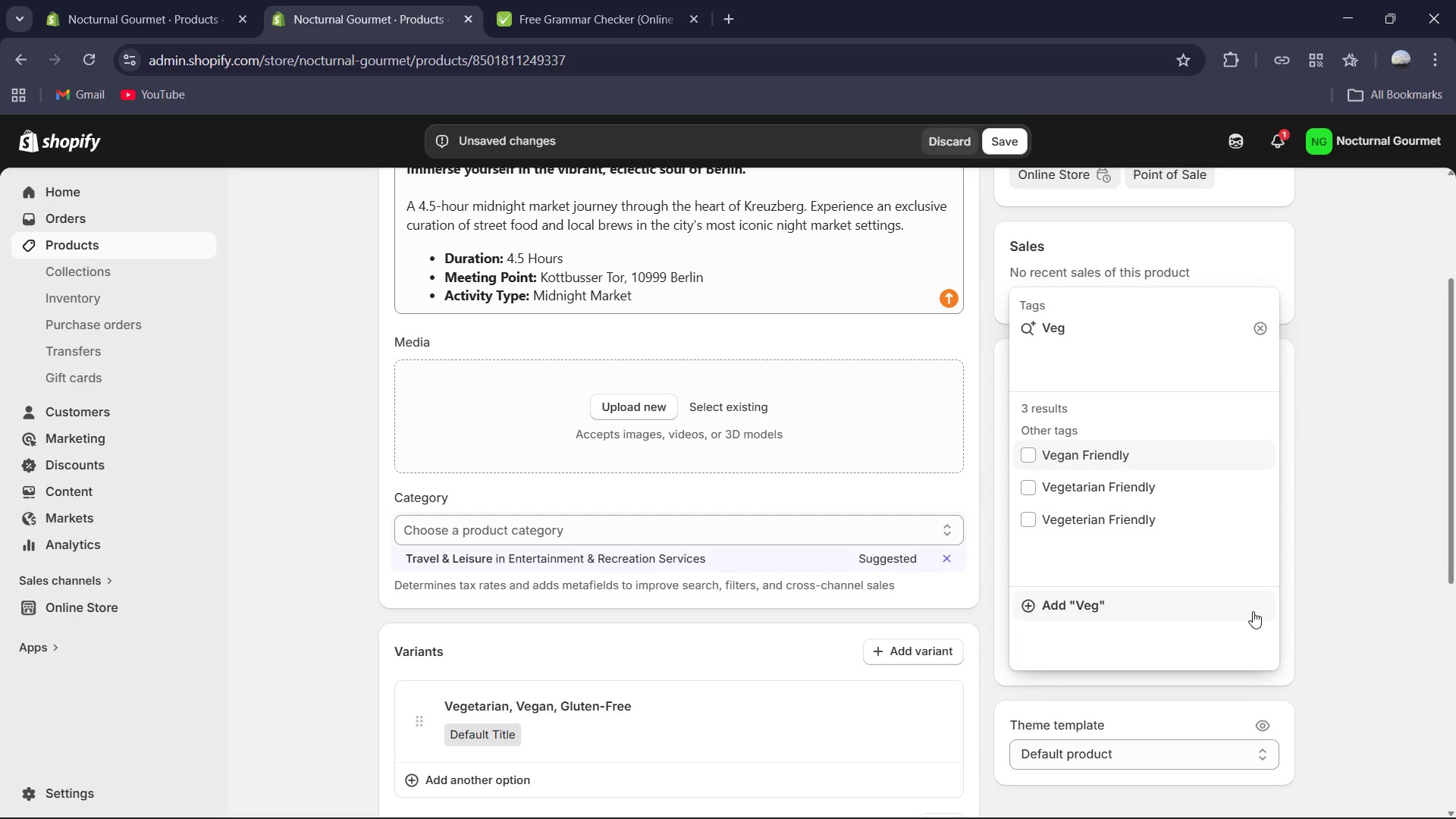 
left_click([1019, 484])
 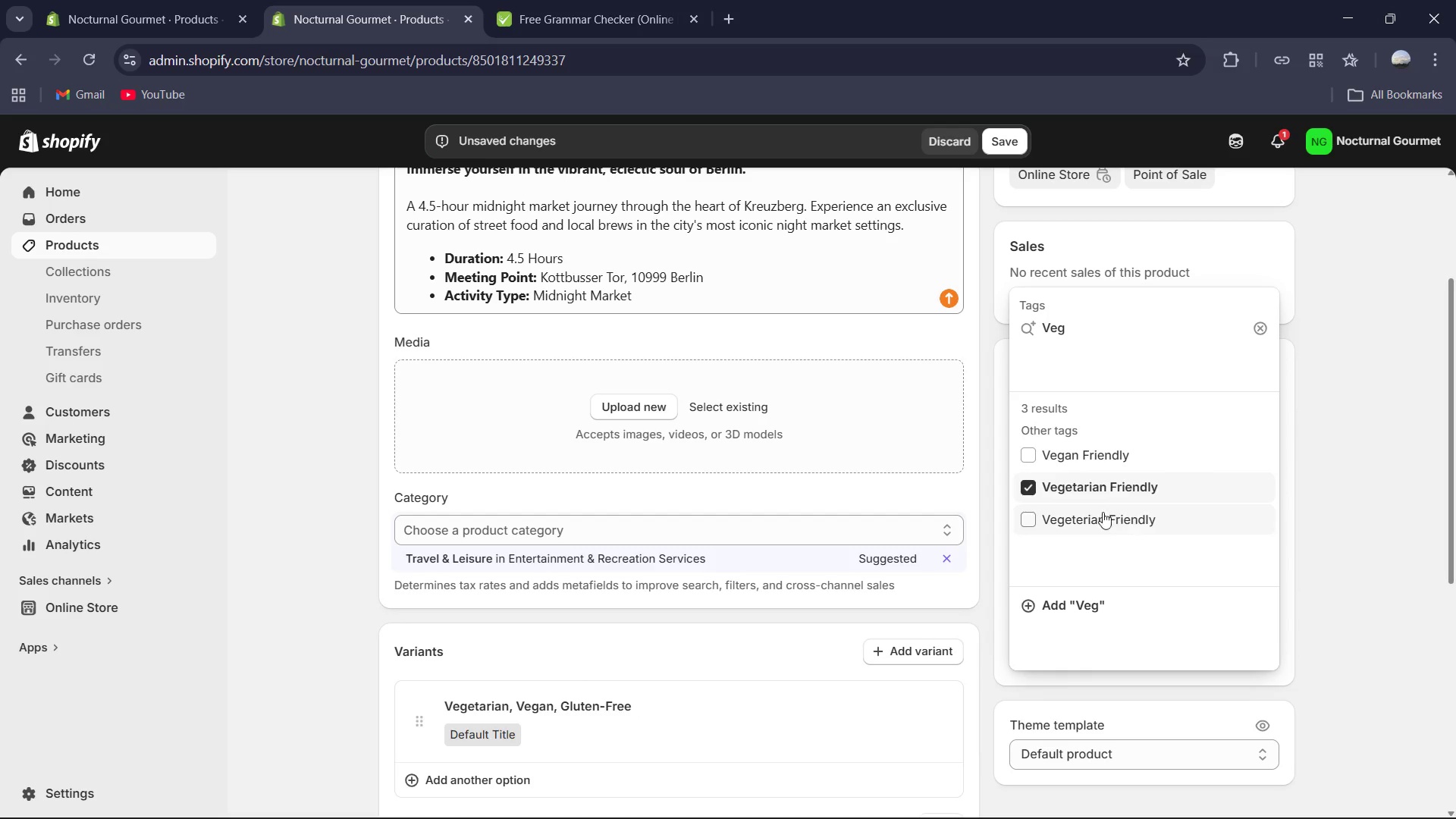 
left_click([1037, 454])
 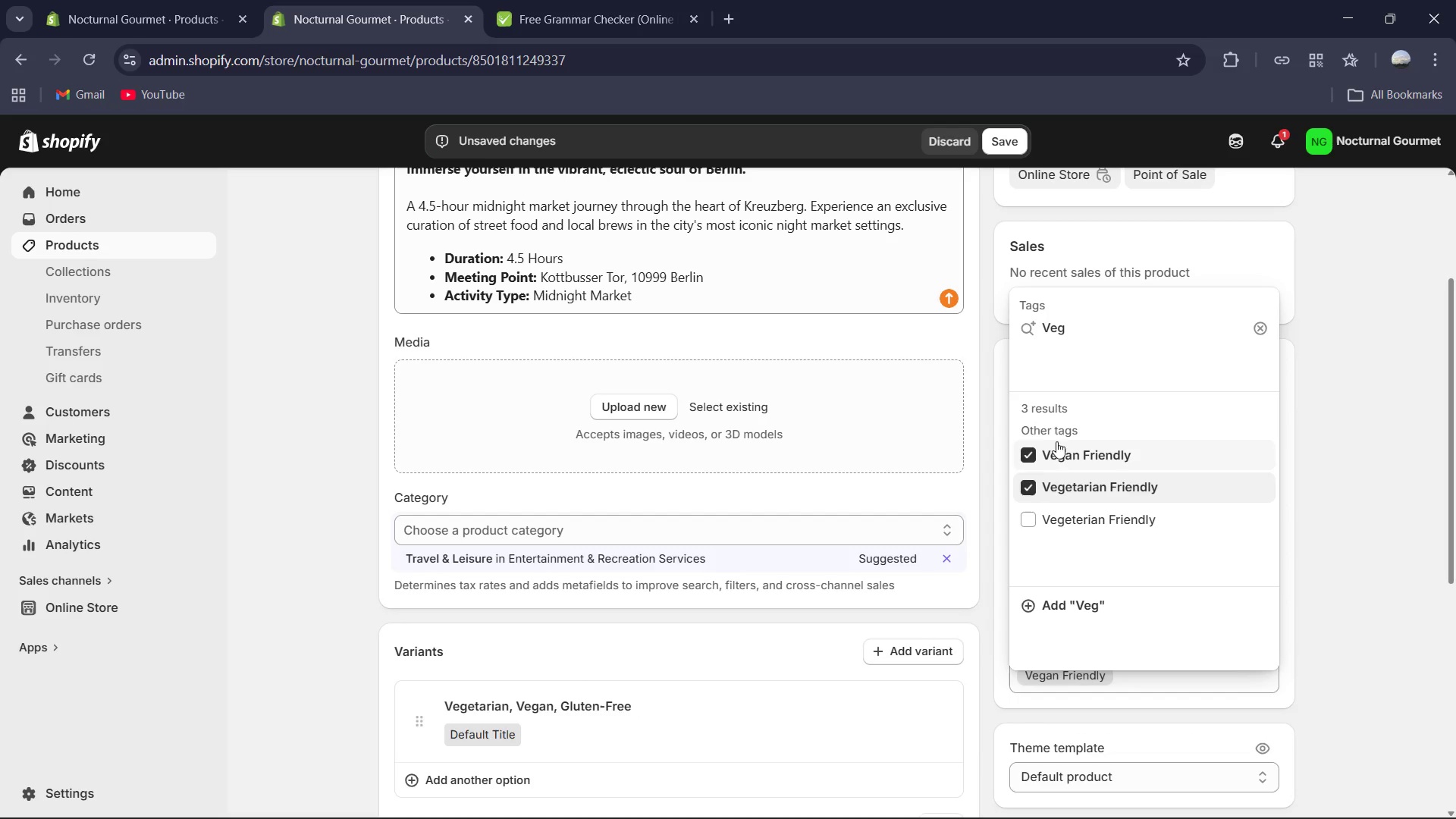 
left_click([1107, 328])
 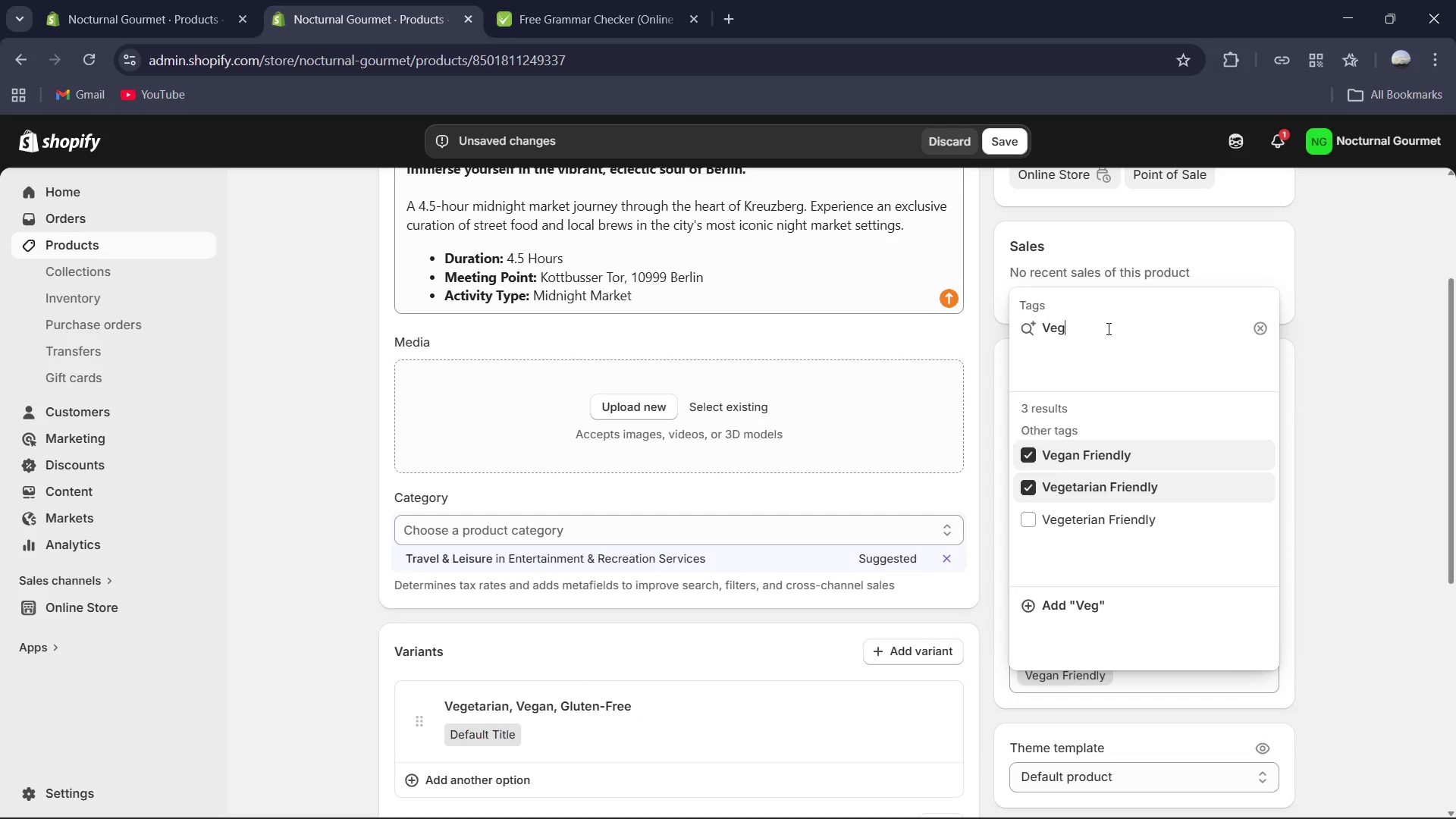 
key(Control+ControlLeft)
 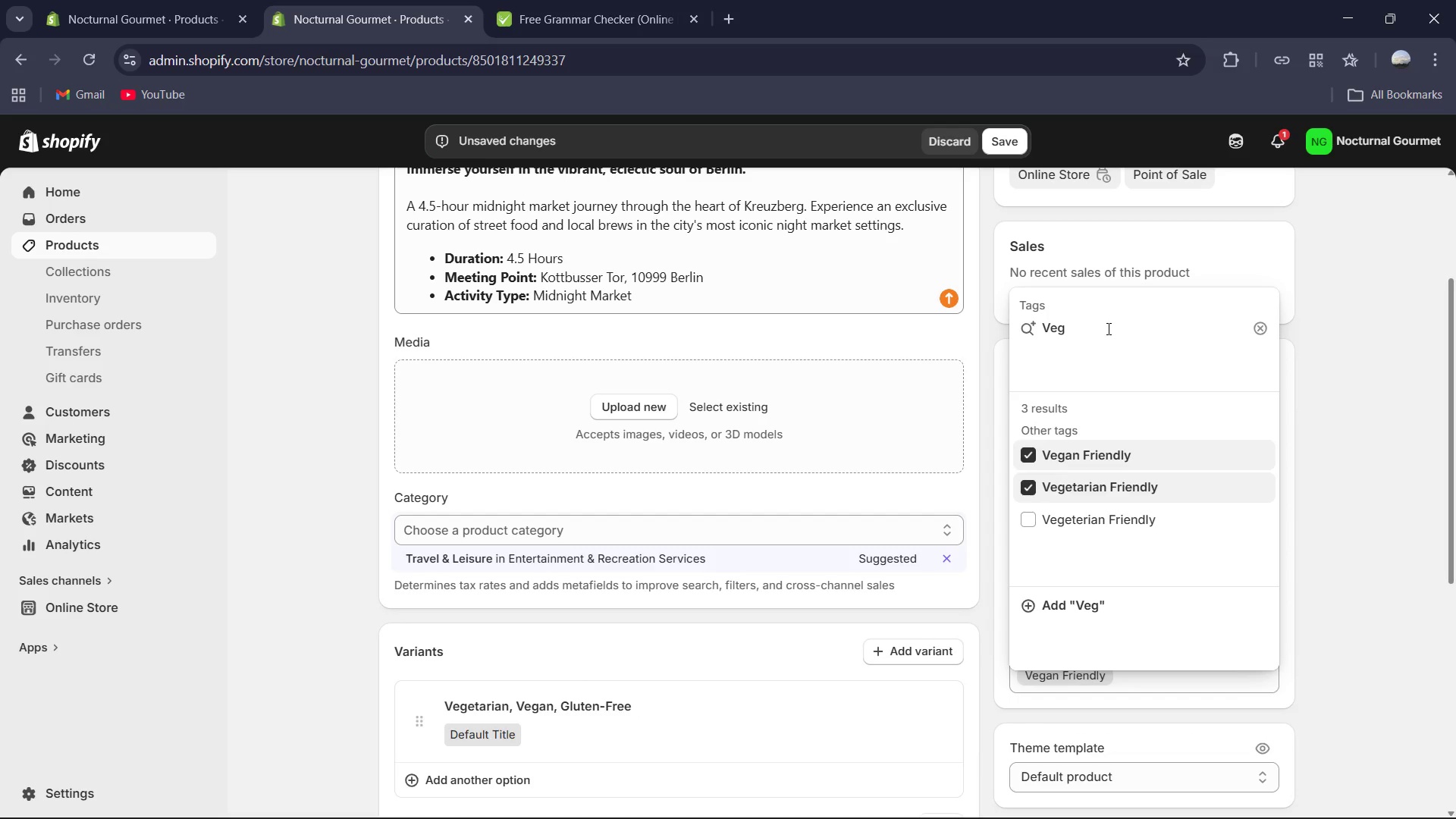 
key(A)
 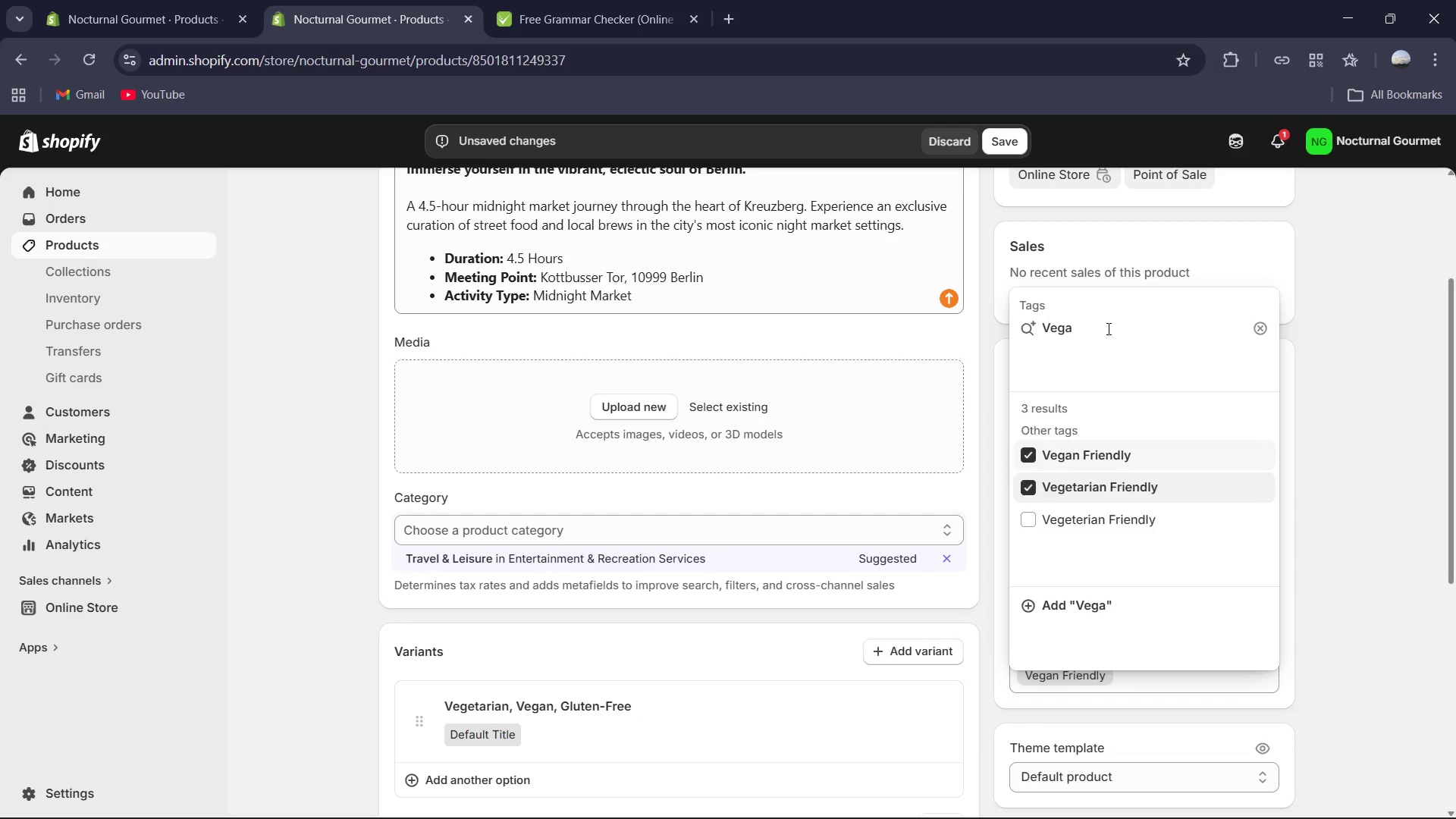 
key(Control+A)
 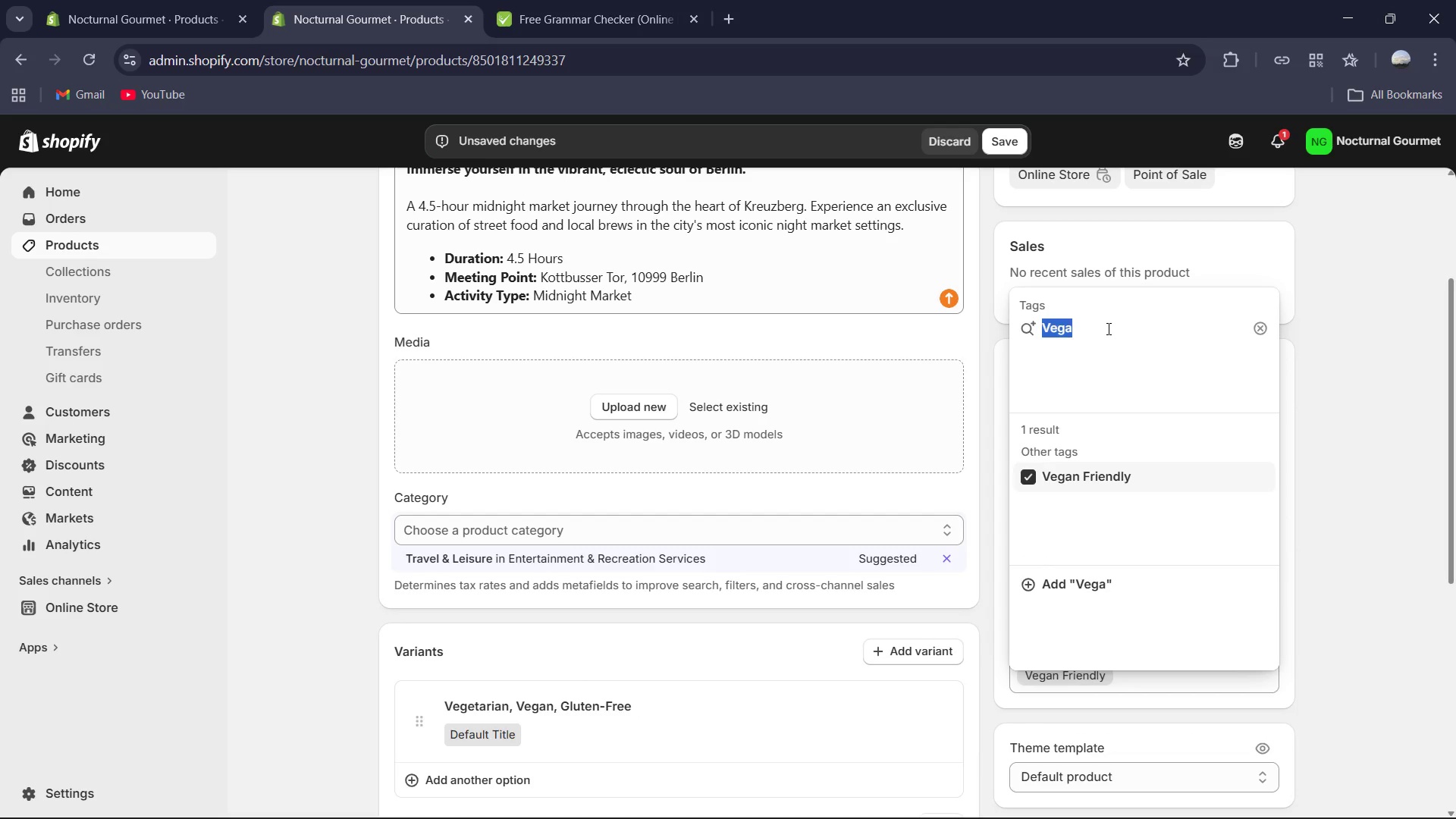 
type(Glu)
 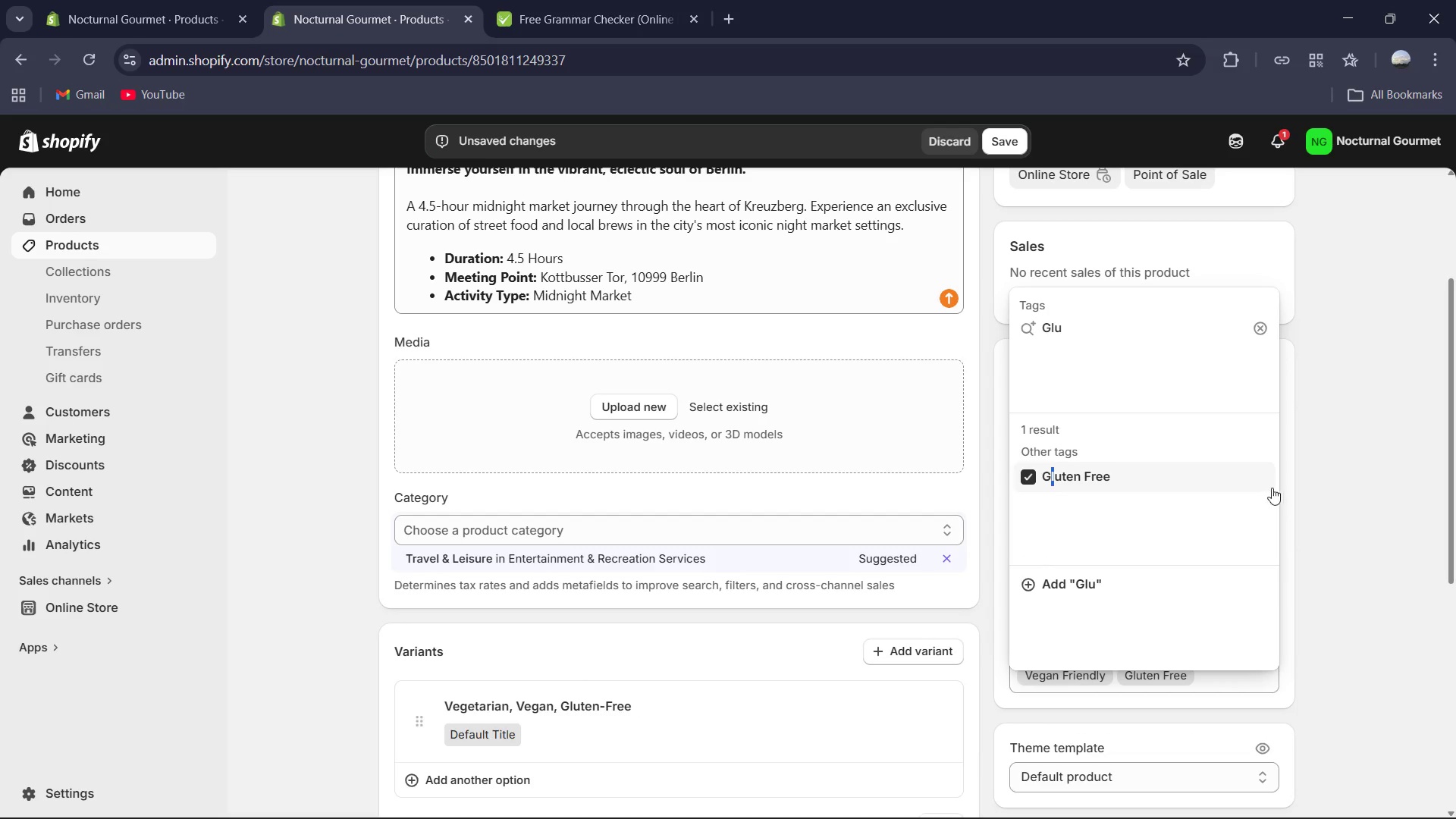 
scroll: coordinate [1329, 488], scroll_direction: down, amount: 4.0
 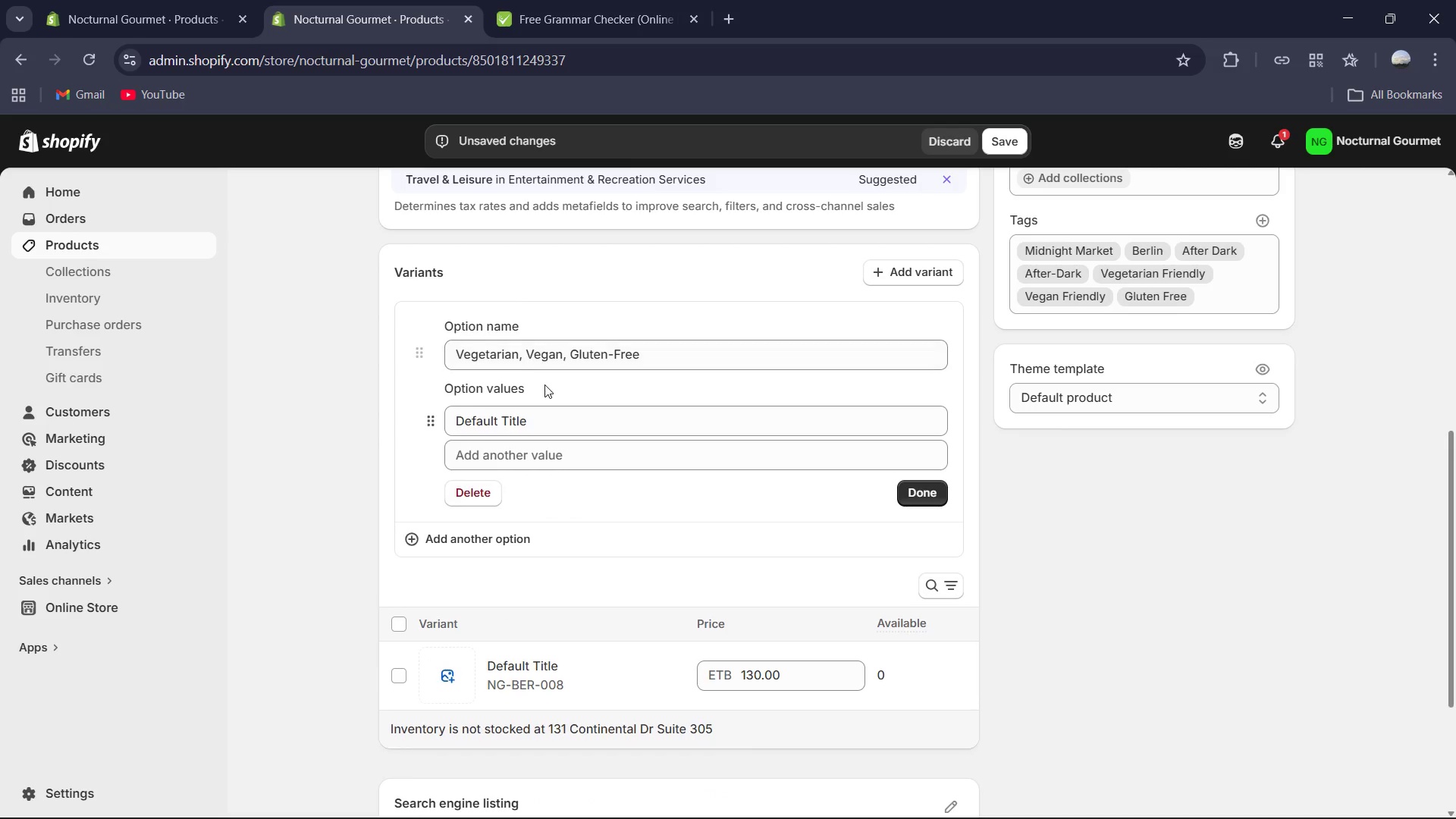 
left_click([694, 360])
 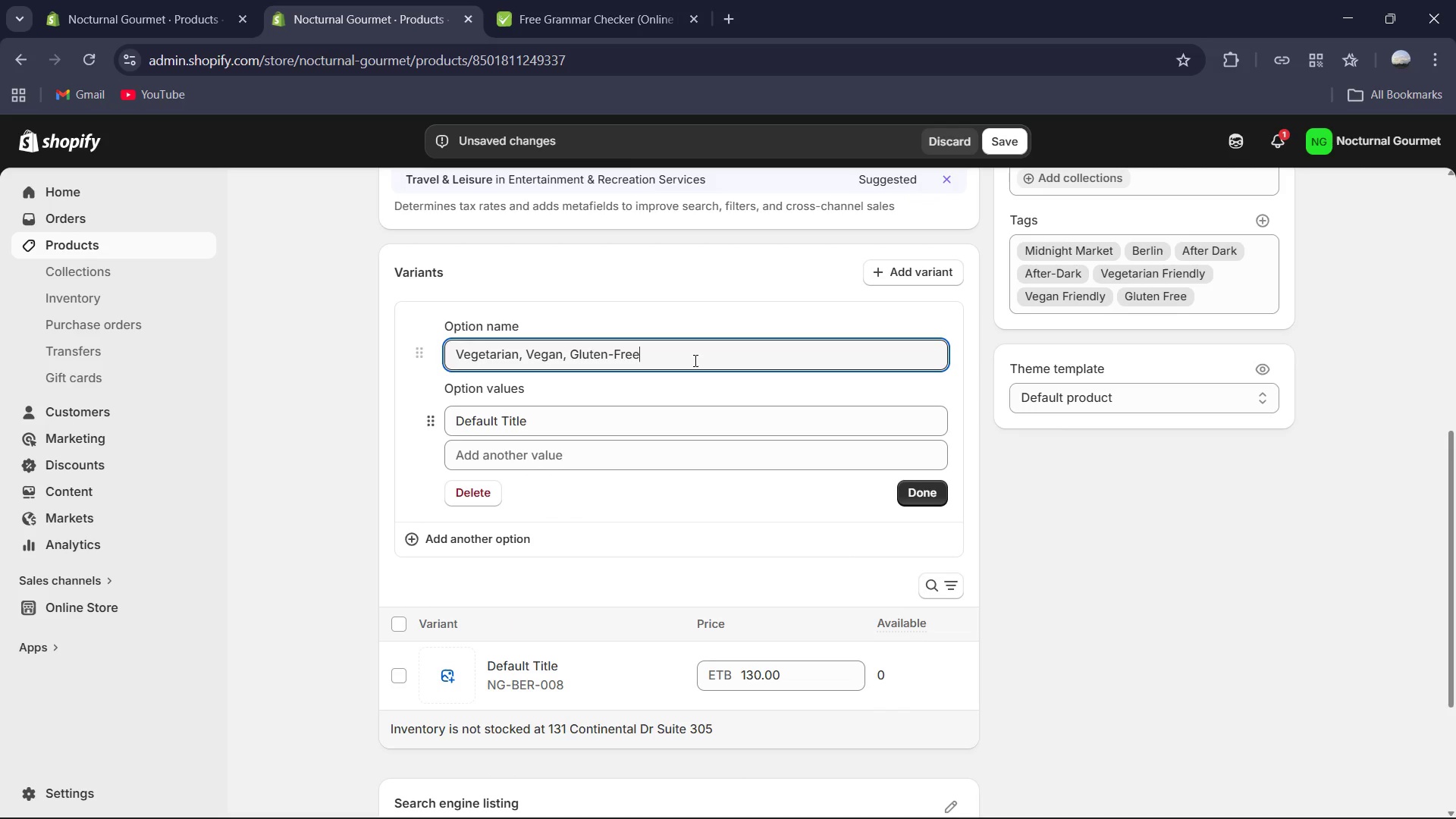 
key(Control+A)
 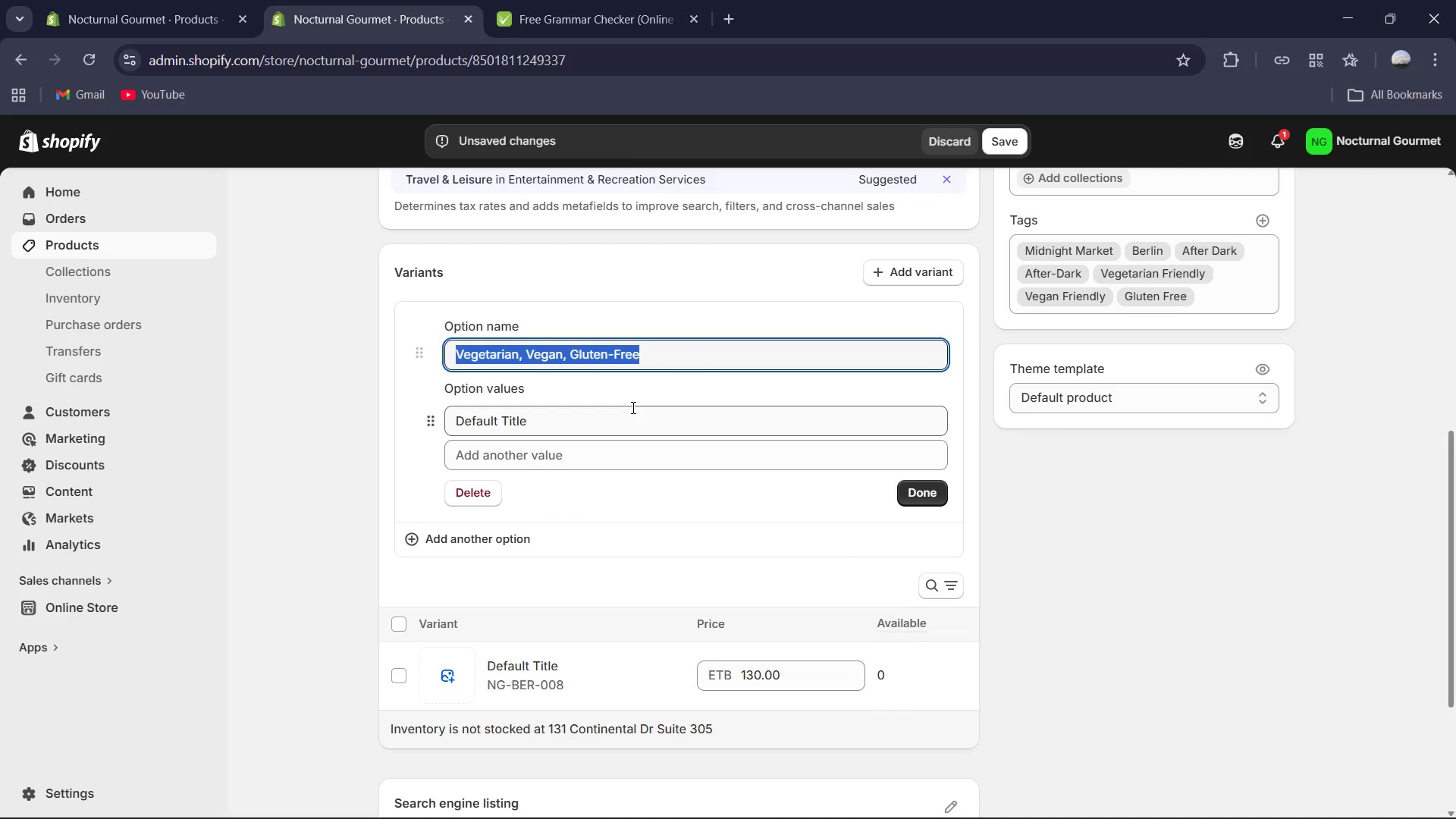 
key(Control+C)
 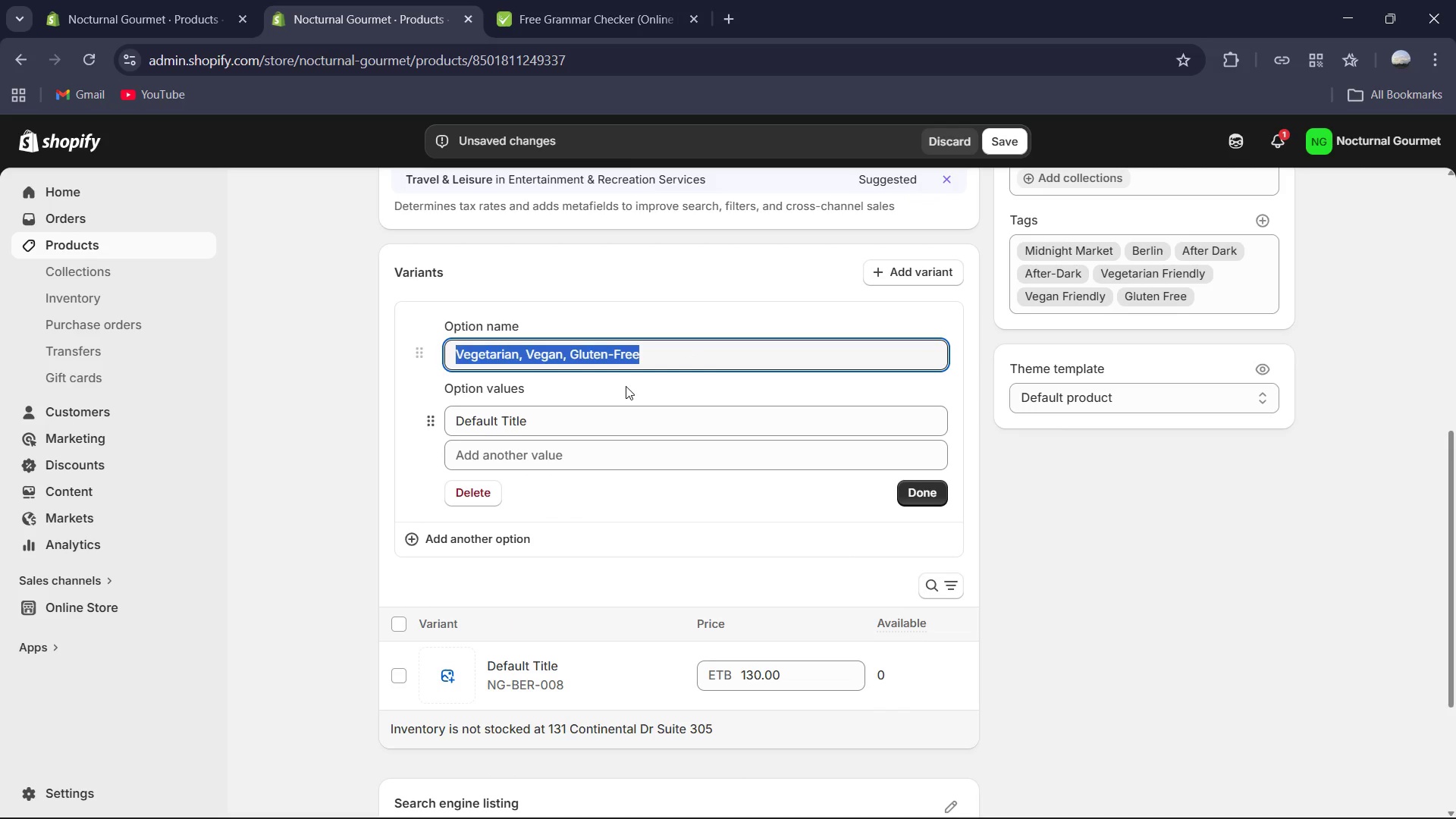 
type(Di)
 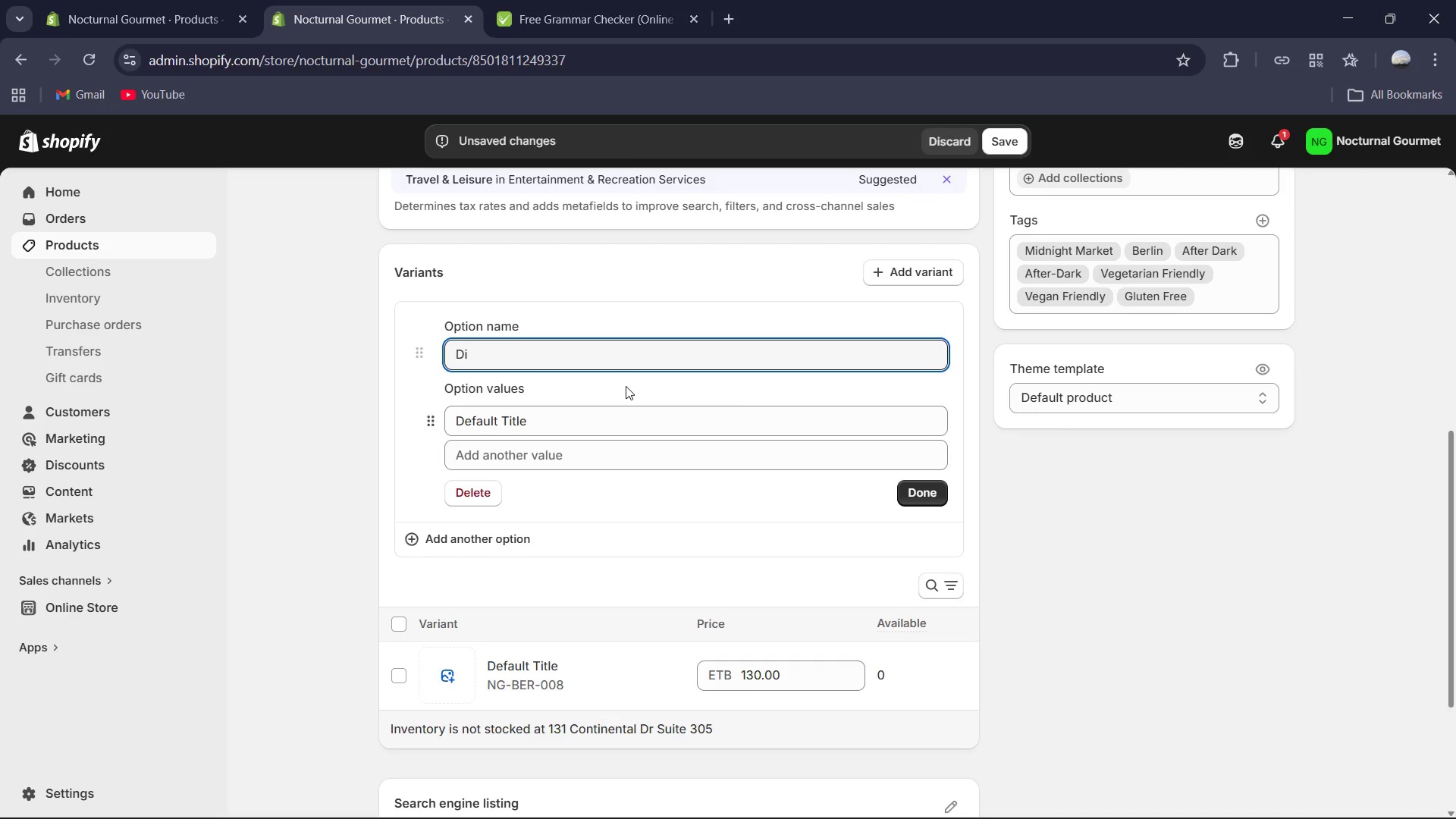 
type(etary Requirment)
key(Backspace)
key(Backspace)
key(Backspace)
key(Backspace)
key(Backspace)
key(Backspace)
key(Backspace)
type(irement)
 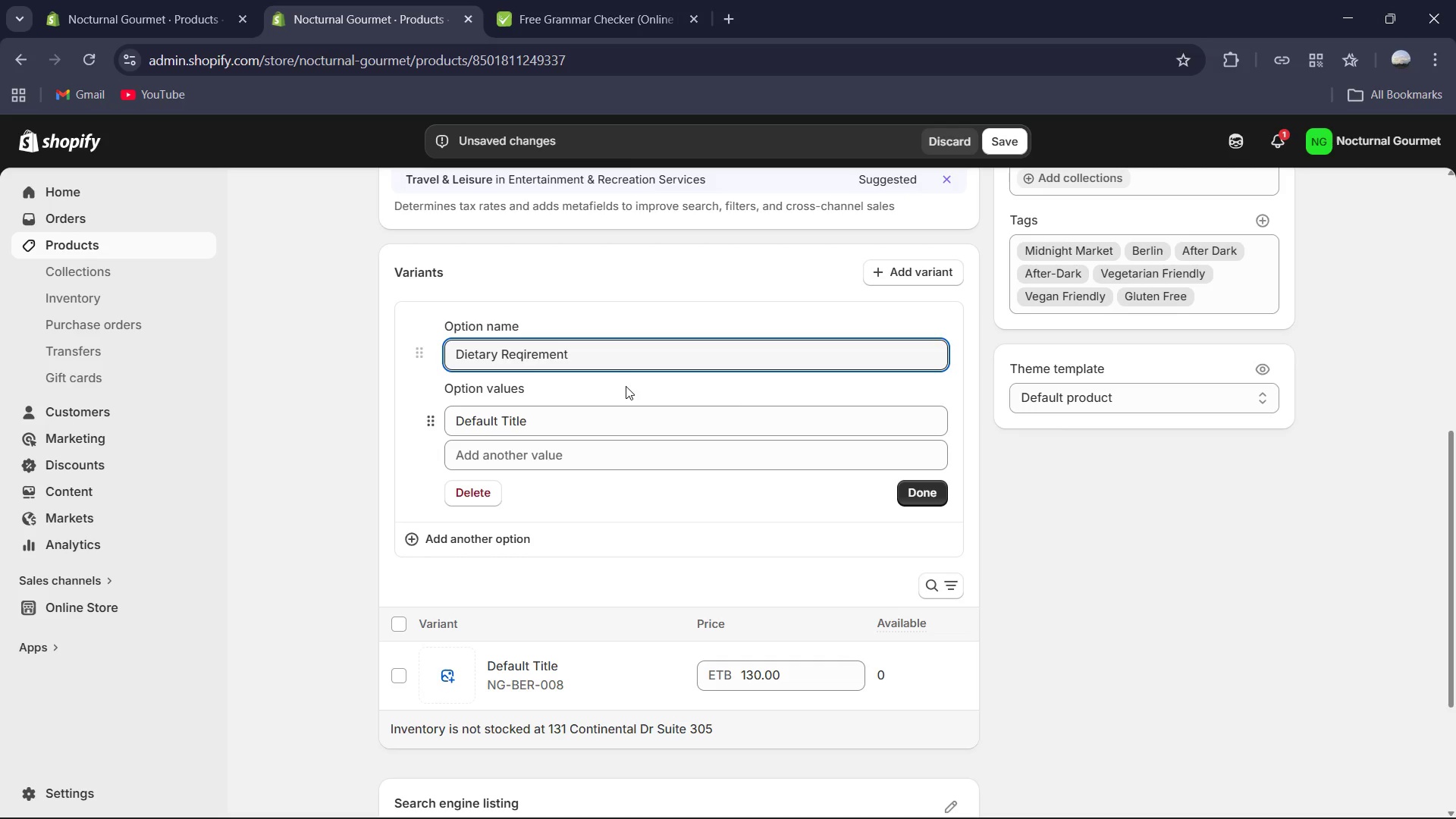 
key(Backspace)
 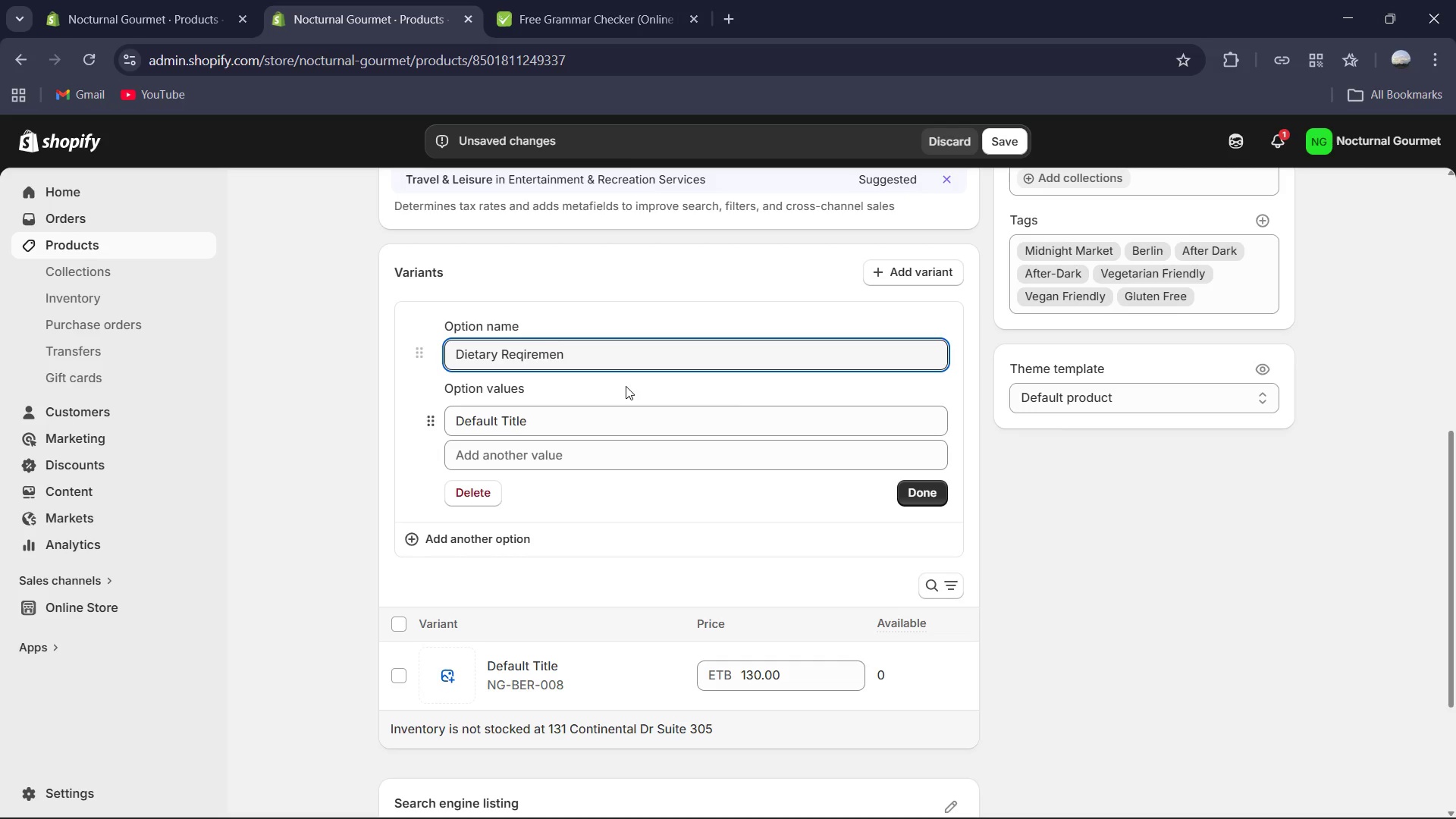 
key(Backspace)
 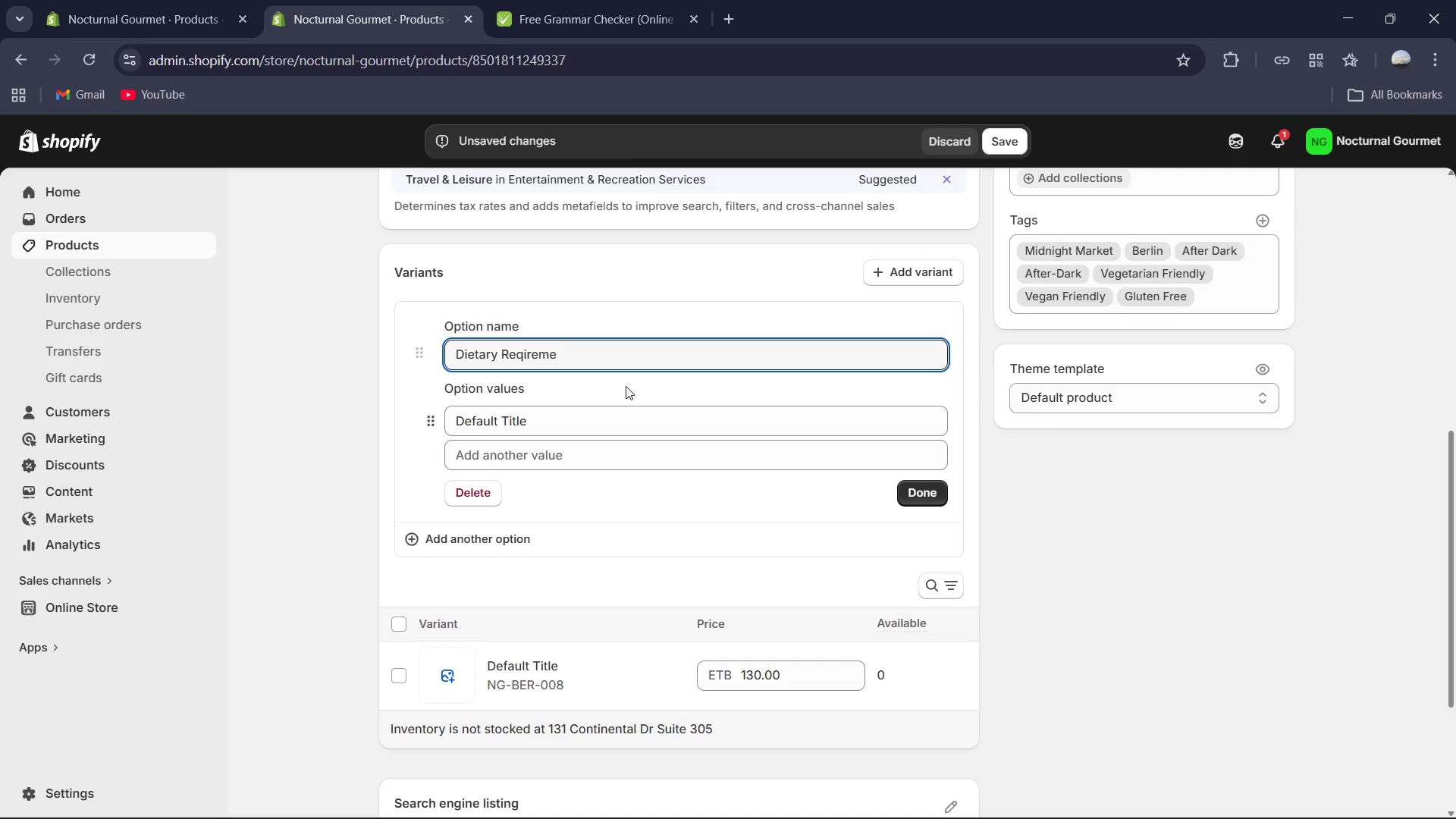 
key(Backspace)
 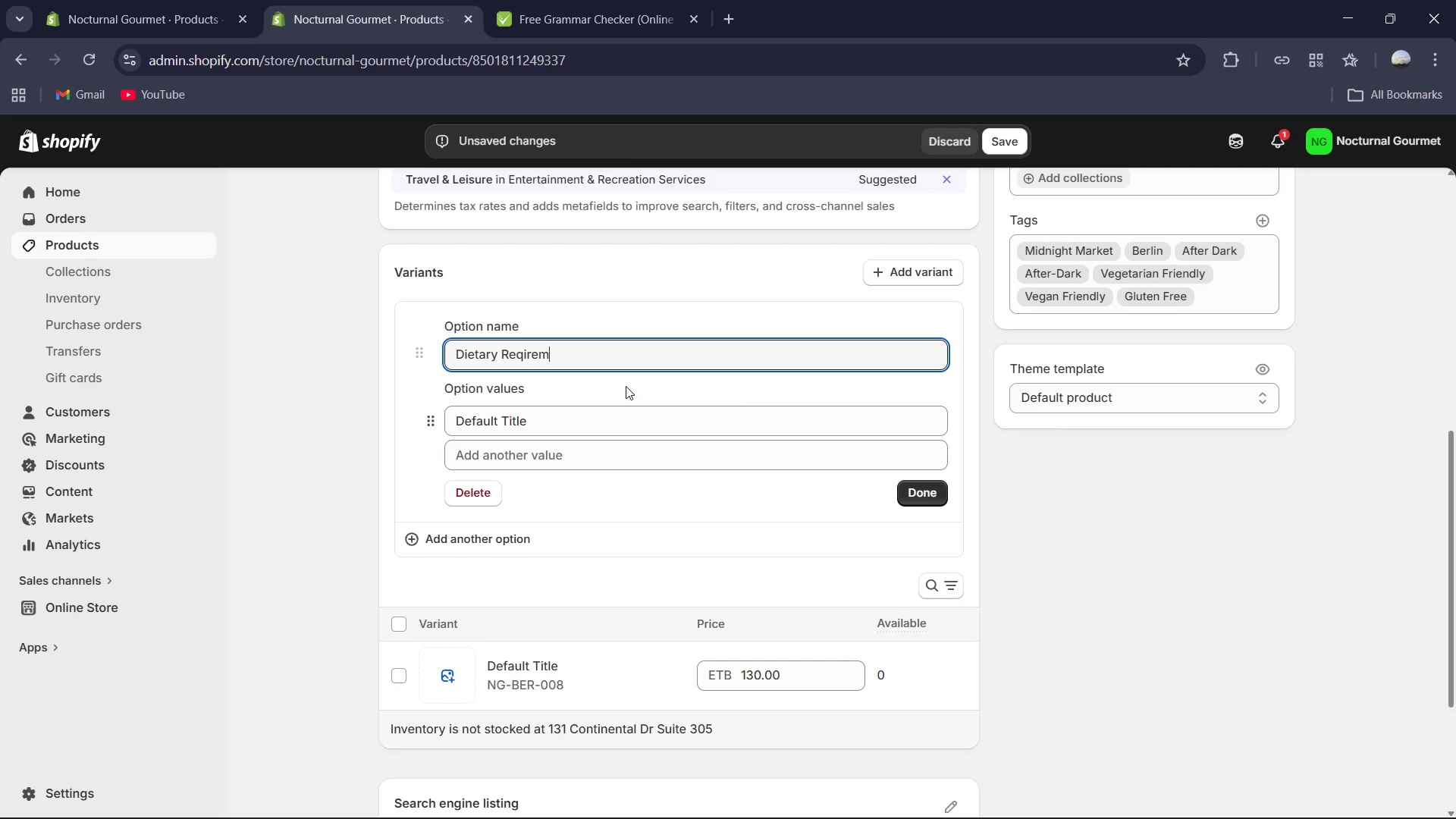 
key(Backspace)
 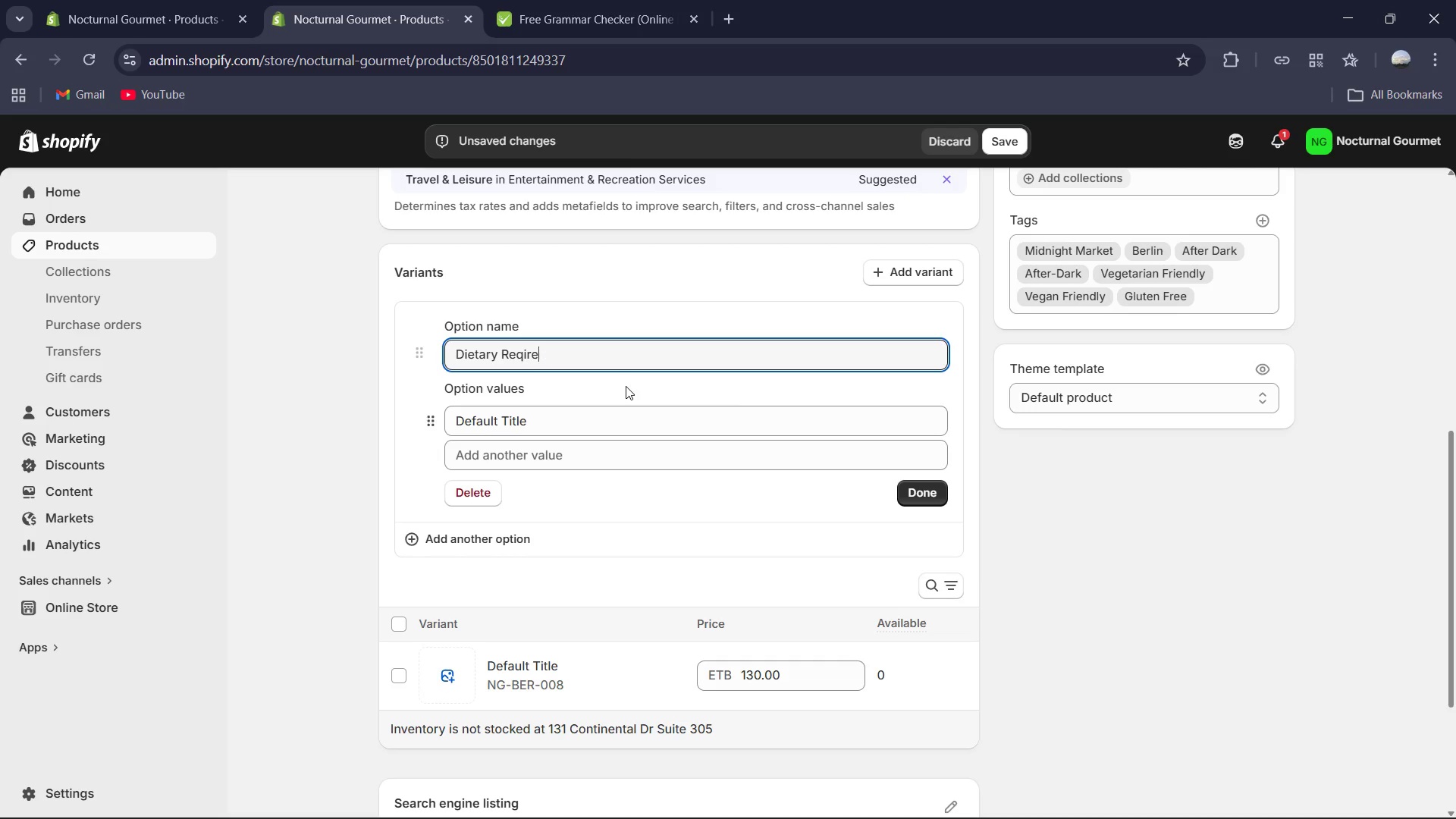 
key(Backspace)
 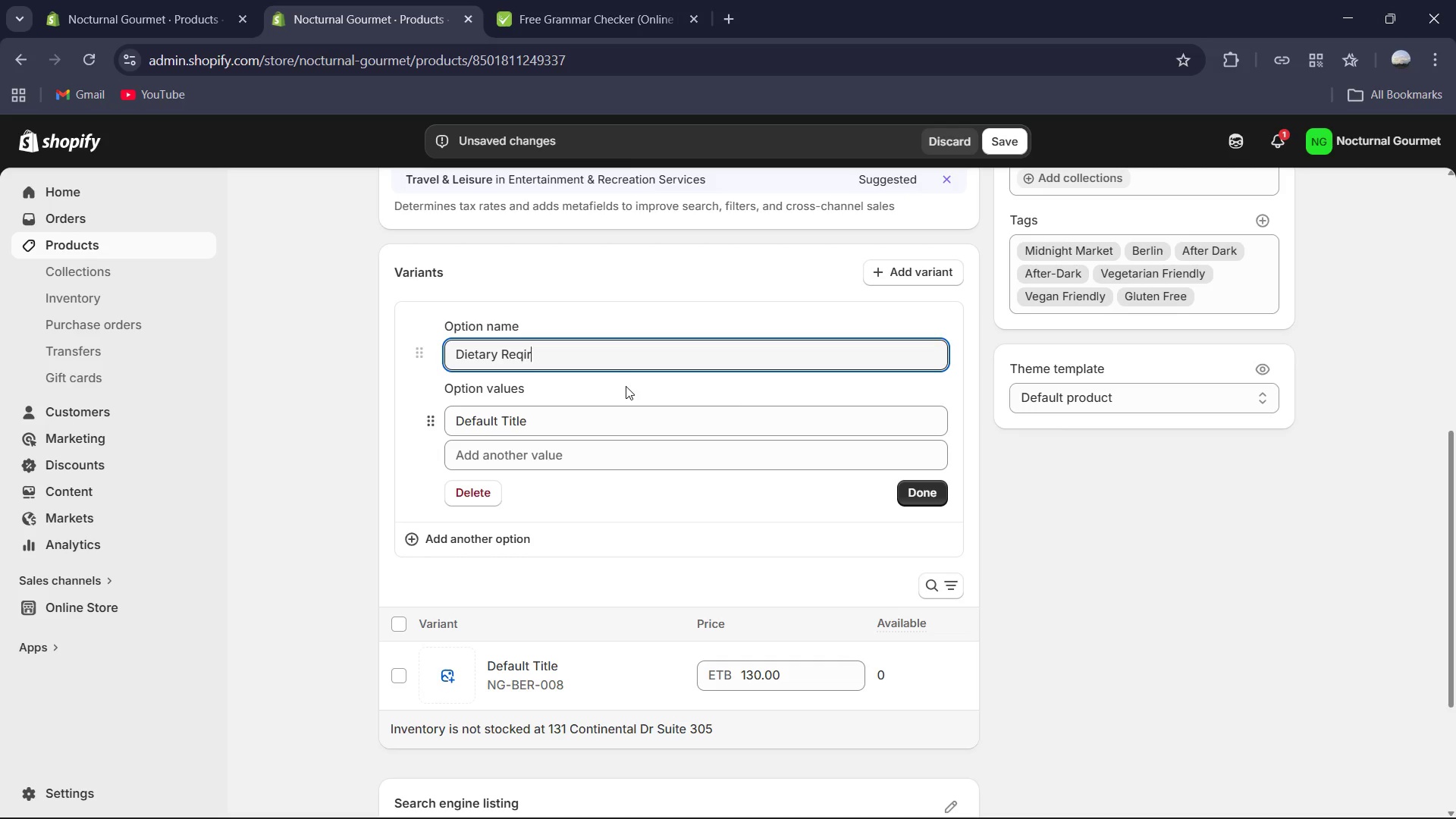 
key(Backspace)
 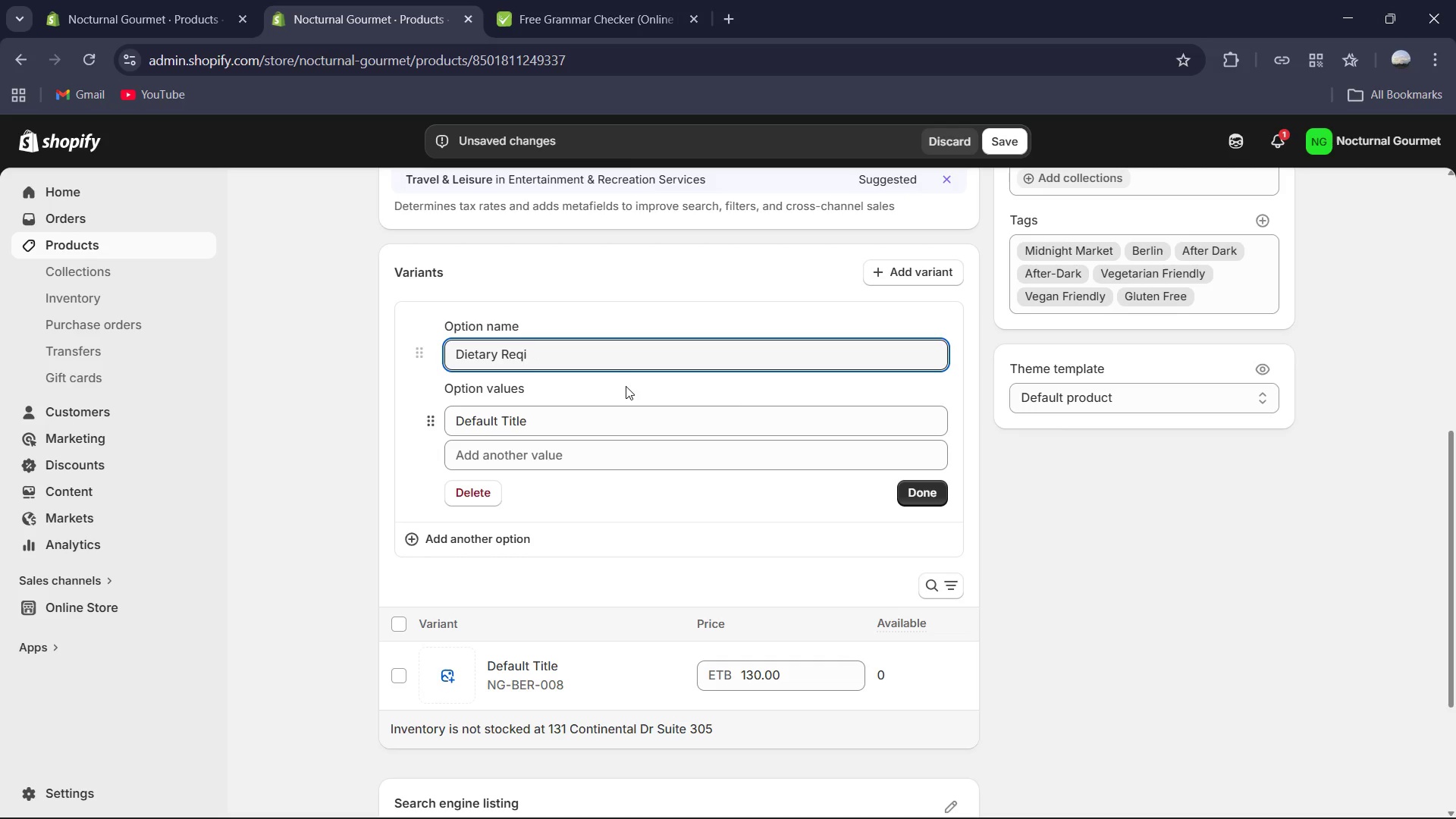 
key(Backspace)
 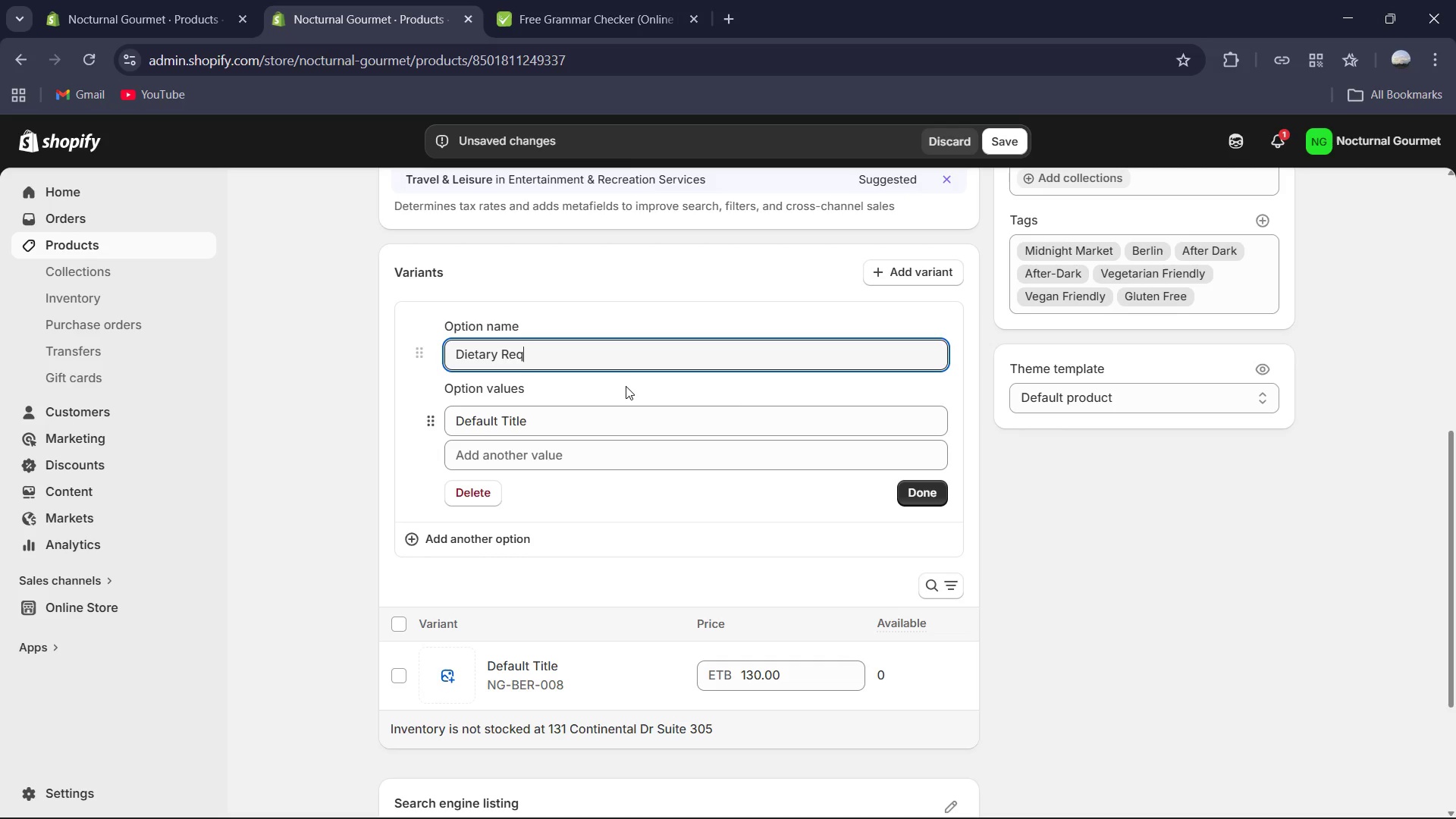 
type(uirement )
 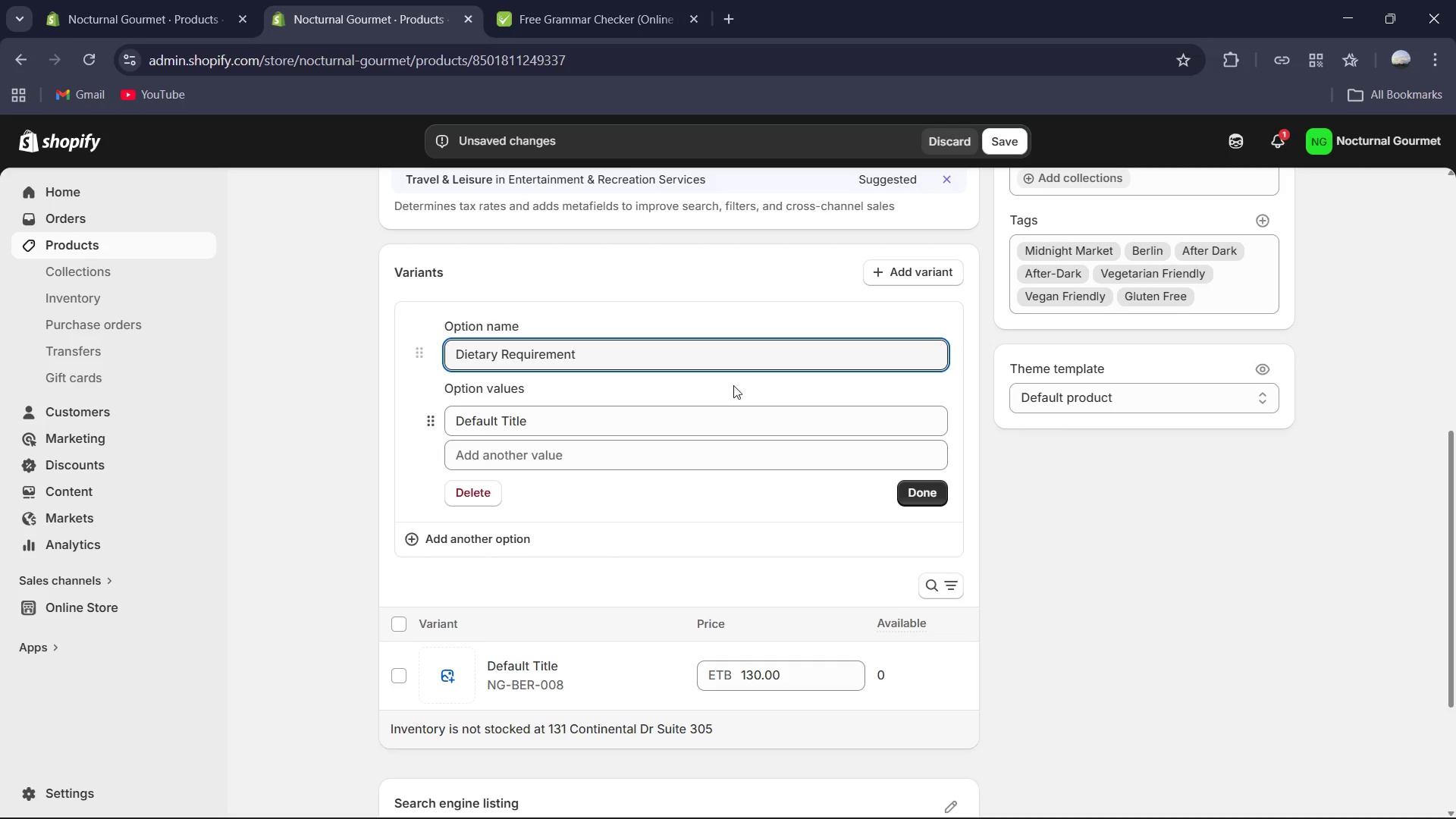 
left_click([708, 430])
 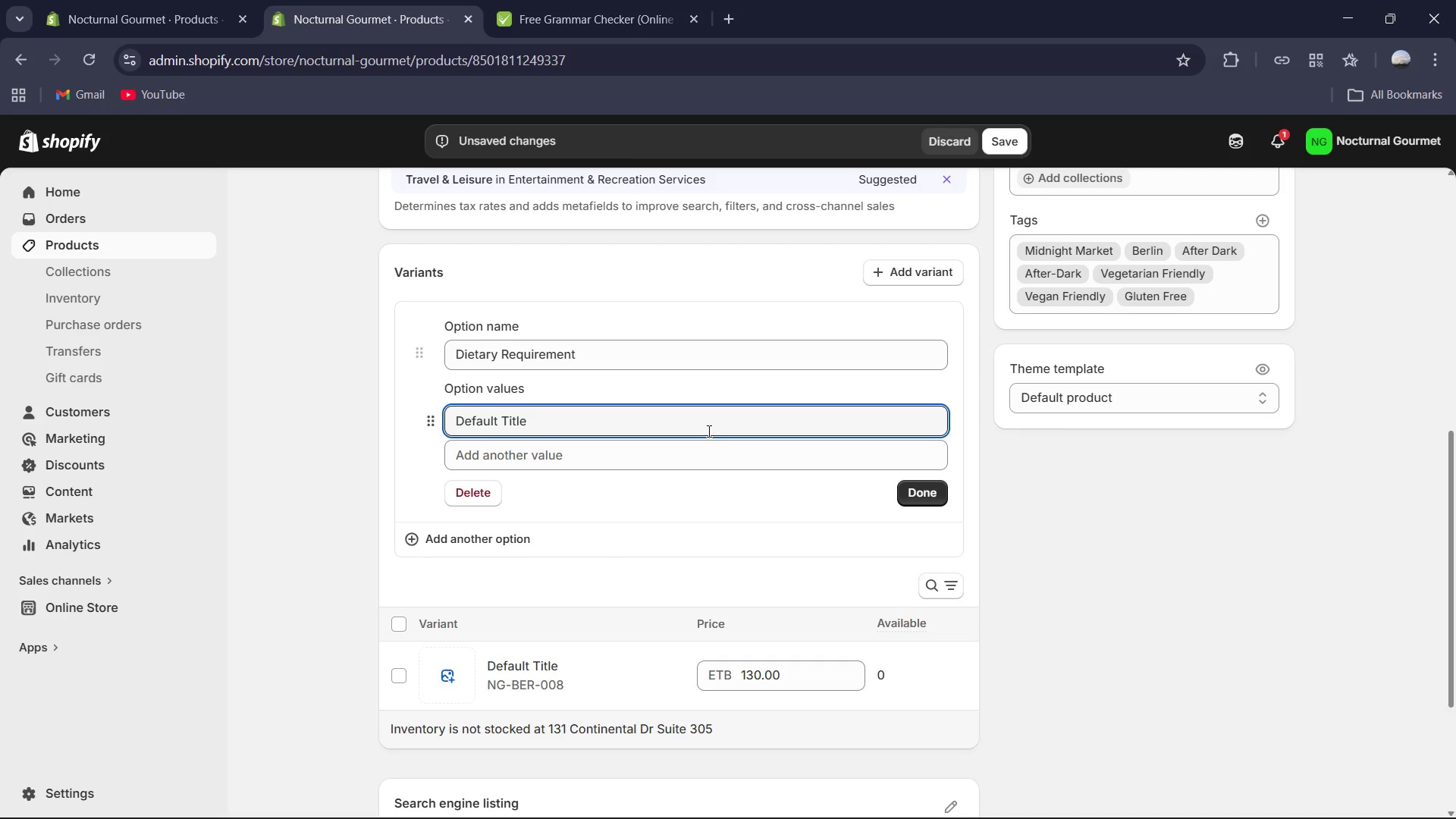 
key(Control+ControlLeft)
 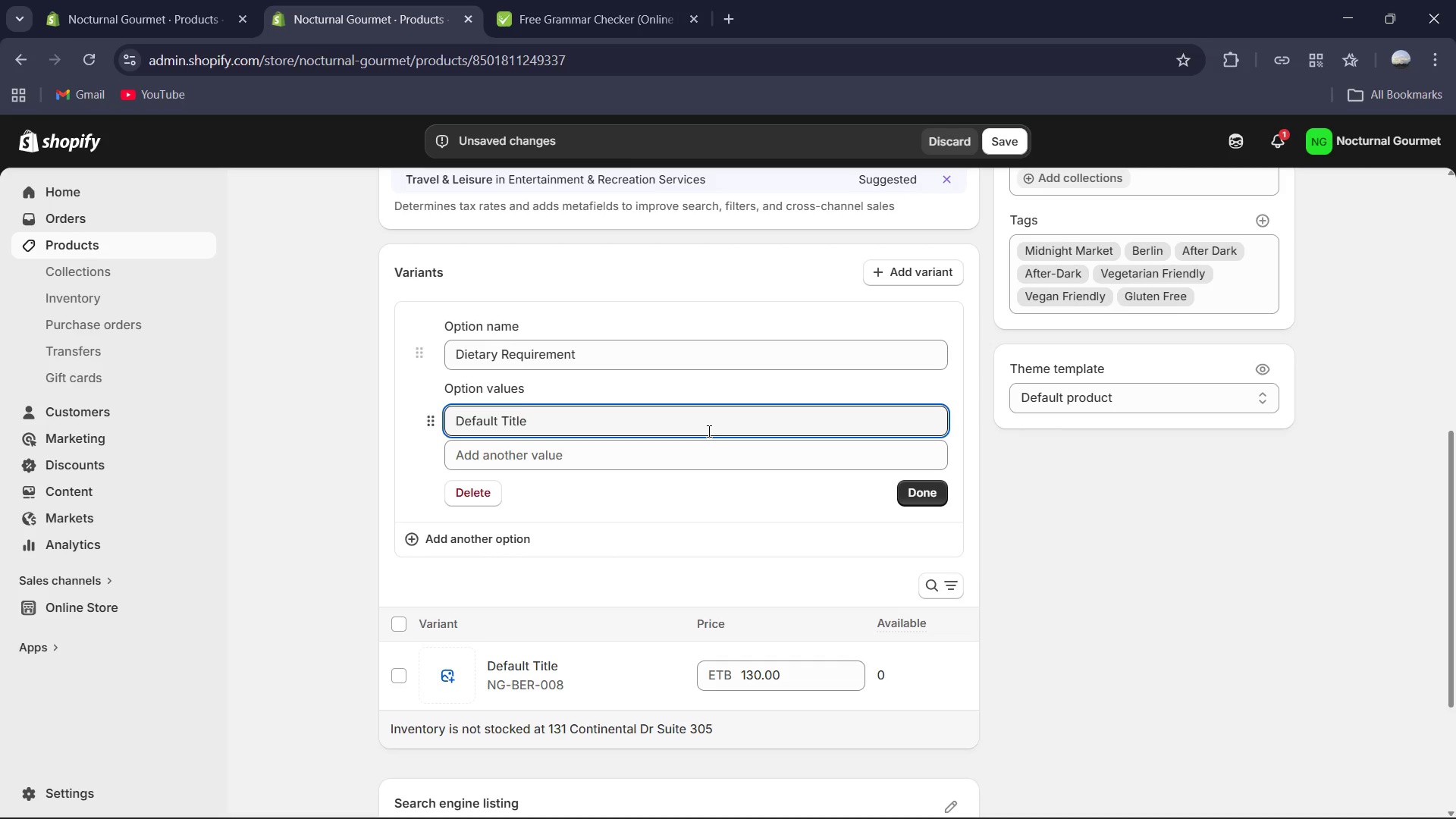 
key(Control+A)
 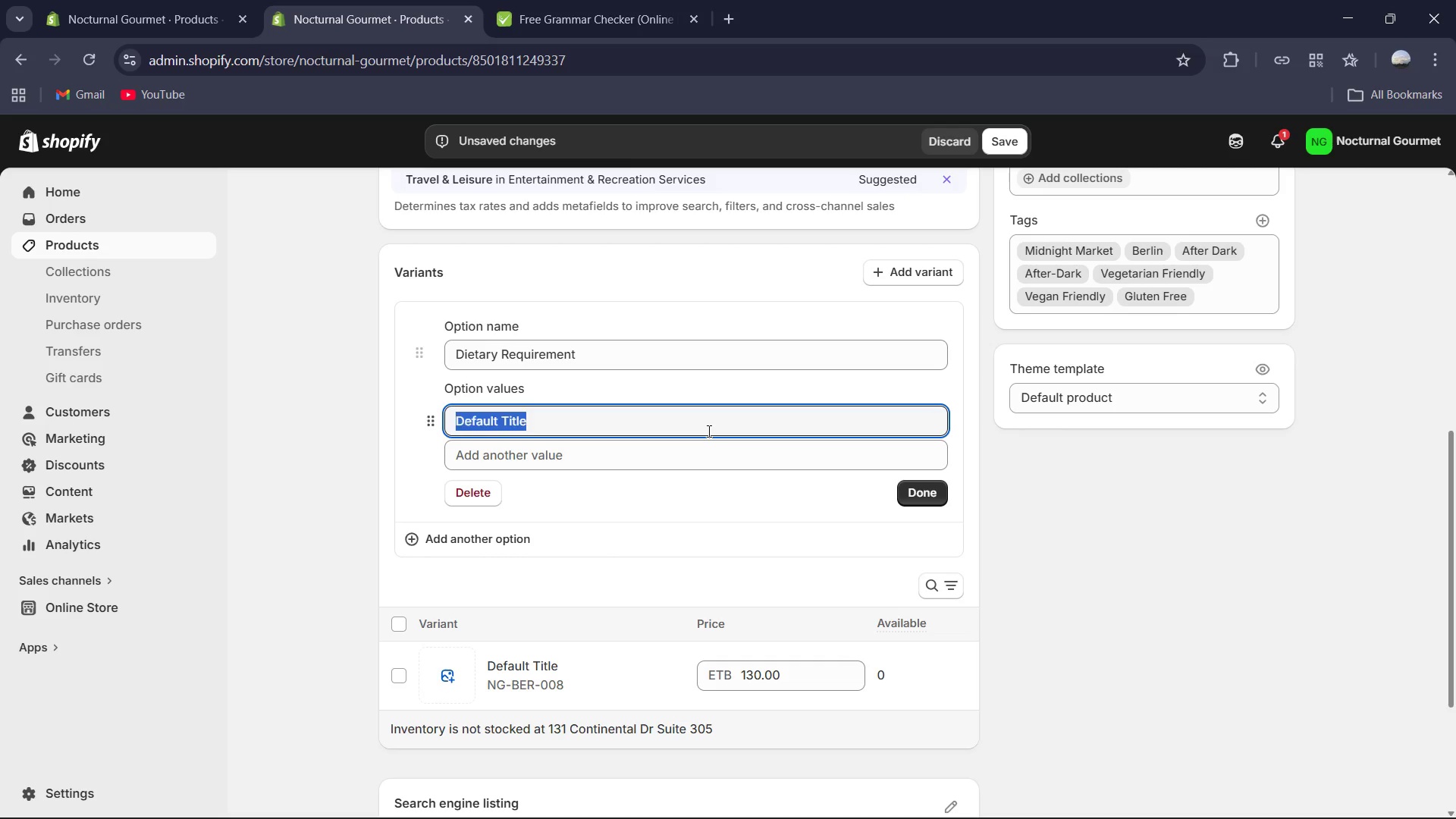 
type(Standard )
 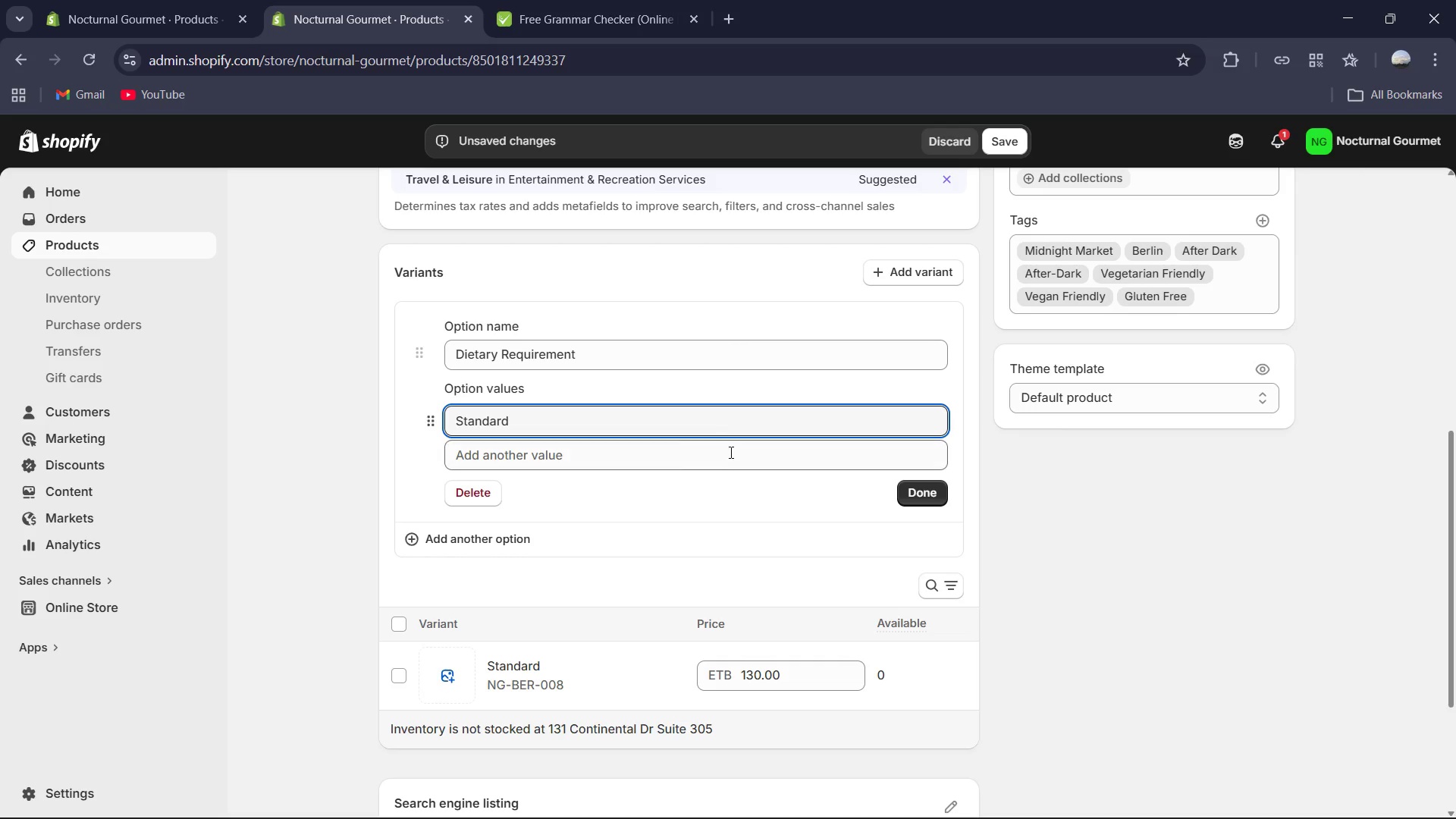 
left_click([726, 460])
 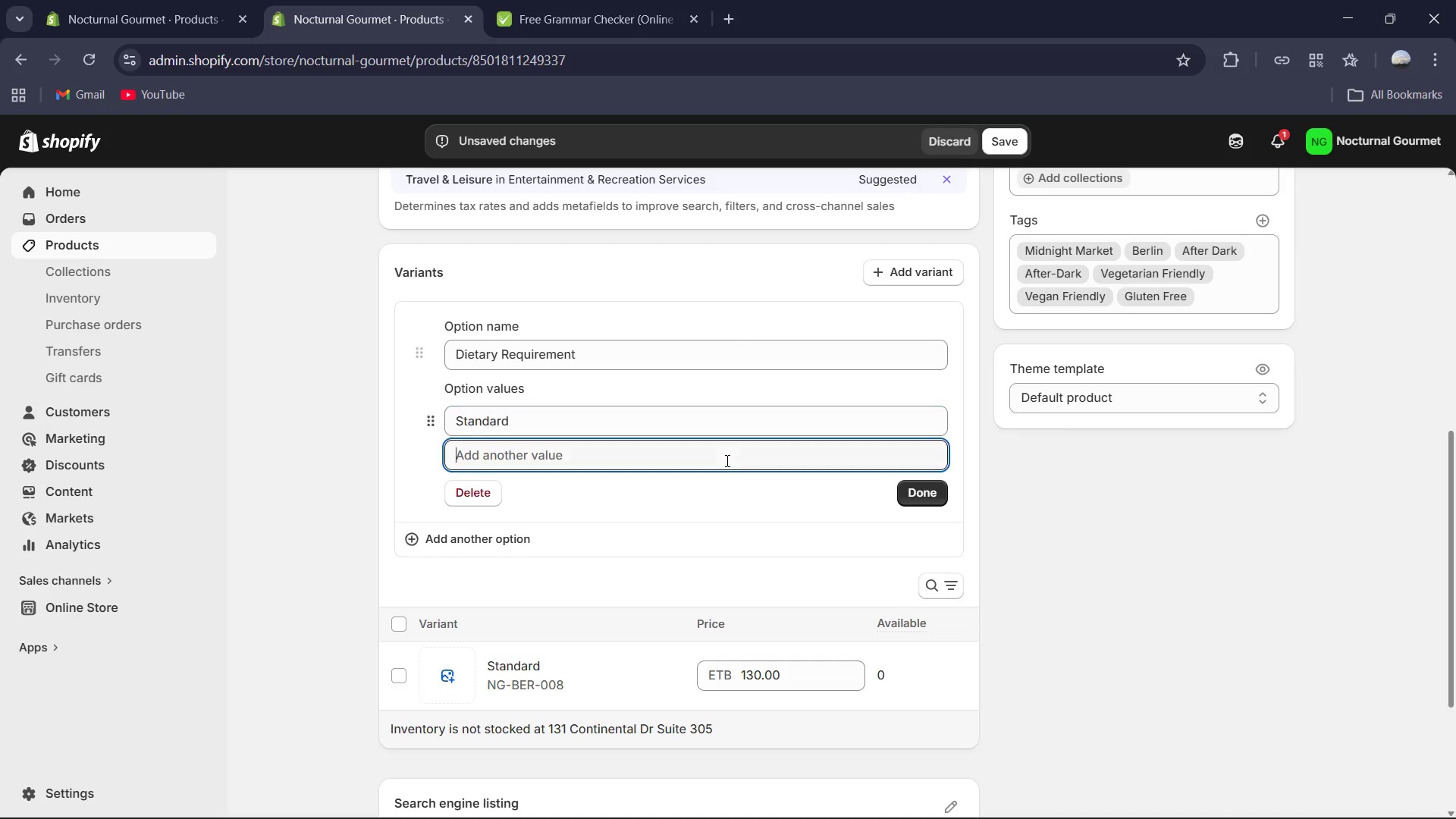 
key(Control+V)
 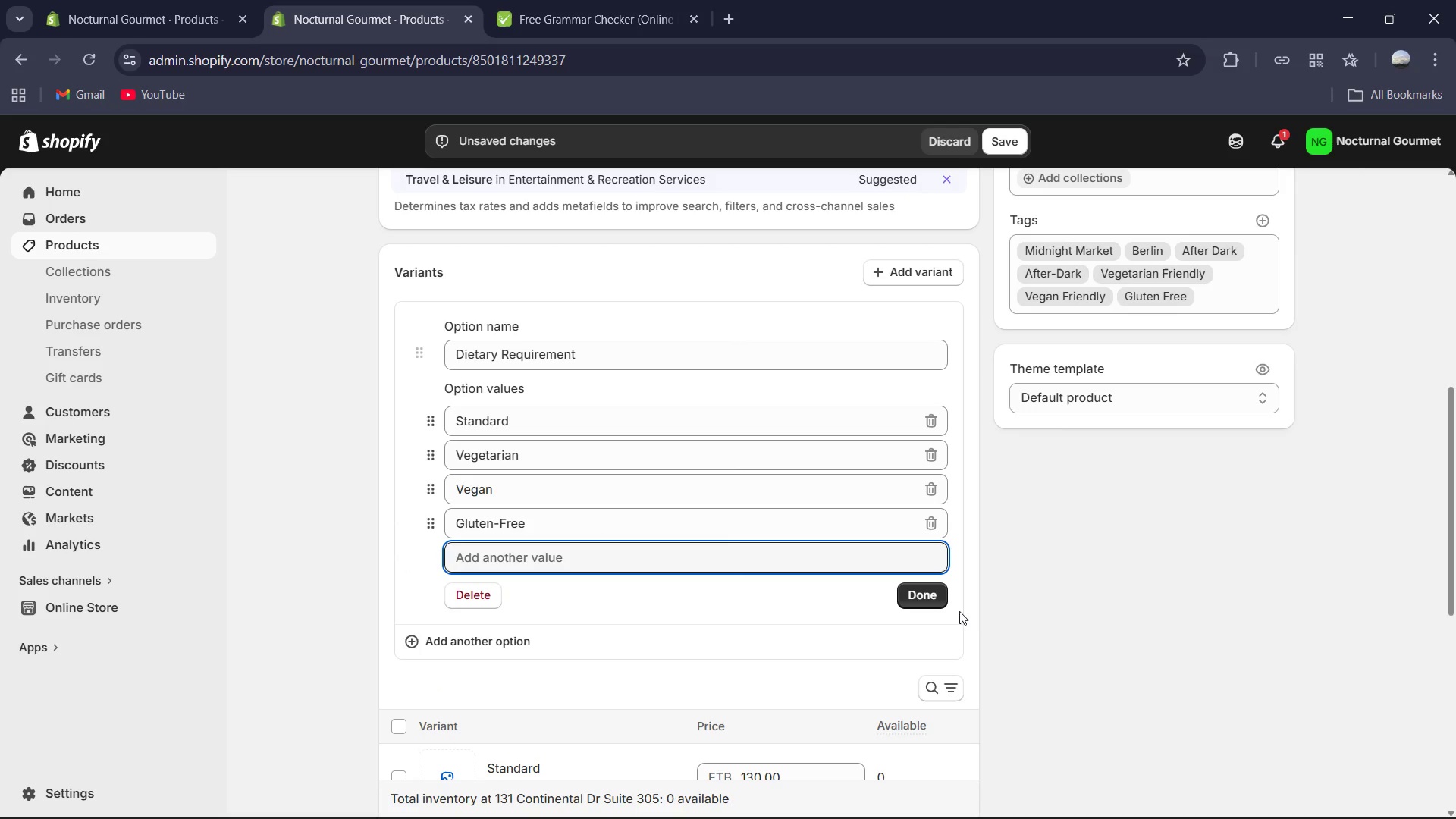 
left_click([913, 587])
 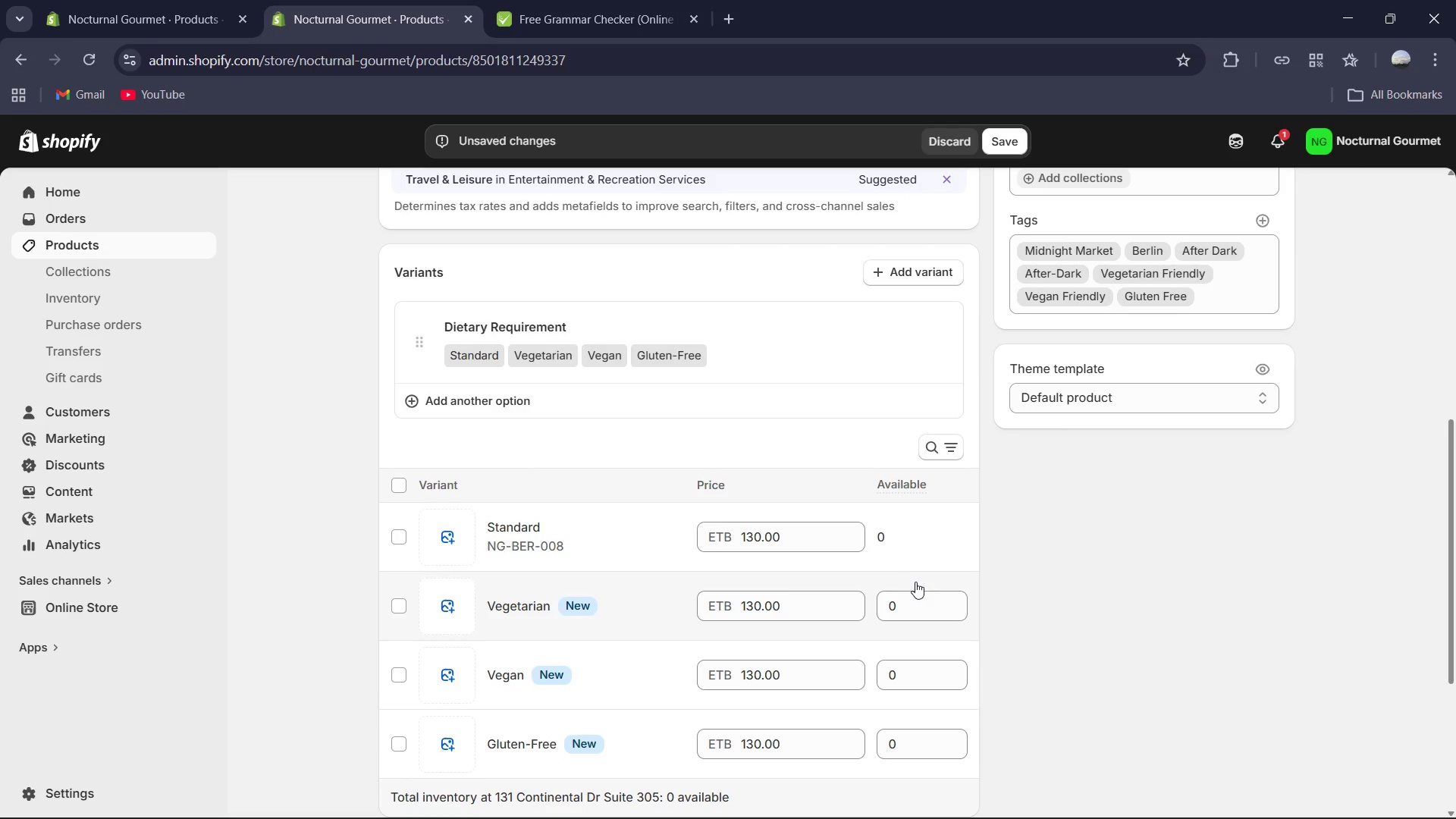 
scroll: coordinate [915, 582], scroll_direction: down, amount: 1.0
 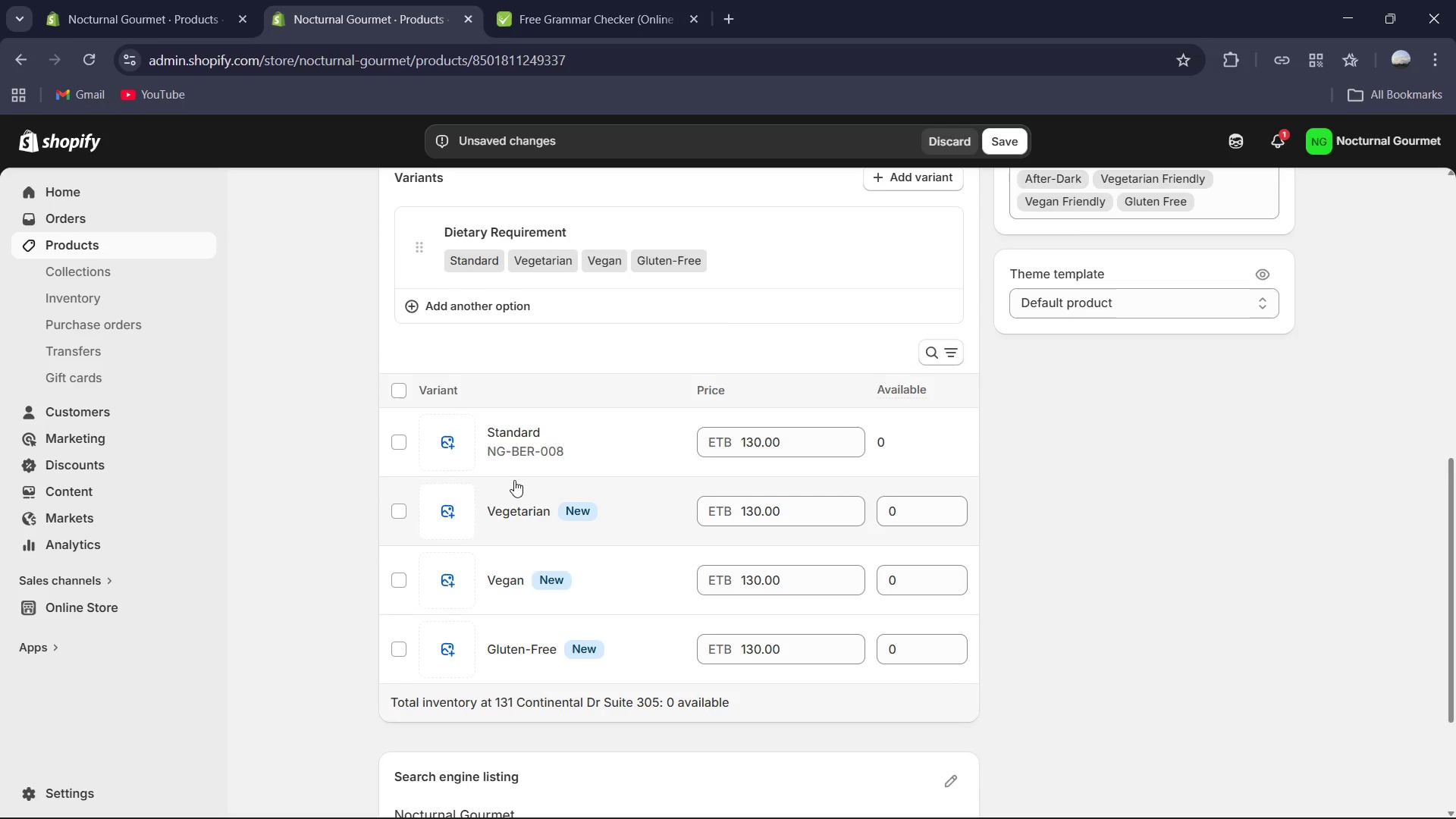 
left_click([530, 428])
 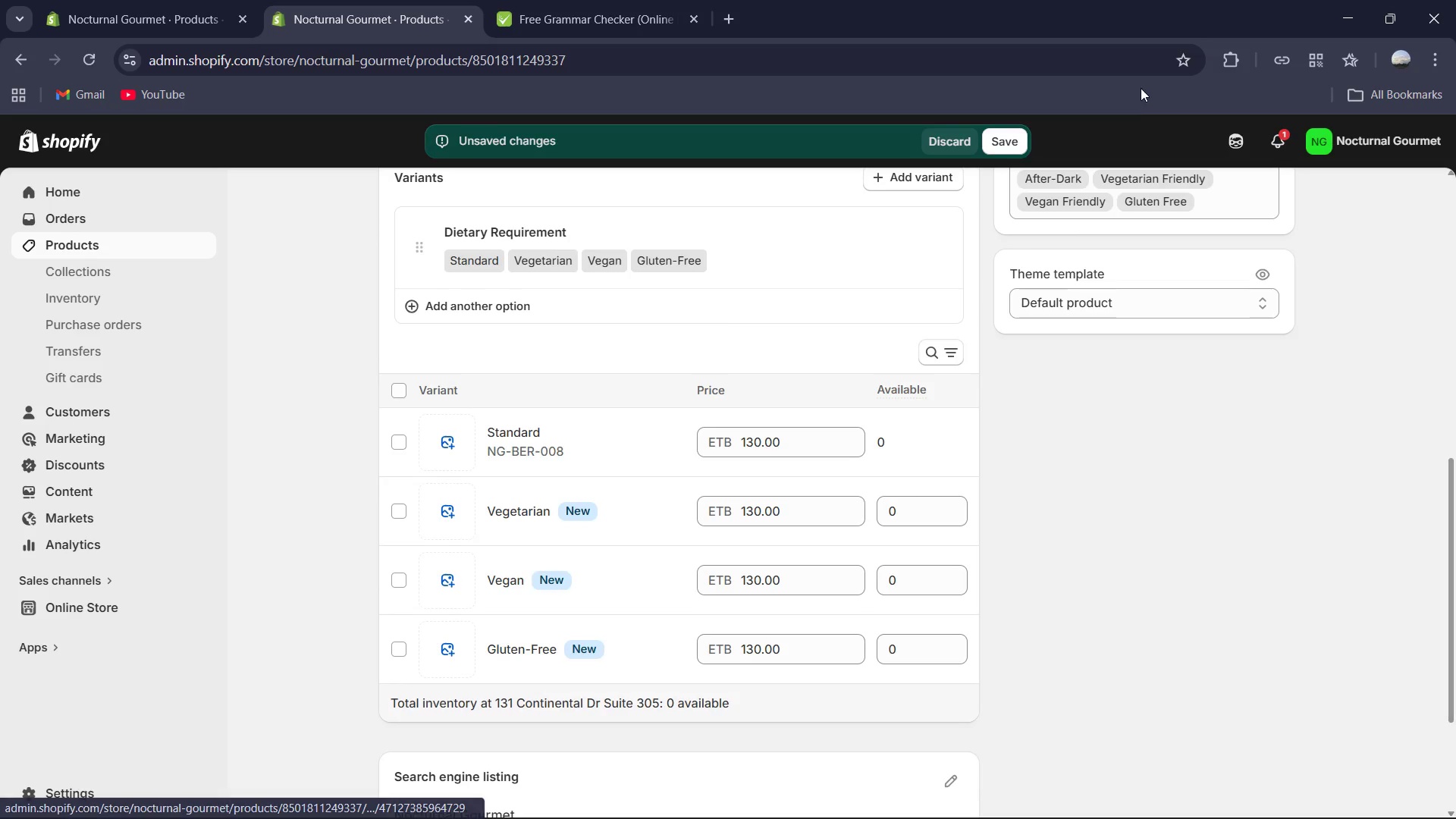 
scroll: coordinate [1002, 328], scroll_direction: down, amount: 3.0
 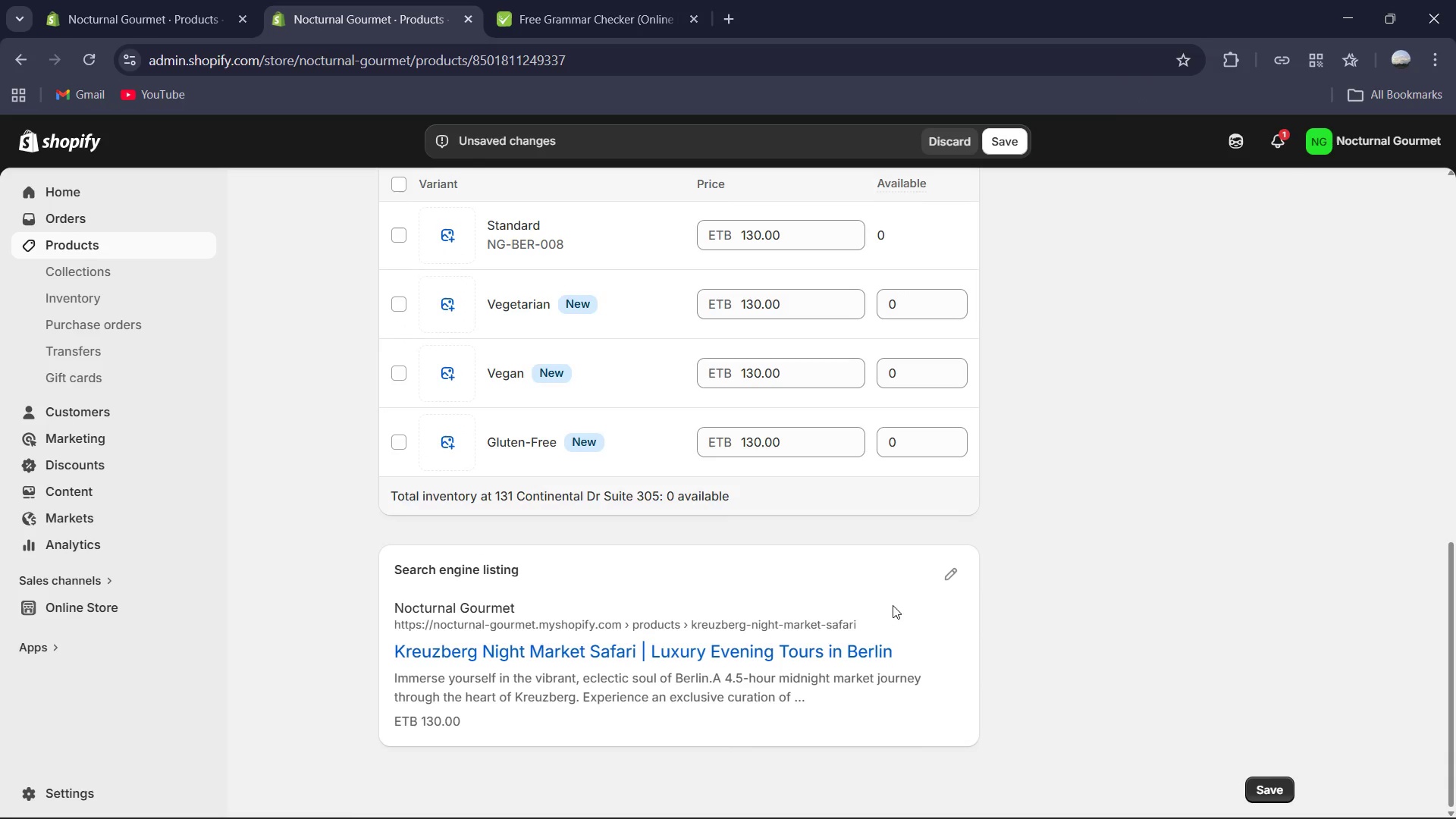 
left_click([945, 580])
 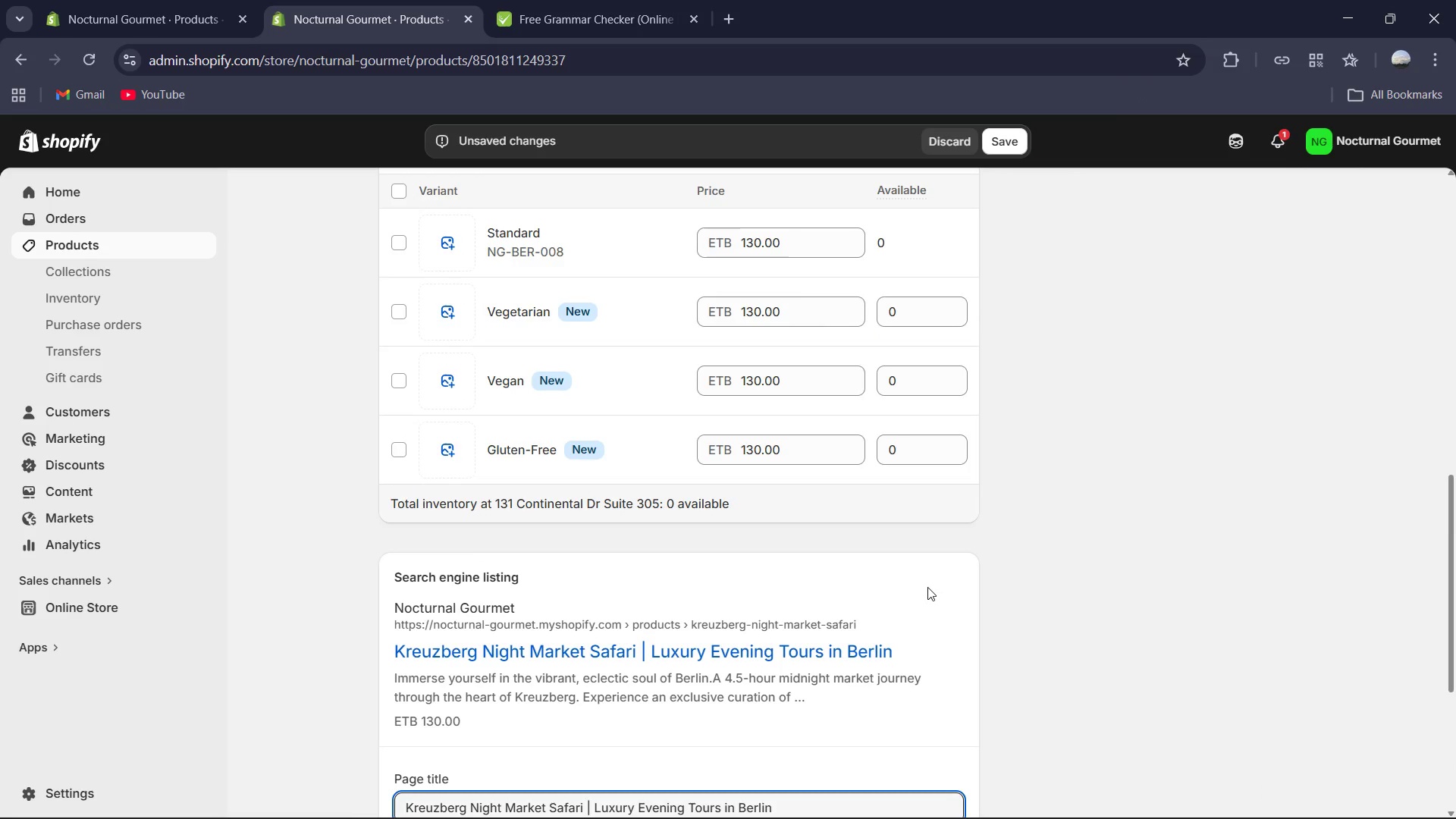 
scroll: coordinate [836, 561], scroll_direction: down, amount: 4.0
 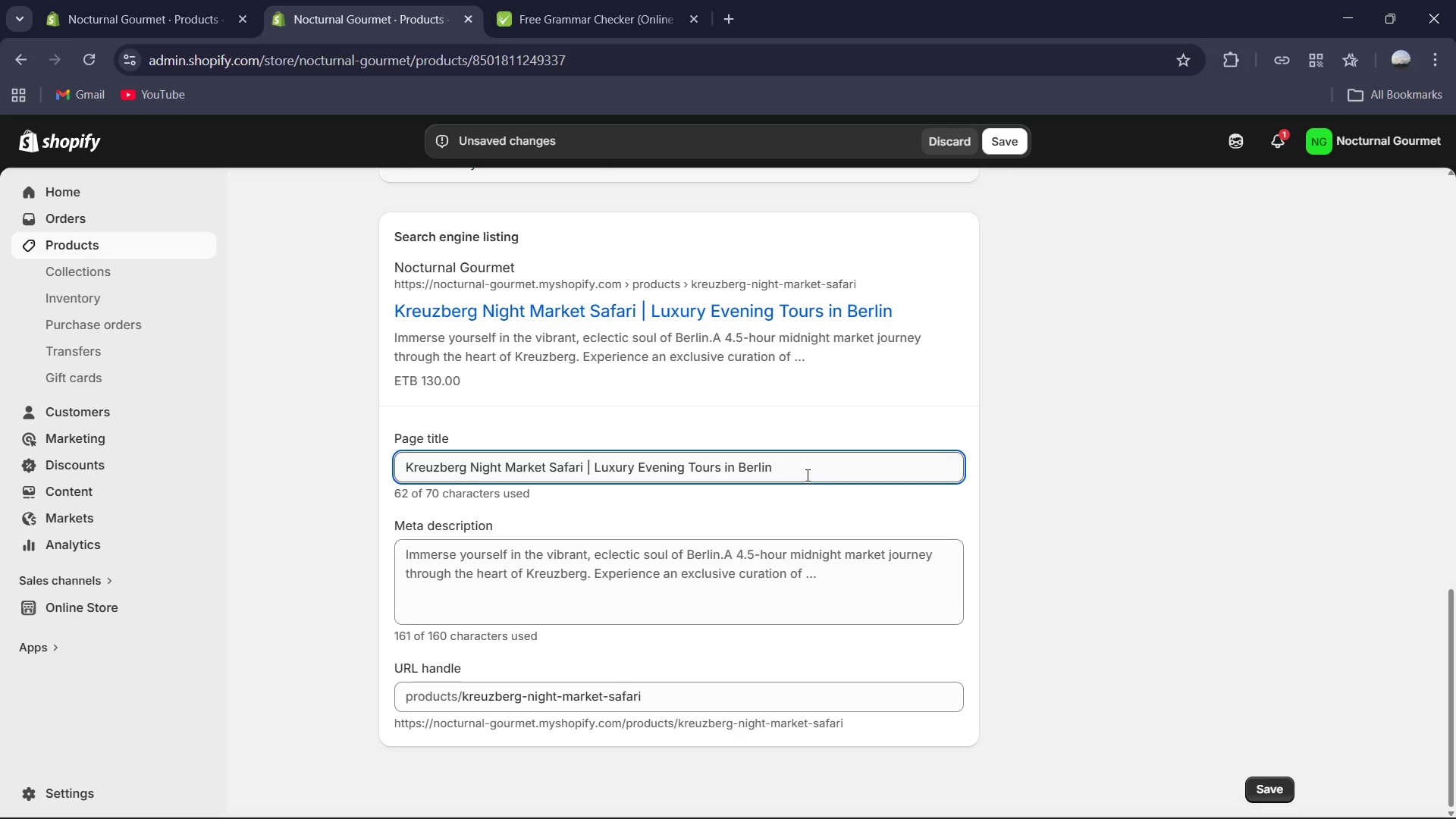 
left_click([807, 473])
 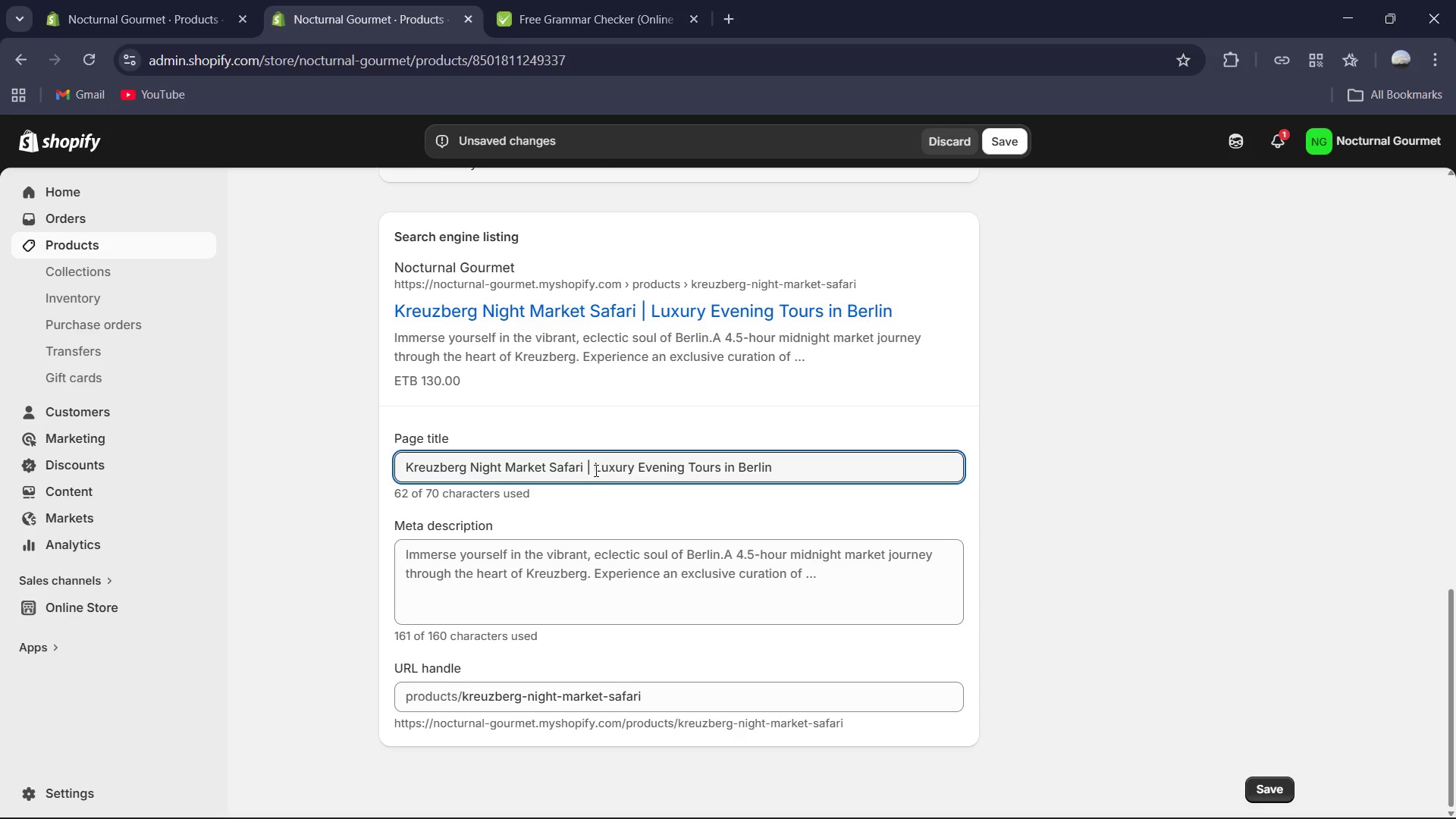 
left_click_drag(start_coordinate=[594, 469], to_coordinate=[799, 488])
 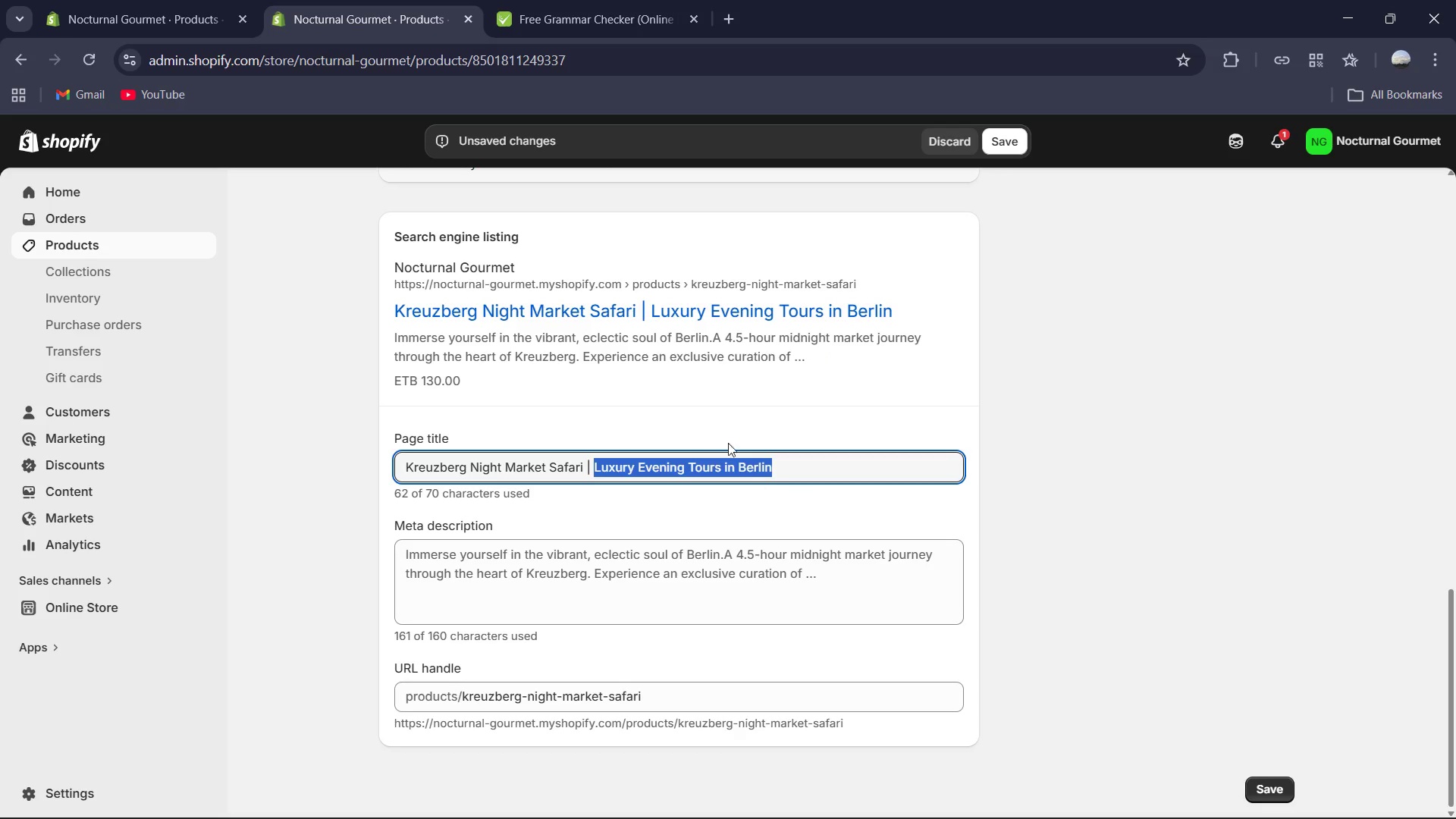 
left_click([736, 461])
 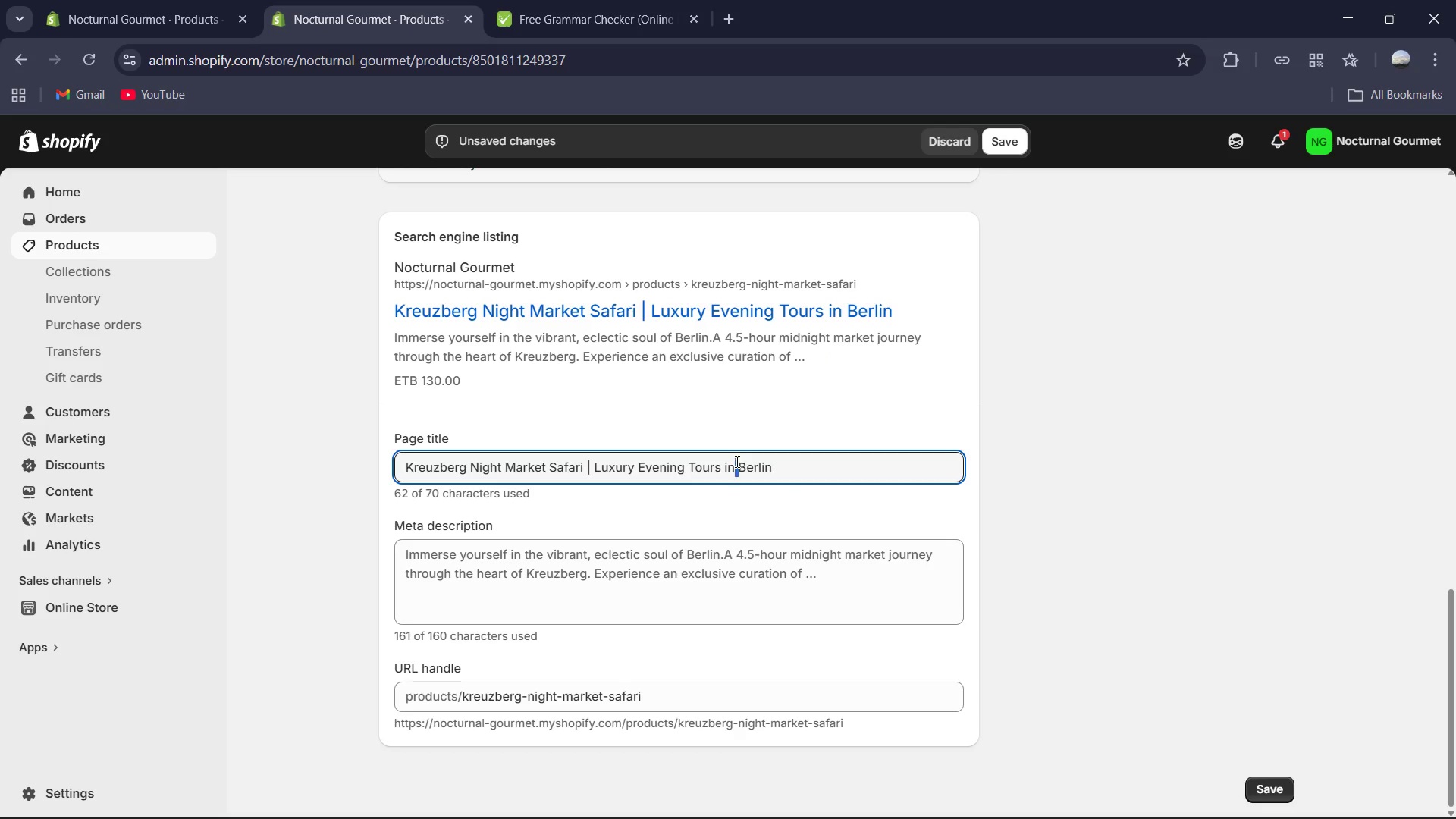 
left_click_drag(start_coordinate=[736, 461], to_coordinate=[657, 466])
 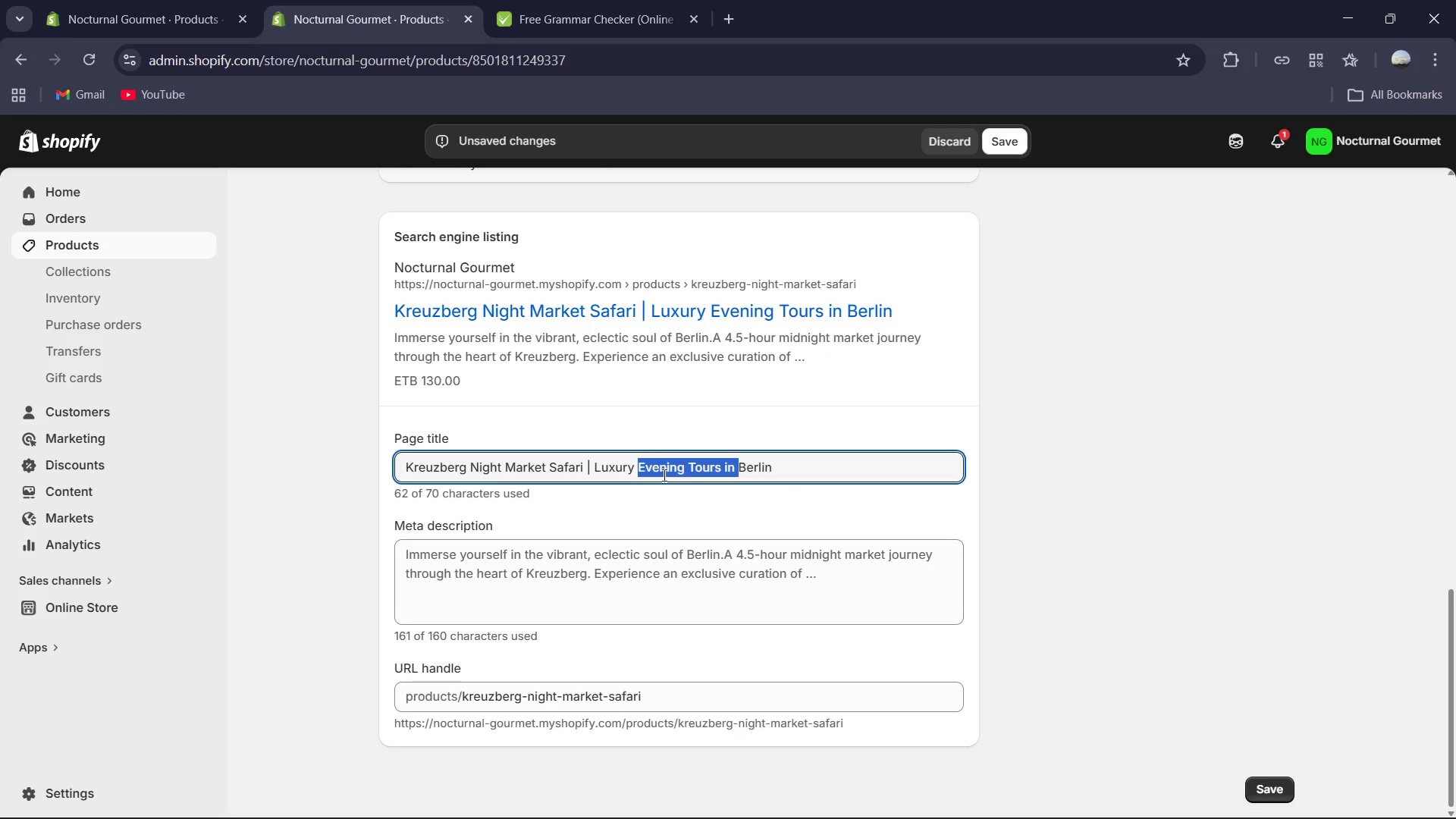 
key(Backspace)
 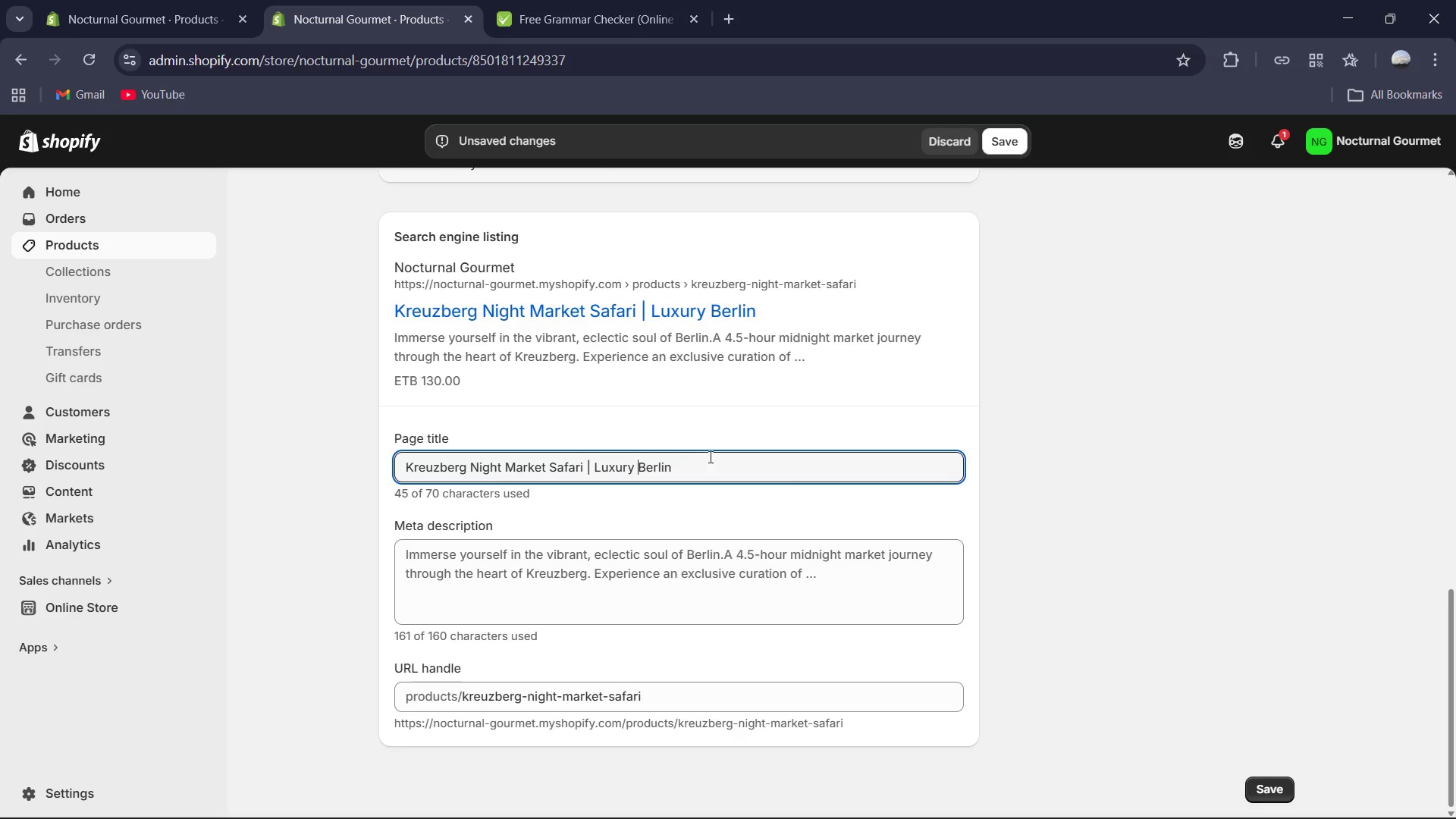 
left_click([714, 456])
 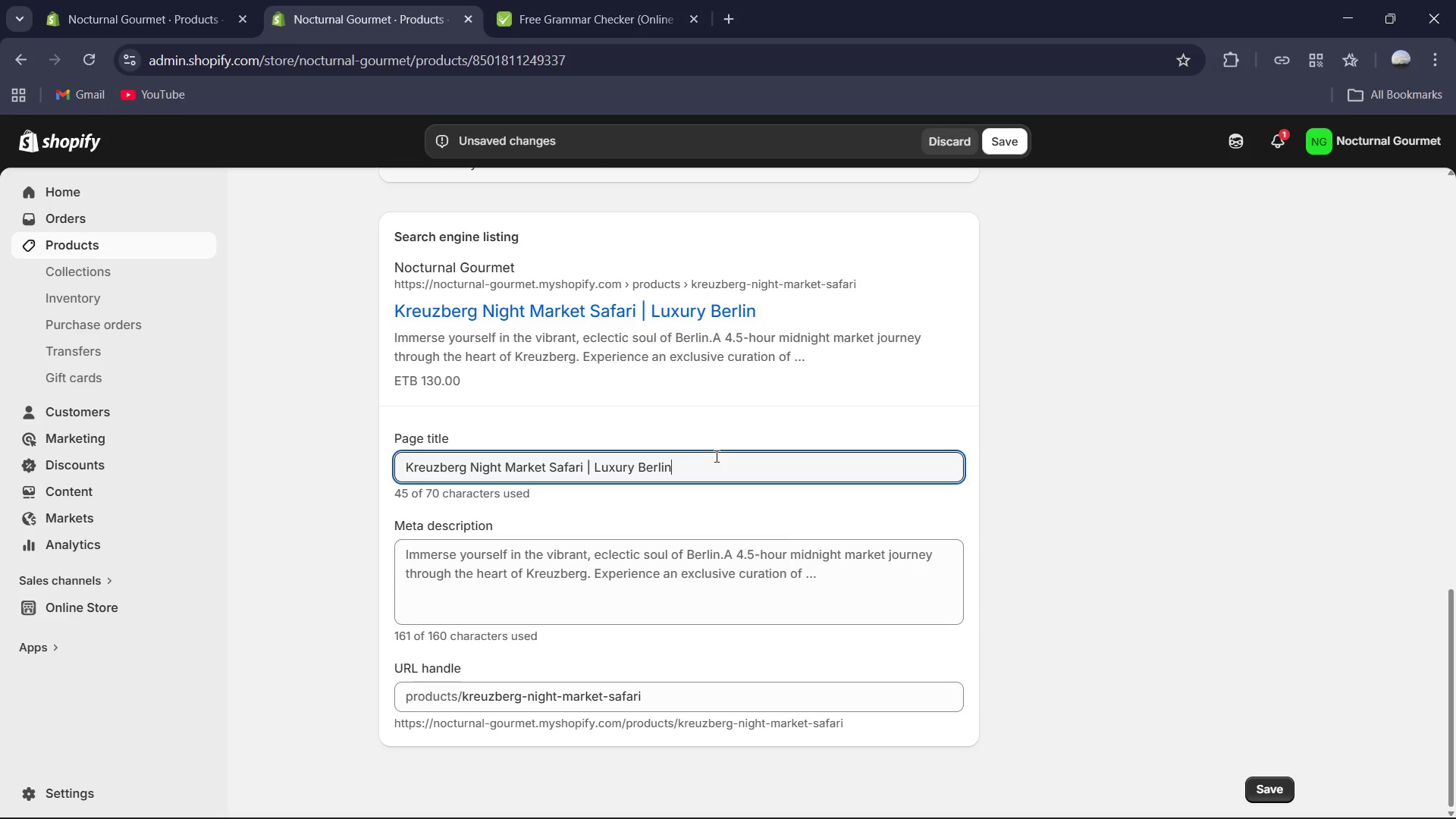 
type( Nightlid)
key(Backspace)
type(fe Tour )
 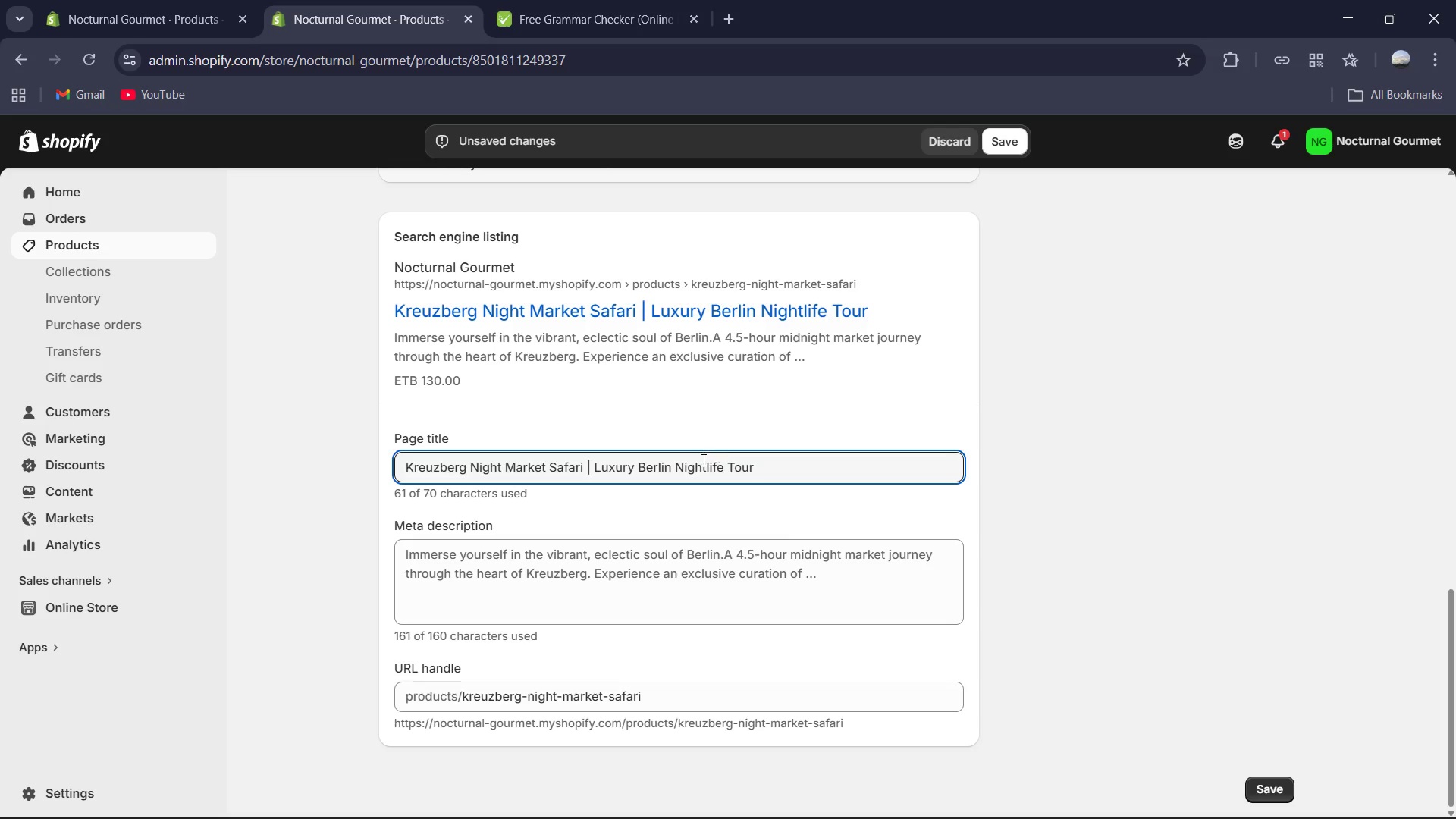 
left_click([616, 582])
 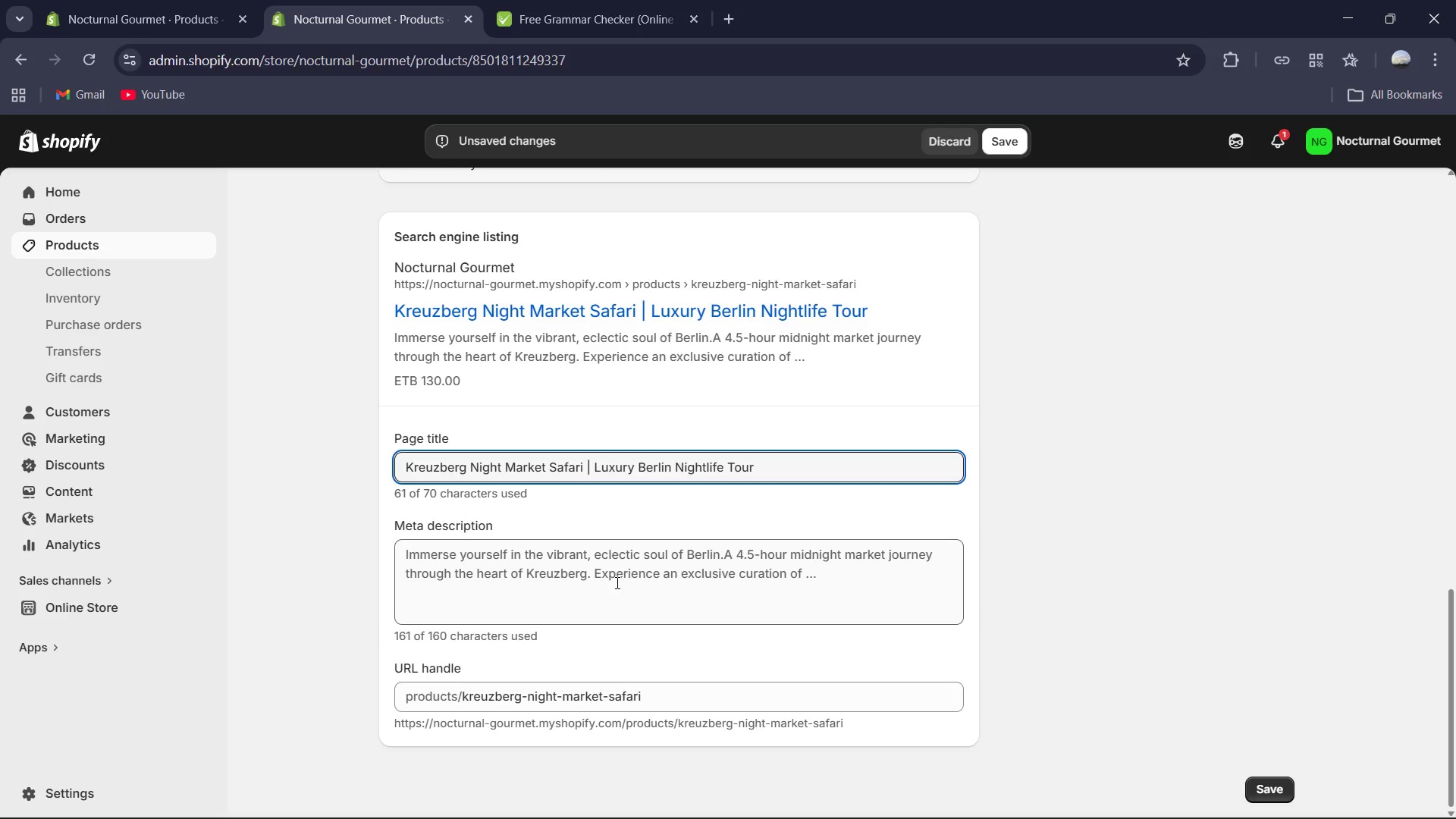 
key(Control+ControlLeft)
 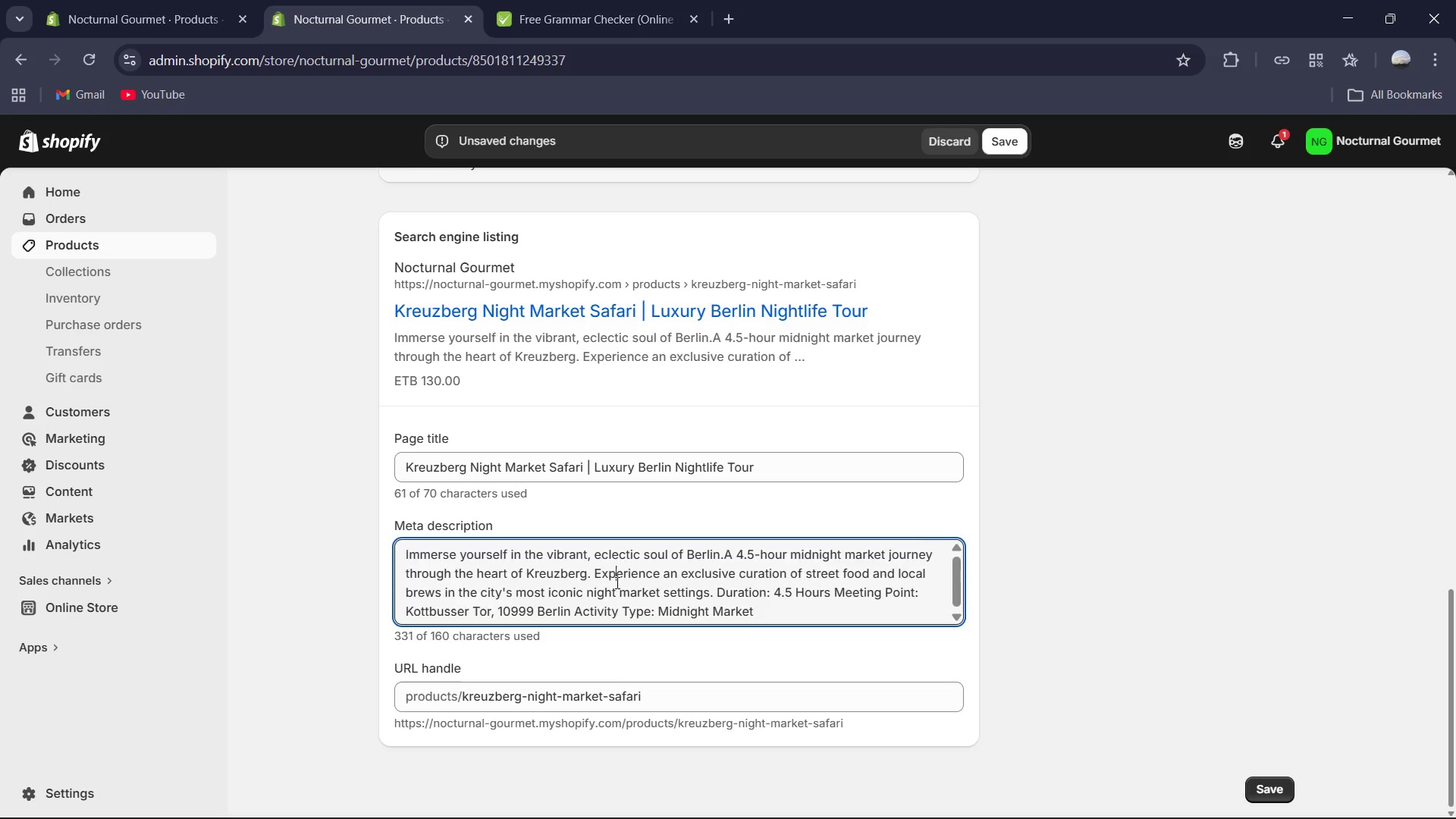 
key(Control+A)
 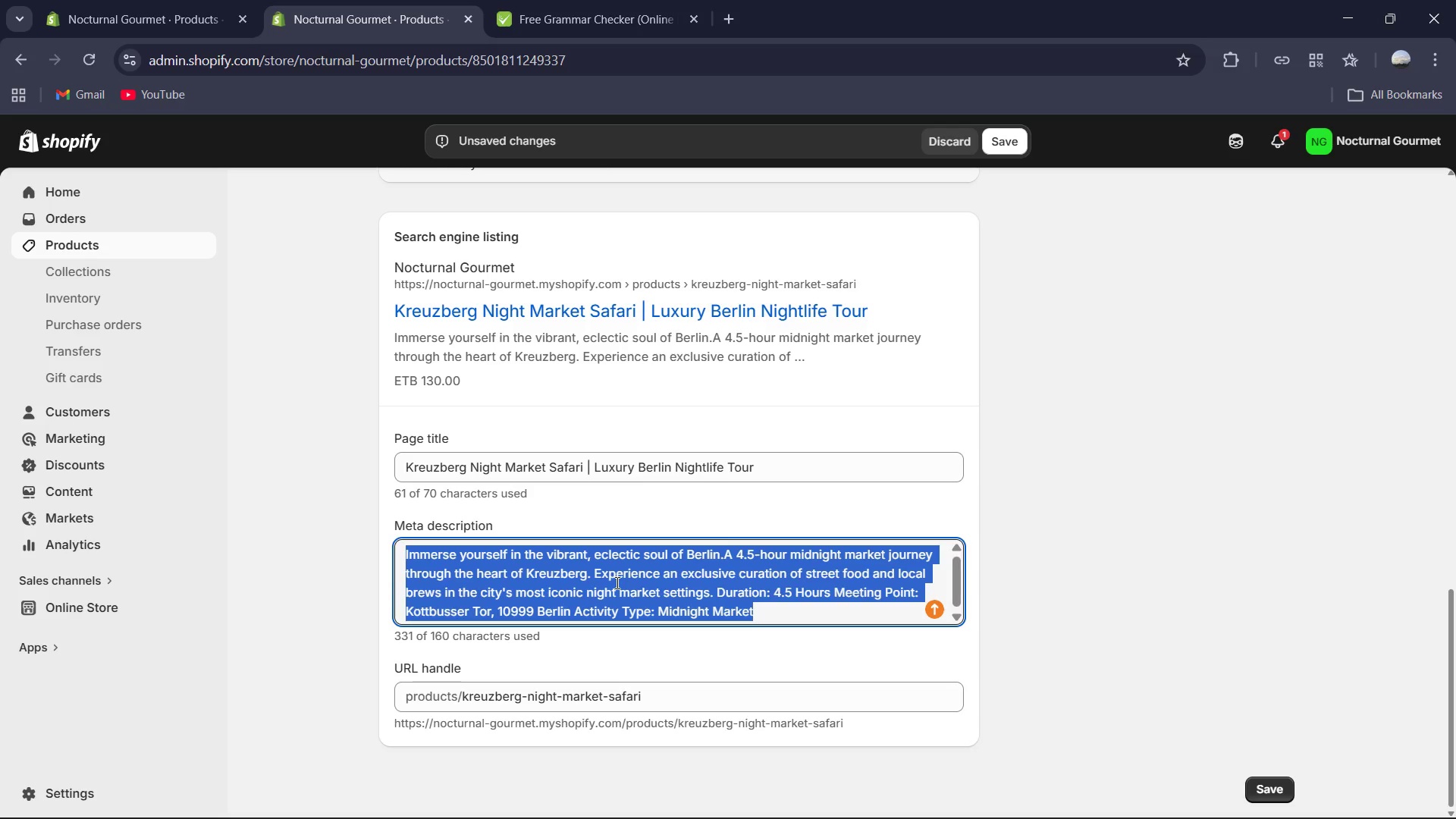 
type(Discover Berlin's best street food after )
 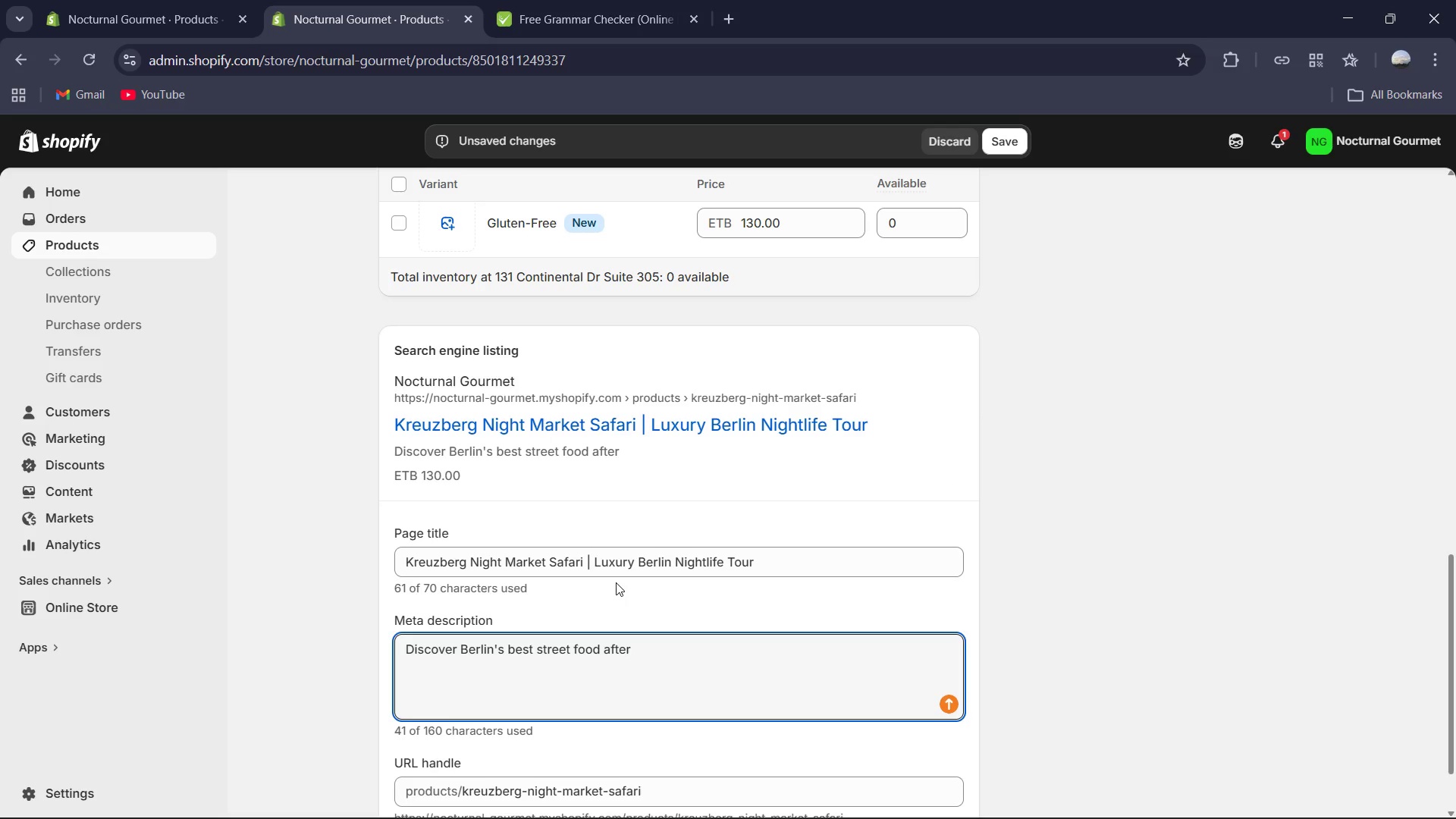 
scroll: coordinate [616, 582], scroll_direction: up, amount: 1.0
 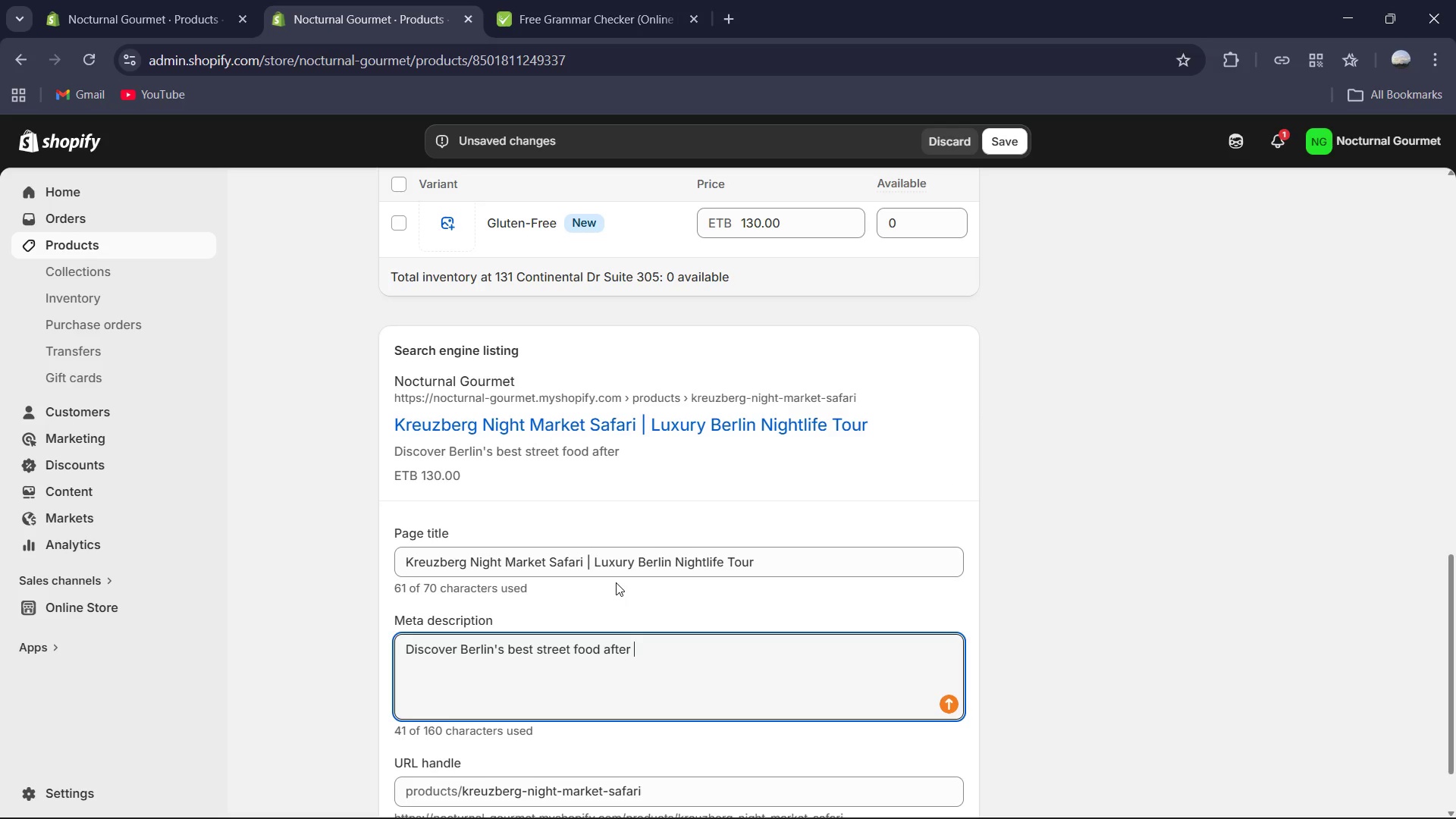 
type(dark. A pr)
key(Backspace)
key(Backspace)
type(premium 4.5 hour mig)
key(Backspace)
type(dnight market d)
key(Backspace)
type(safari through th )
key(Backspace)
type(e iconic Kreuzberg distict.)
 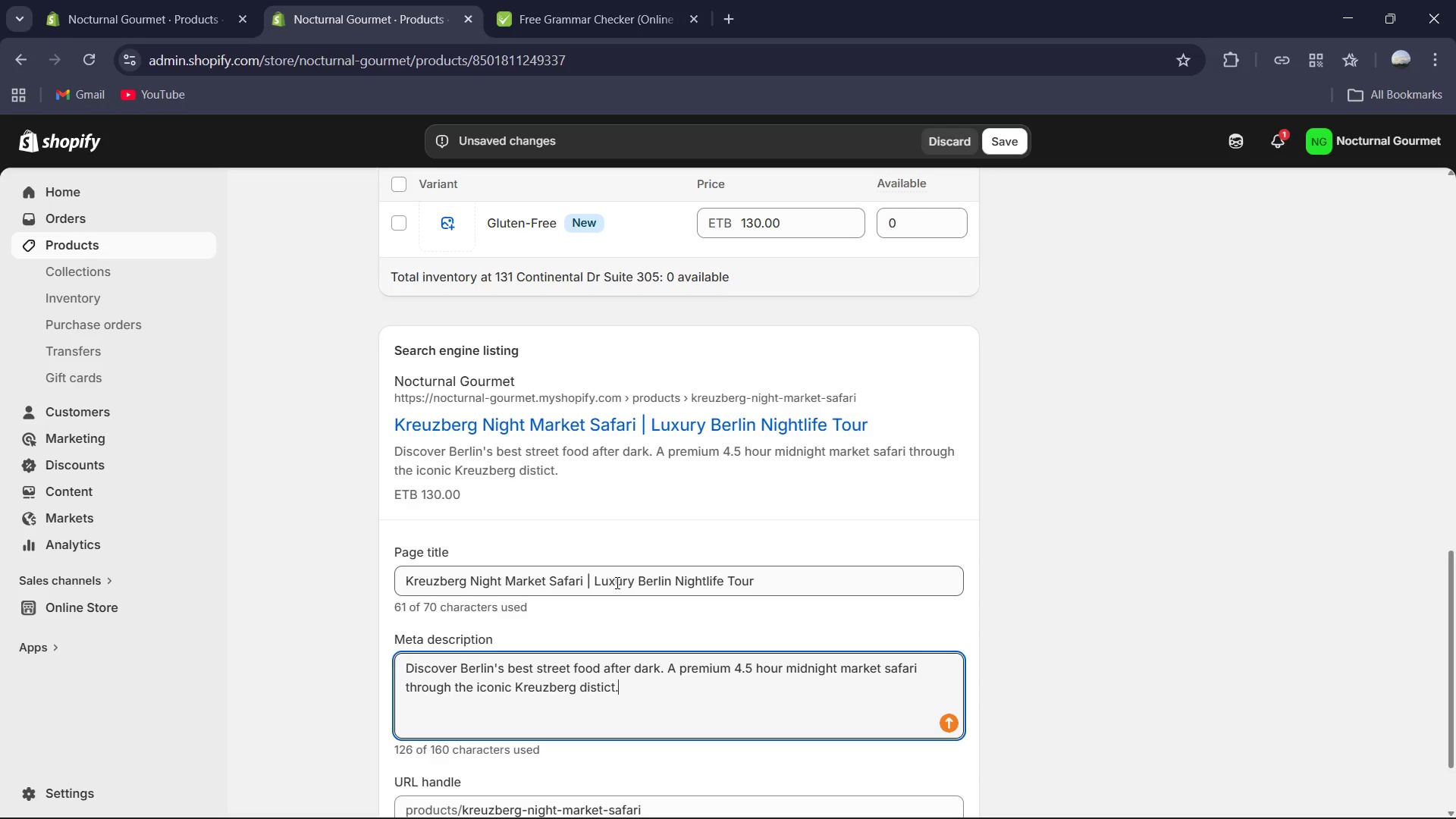 
key(Control+A)
 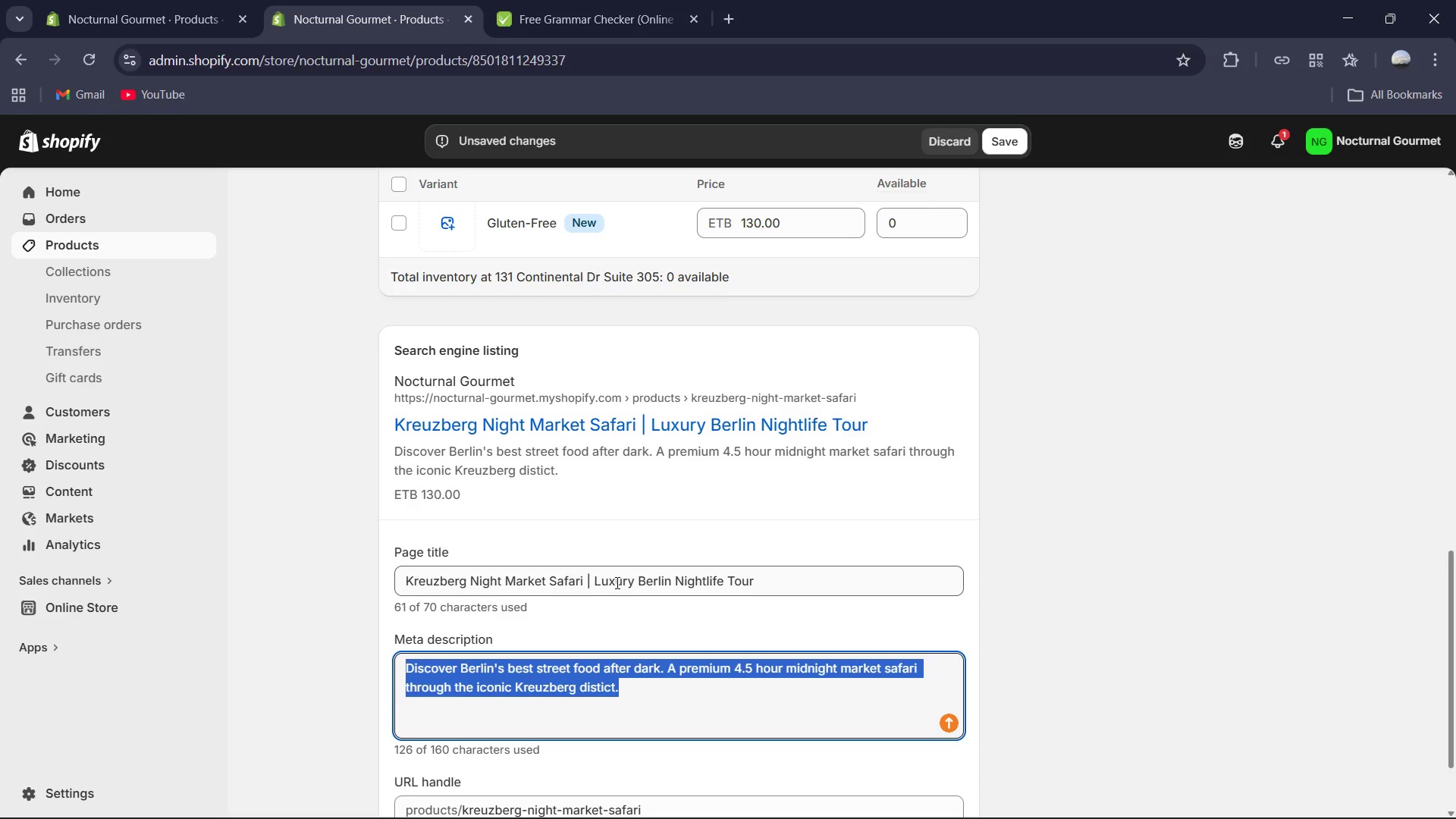 
key(Control+C)
 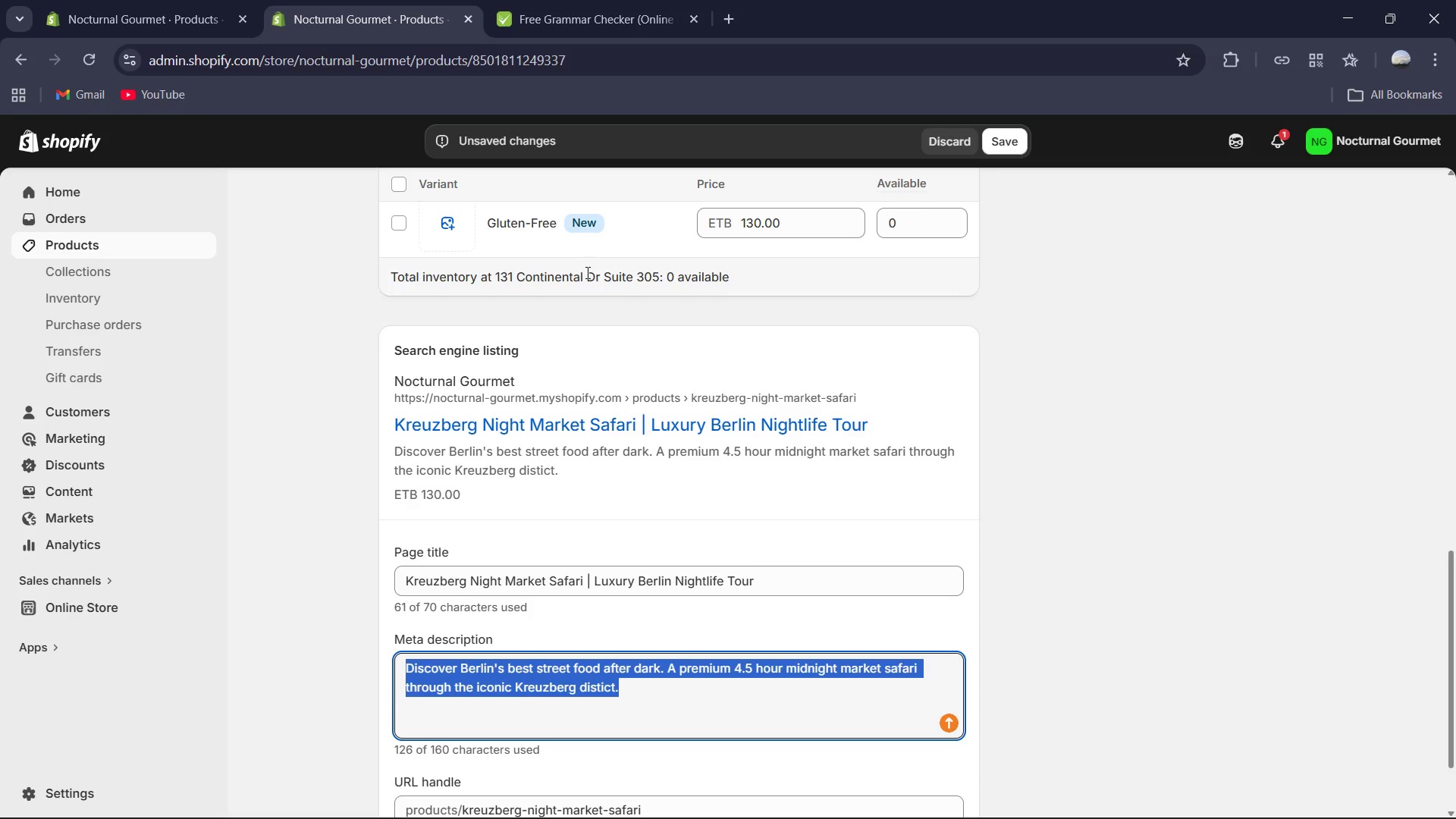 
scroll: coordinate [577, 0], scroll_direction: none, amount: 0.0
 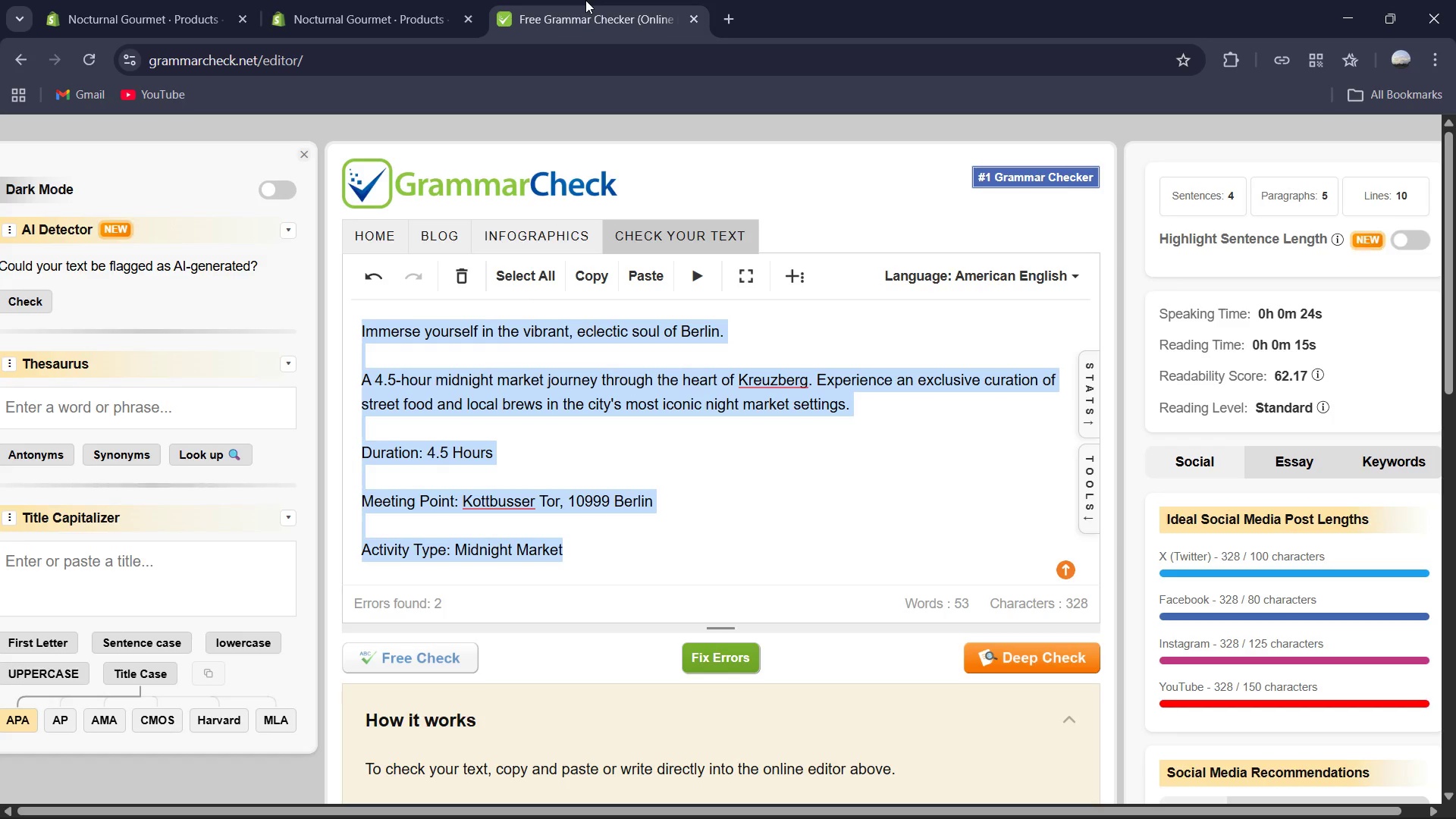 
wait(5.46)
 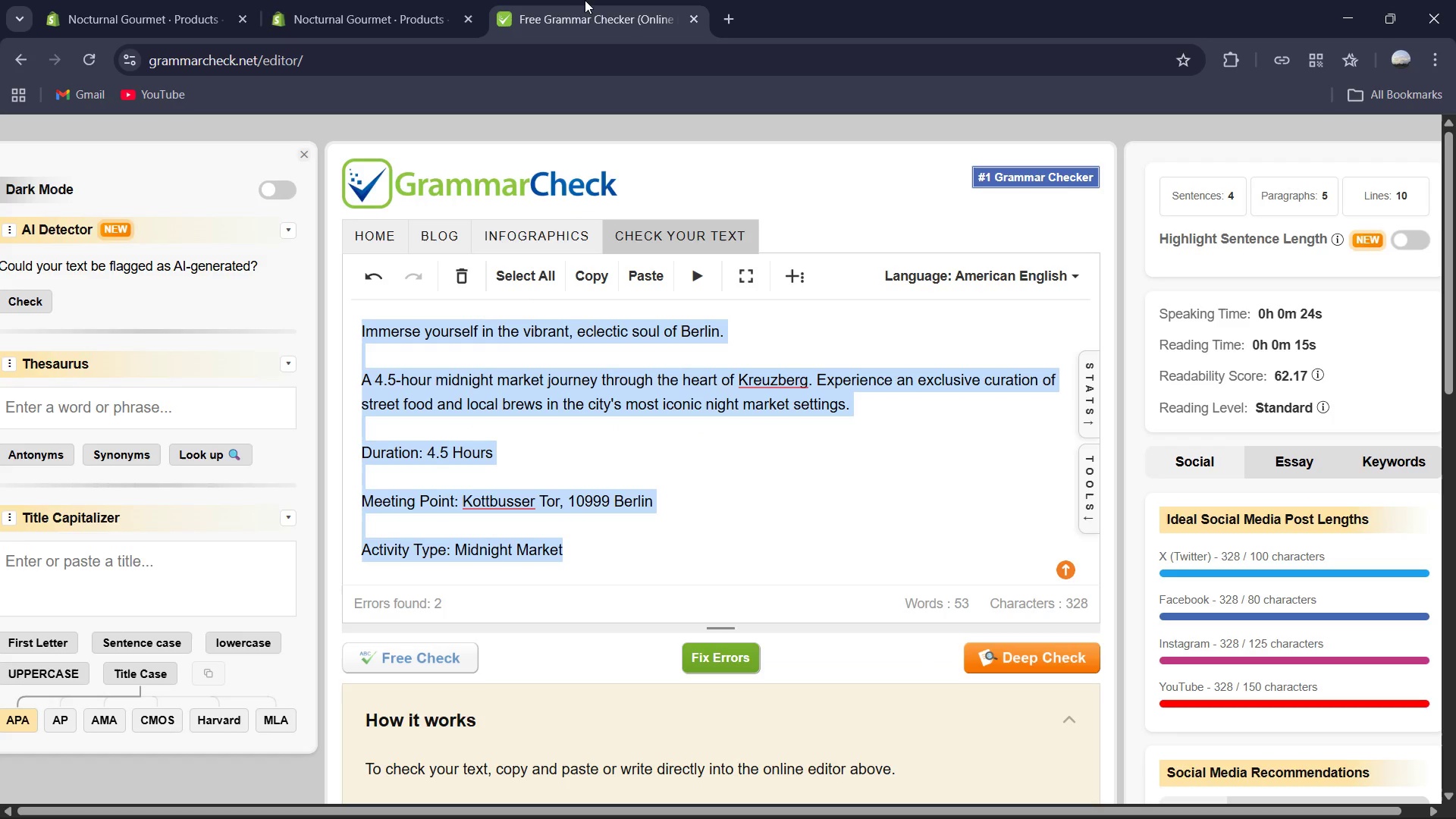 
key(Control+V)
 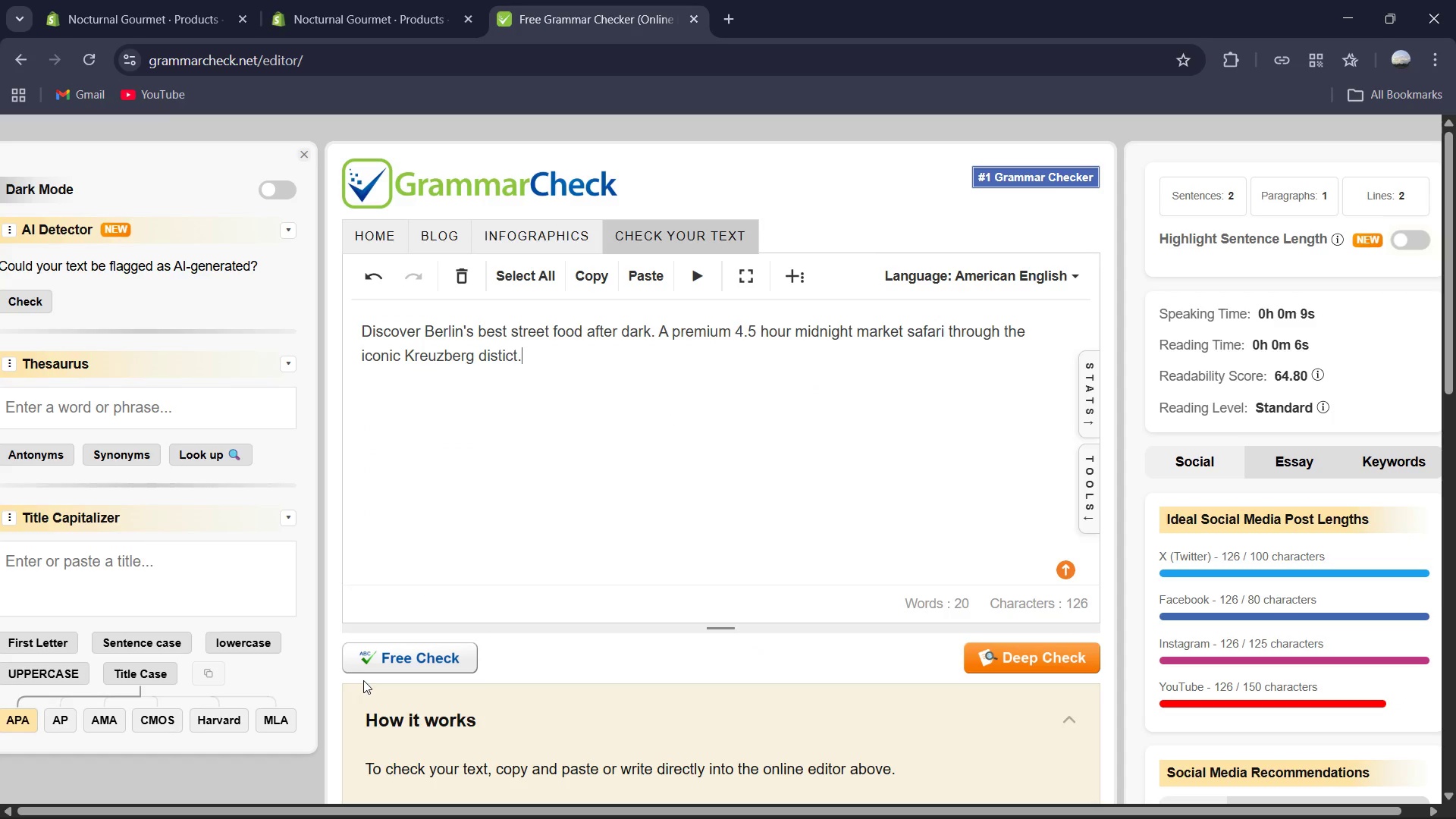 
left_click([406, 655])
 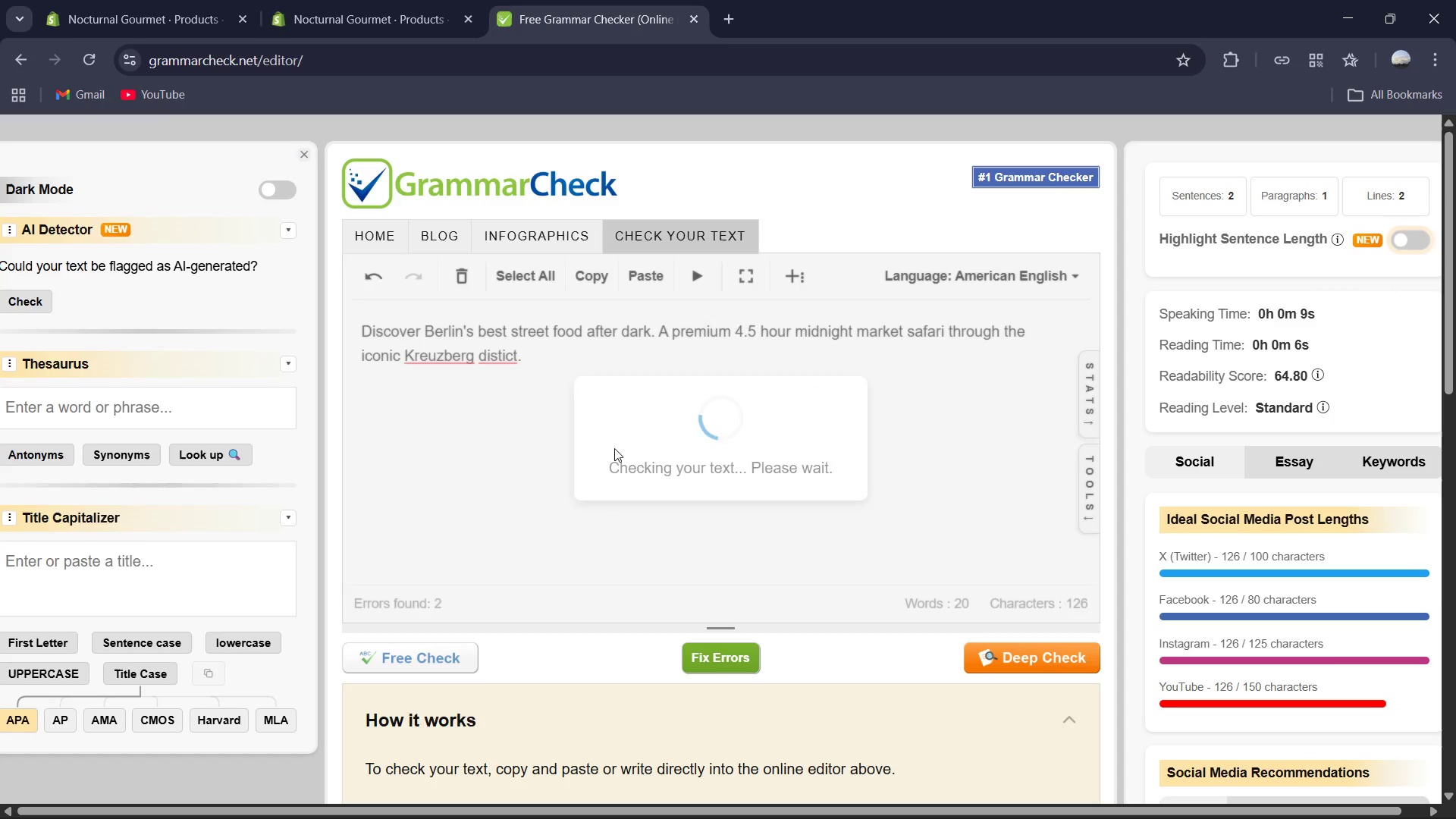 
left_click([501, 358])
 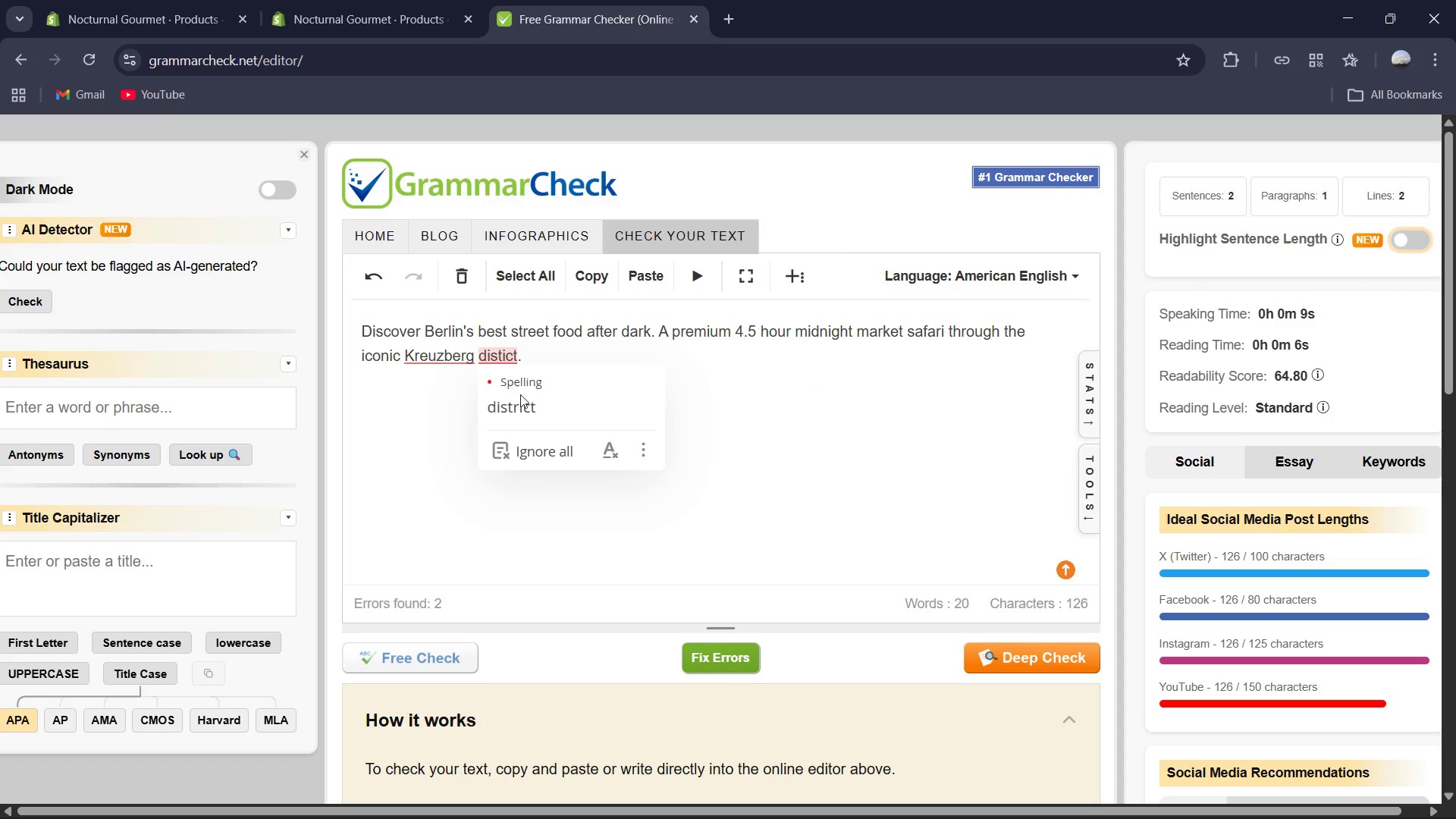 
left_click([526, 411])
 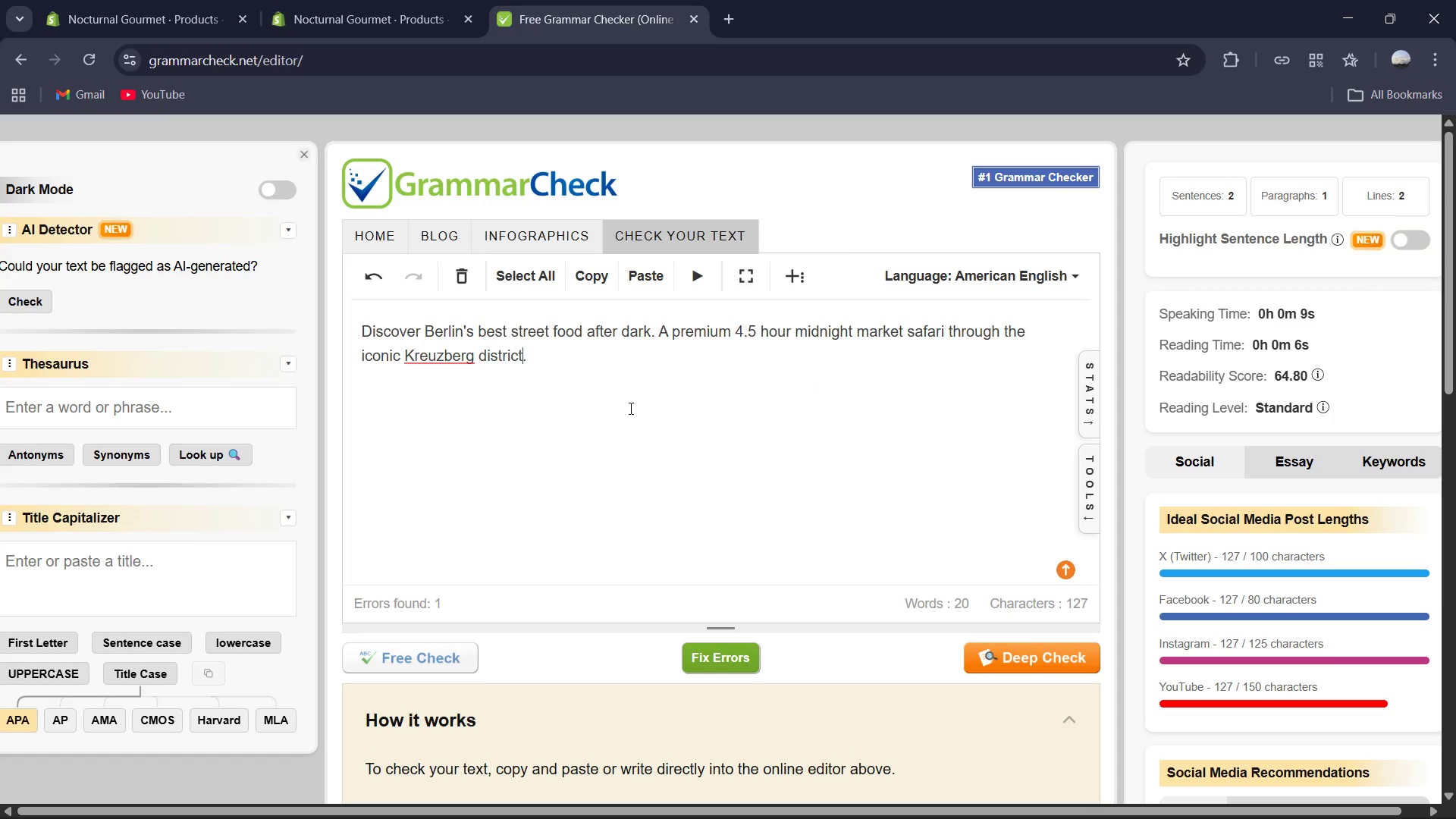 
key(Control+A)
 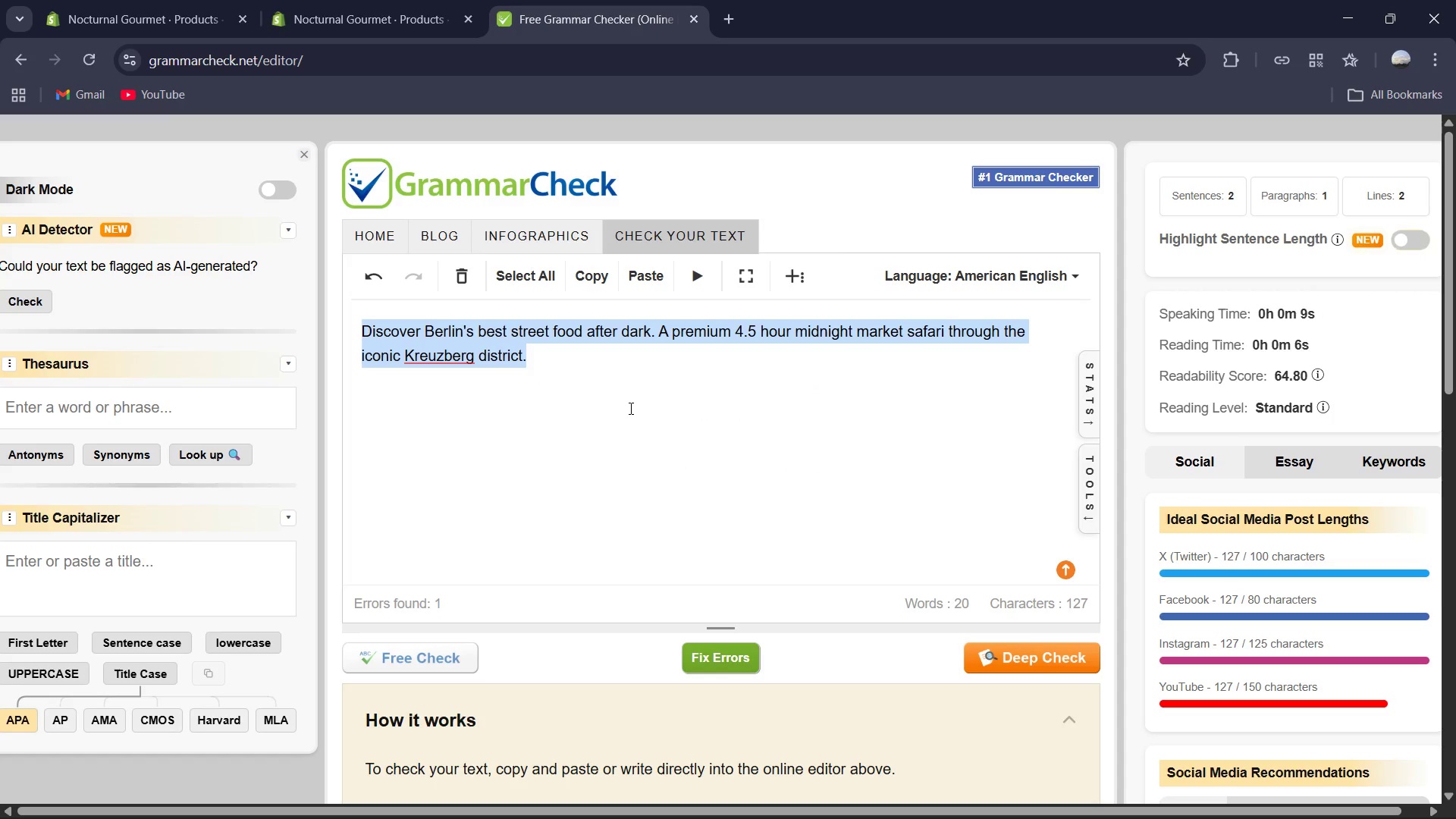 
key(Control+C)
 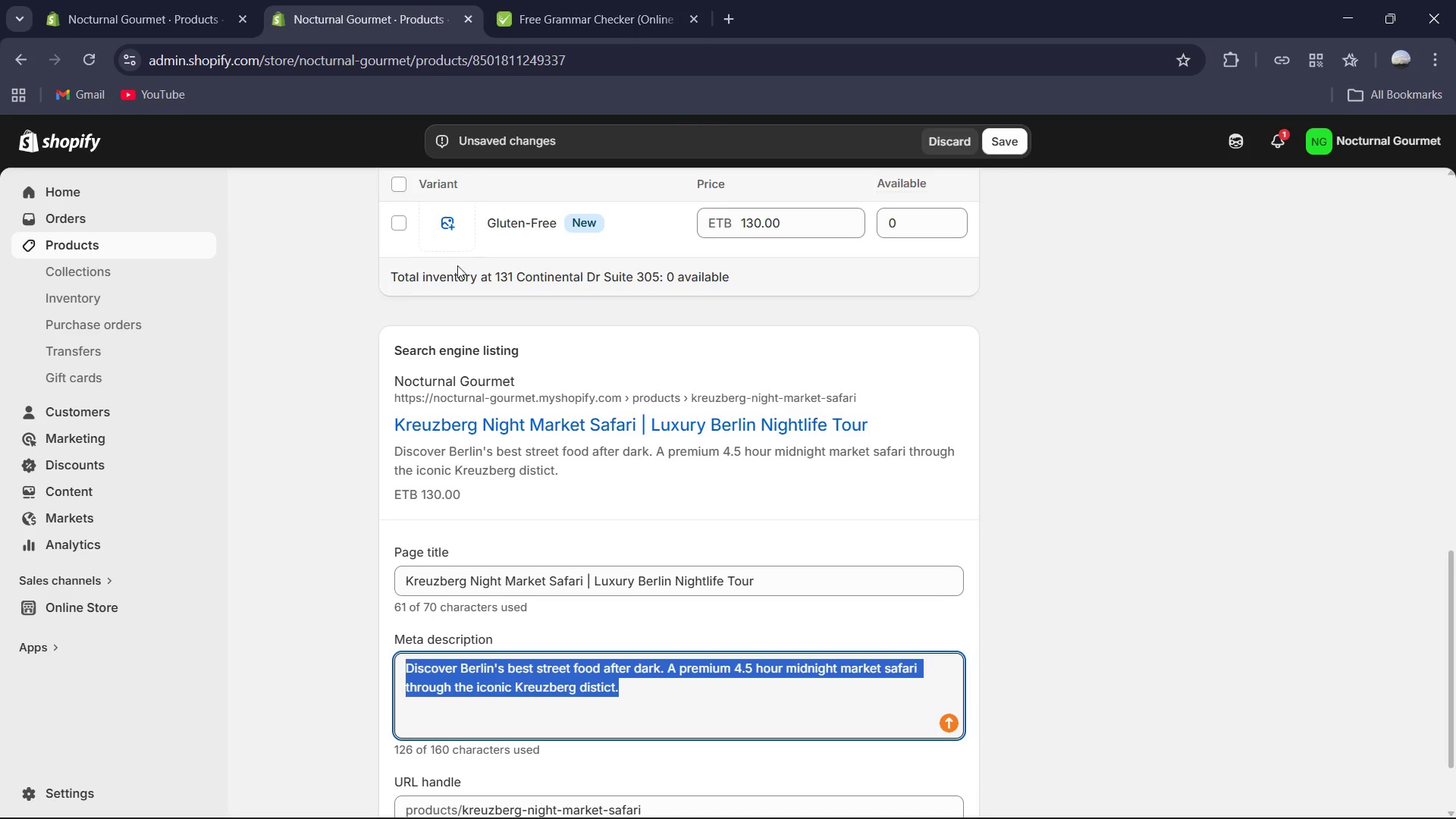 
key(Control+V)
 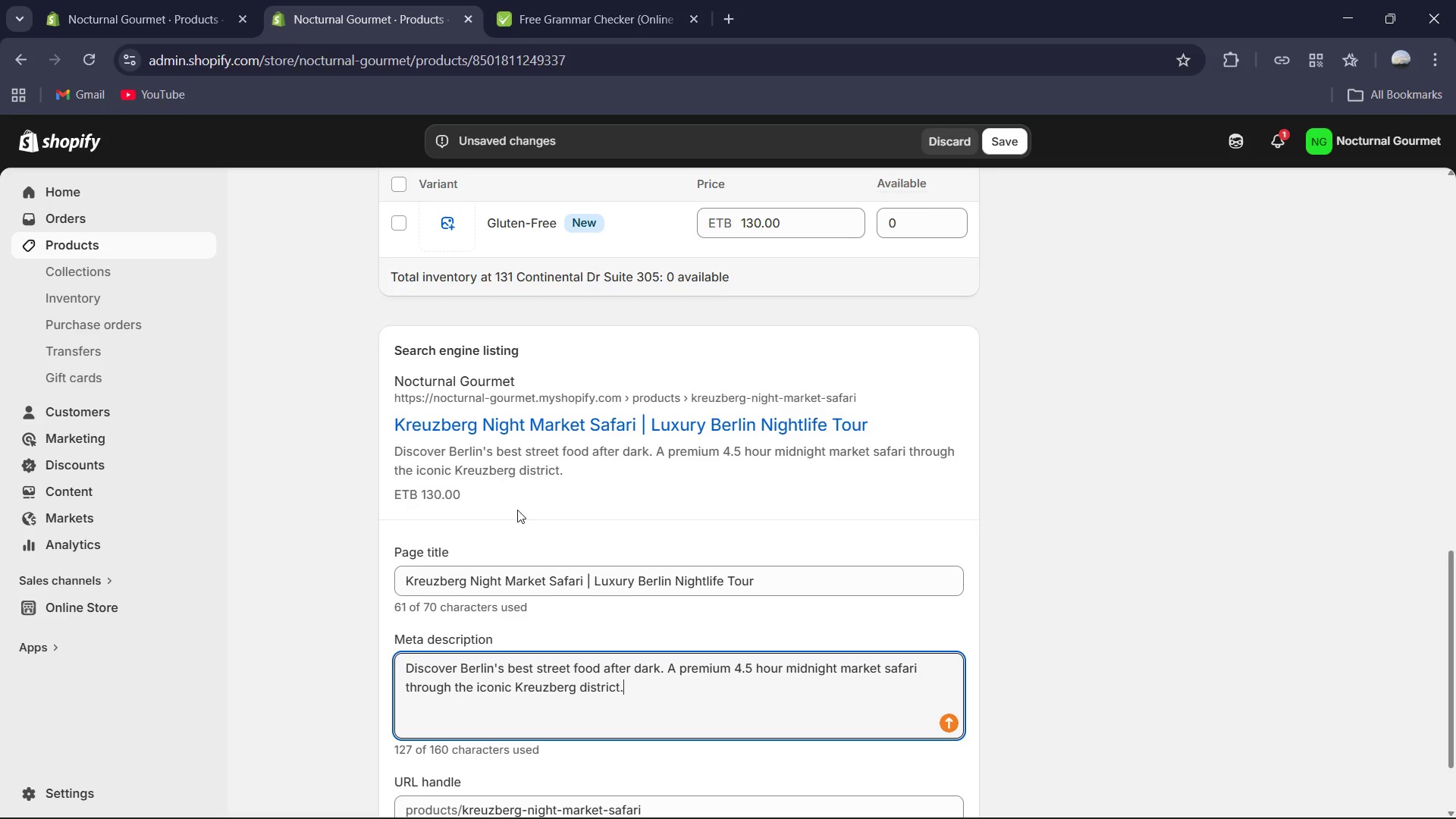 
scroll: coordinate [533, 435], scroll_direction: down, amount: 5.0
 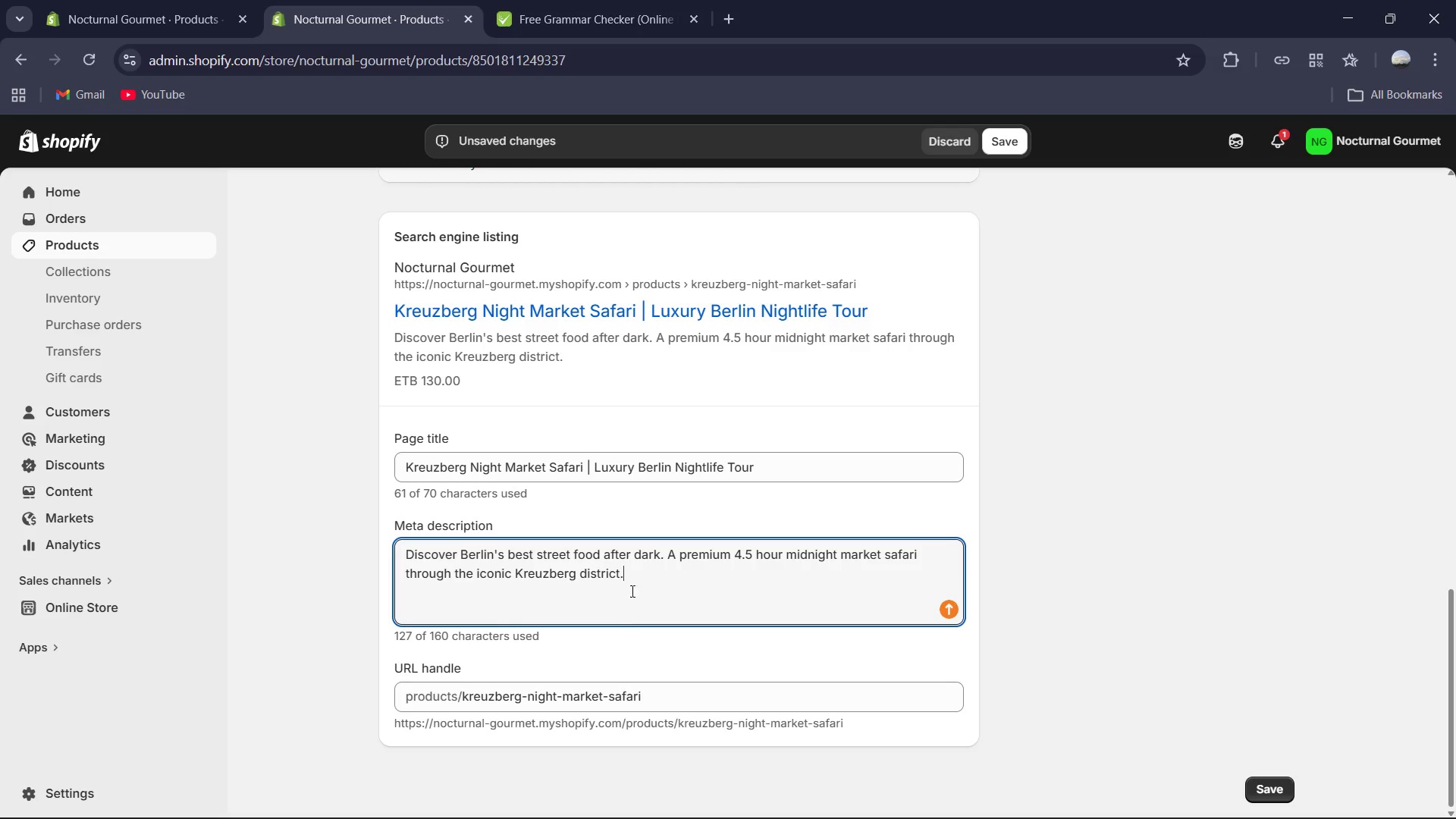 
scroll: coordinate [1004, 228], scroll_direction: up, amount: 8.0
 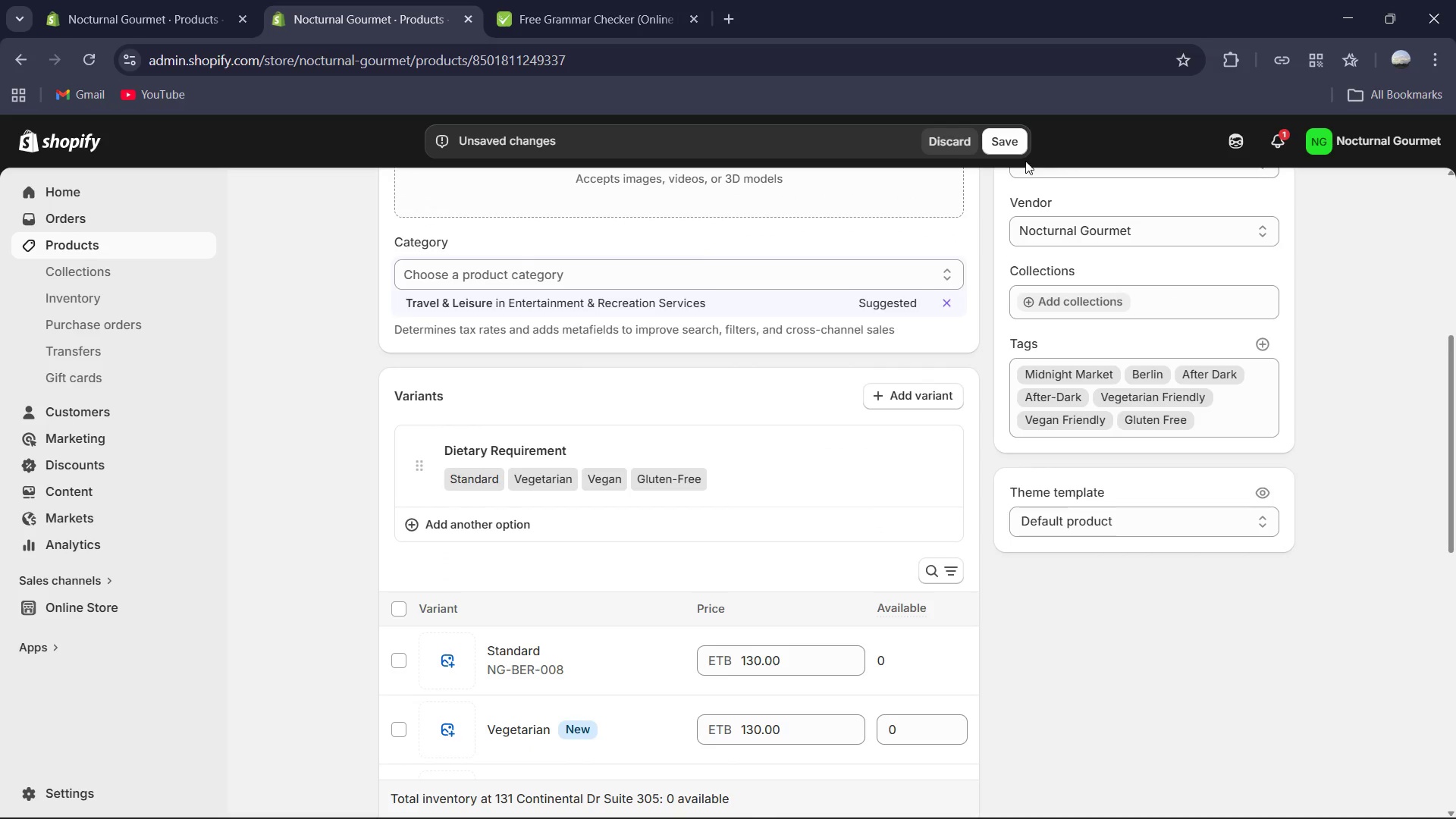 
left_click([999, 143])
 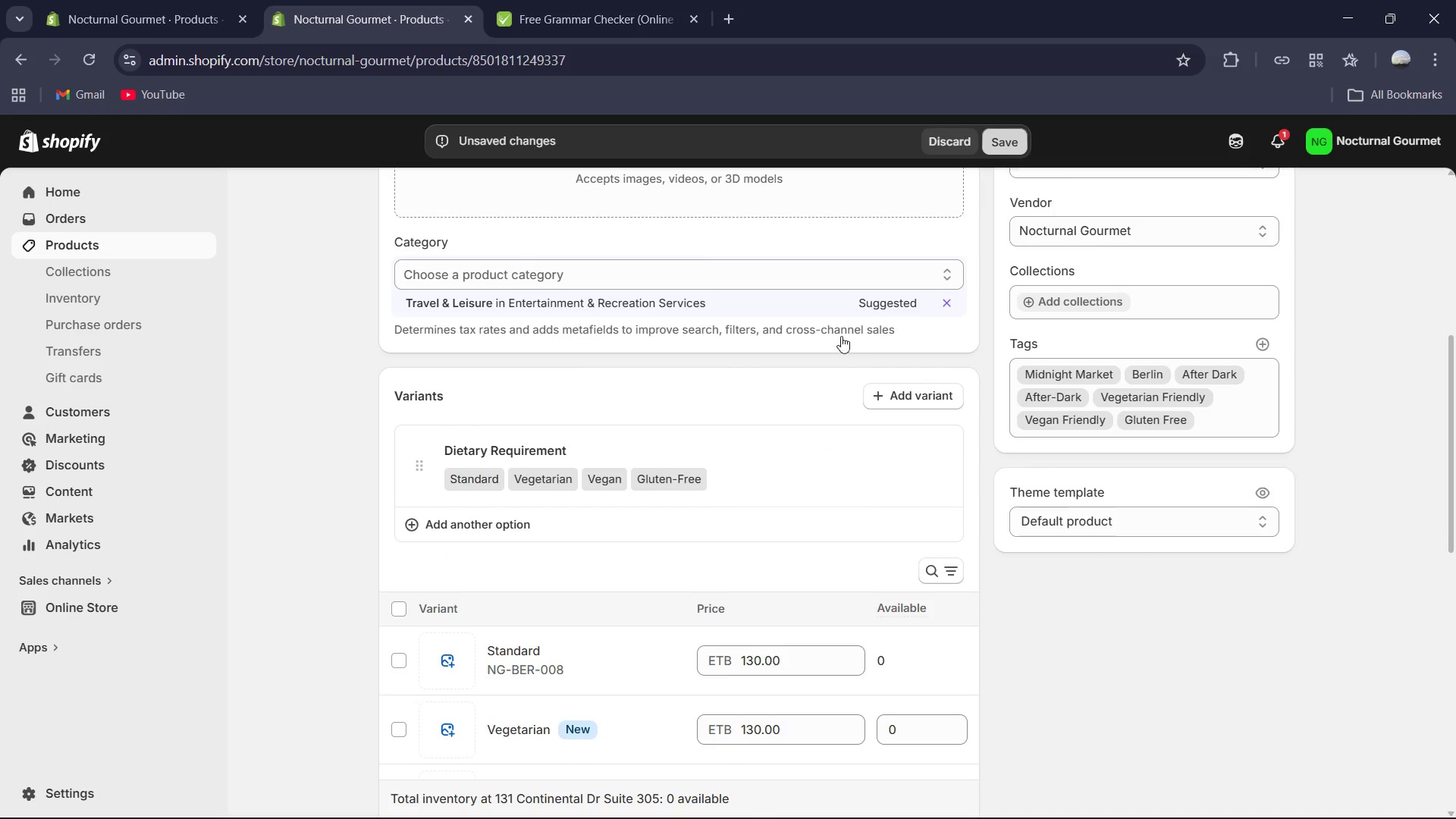 
scroll: coordinate [814, 367], scroll_direction: down, amount: 3.0
 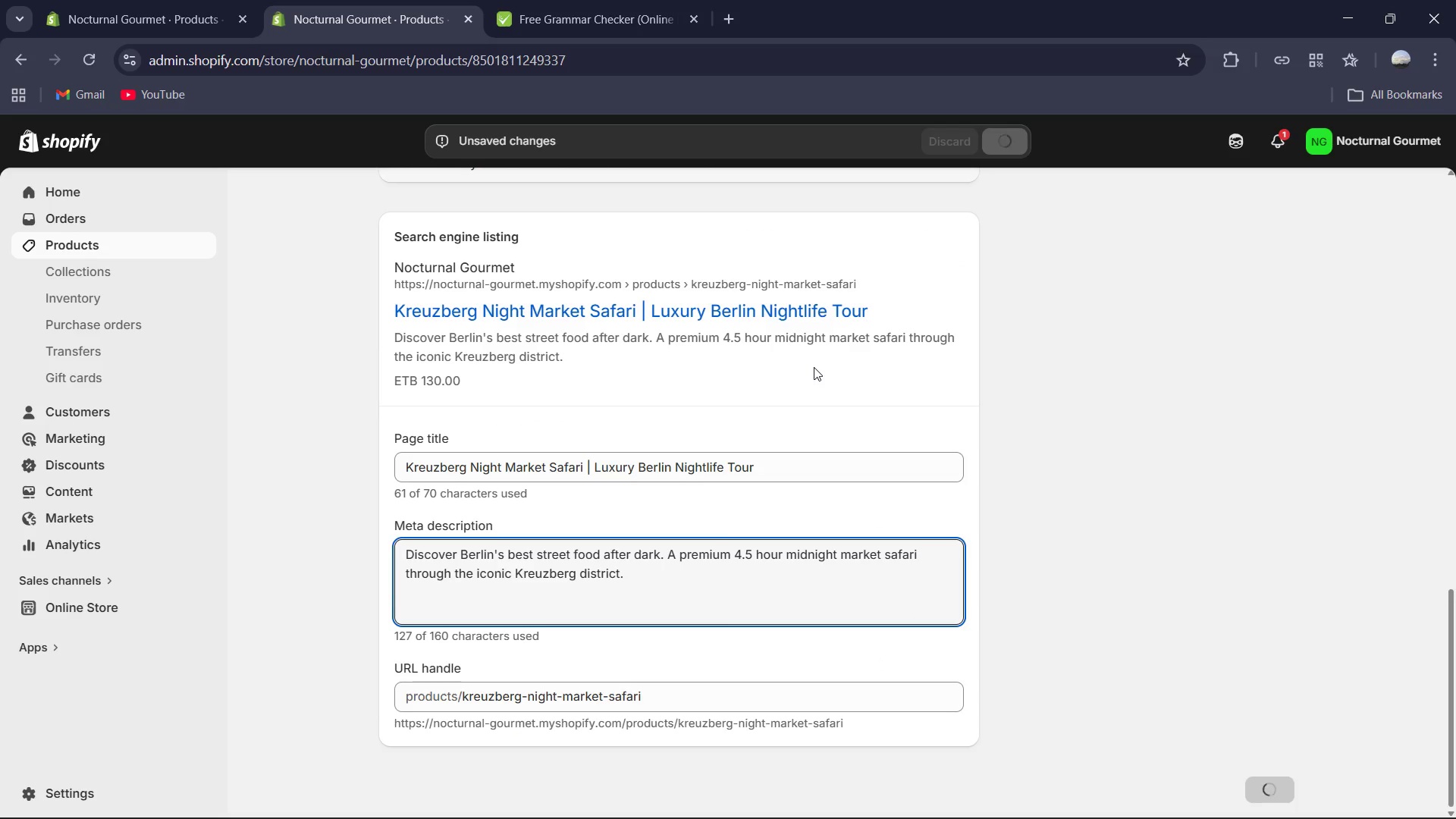 
scroll: coordinate [814, 367], scroll_direction: up, amount: 4.0
 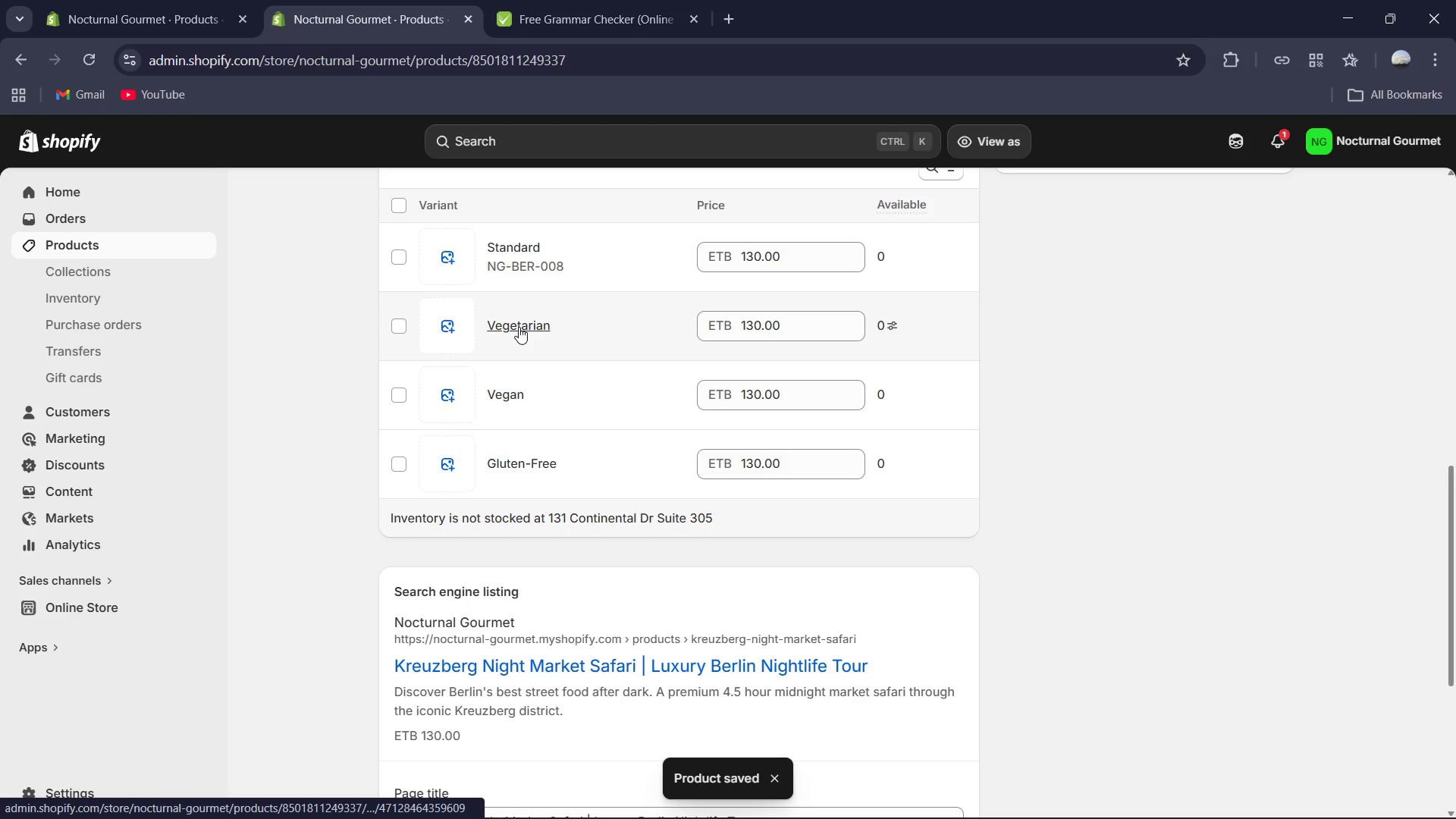 
wait(16.54)
 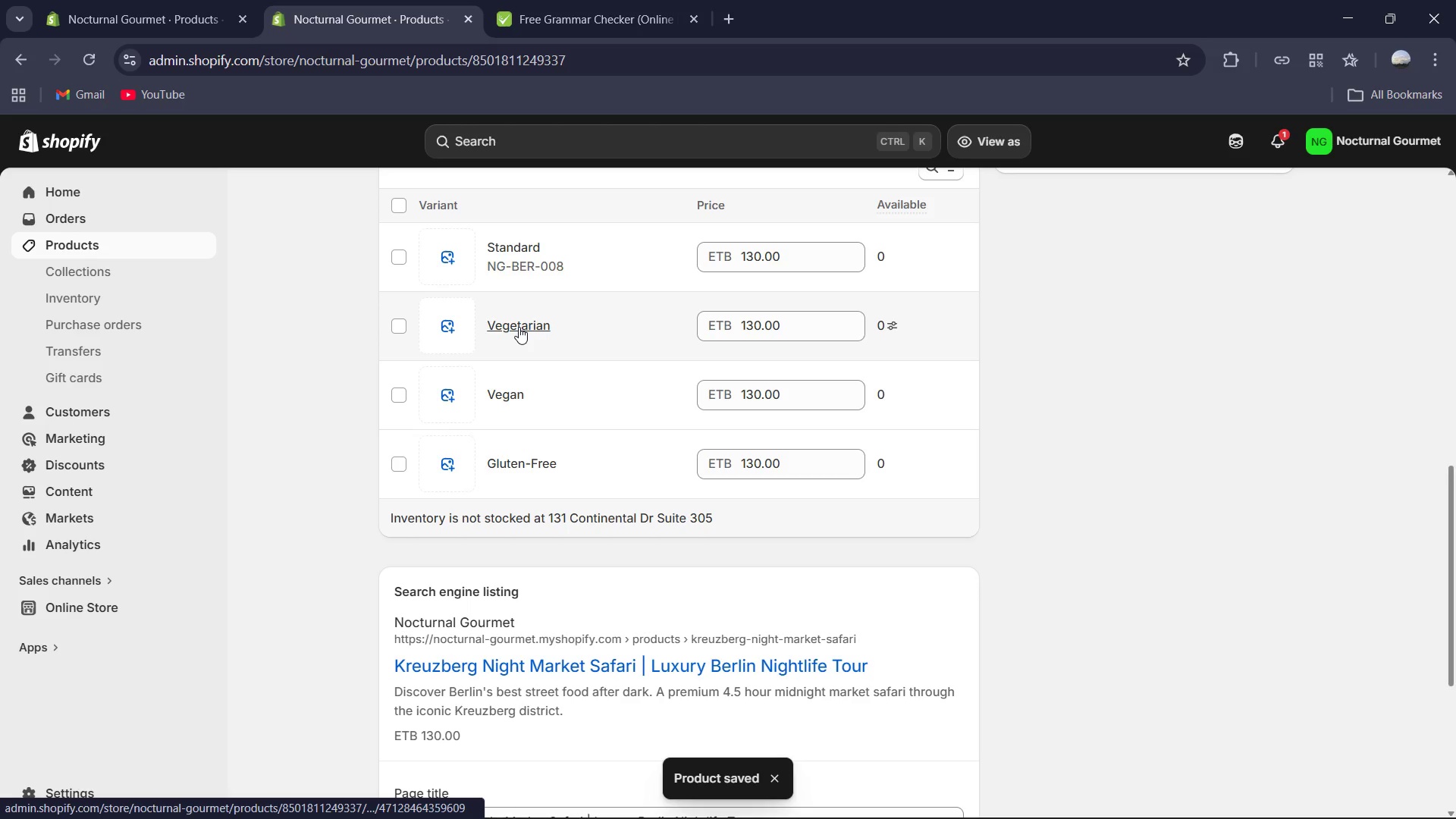 
left_click([529, 248])
 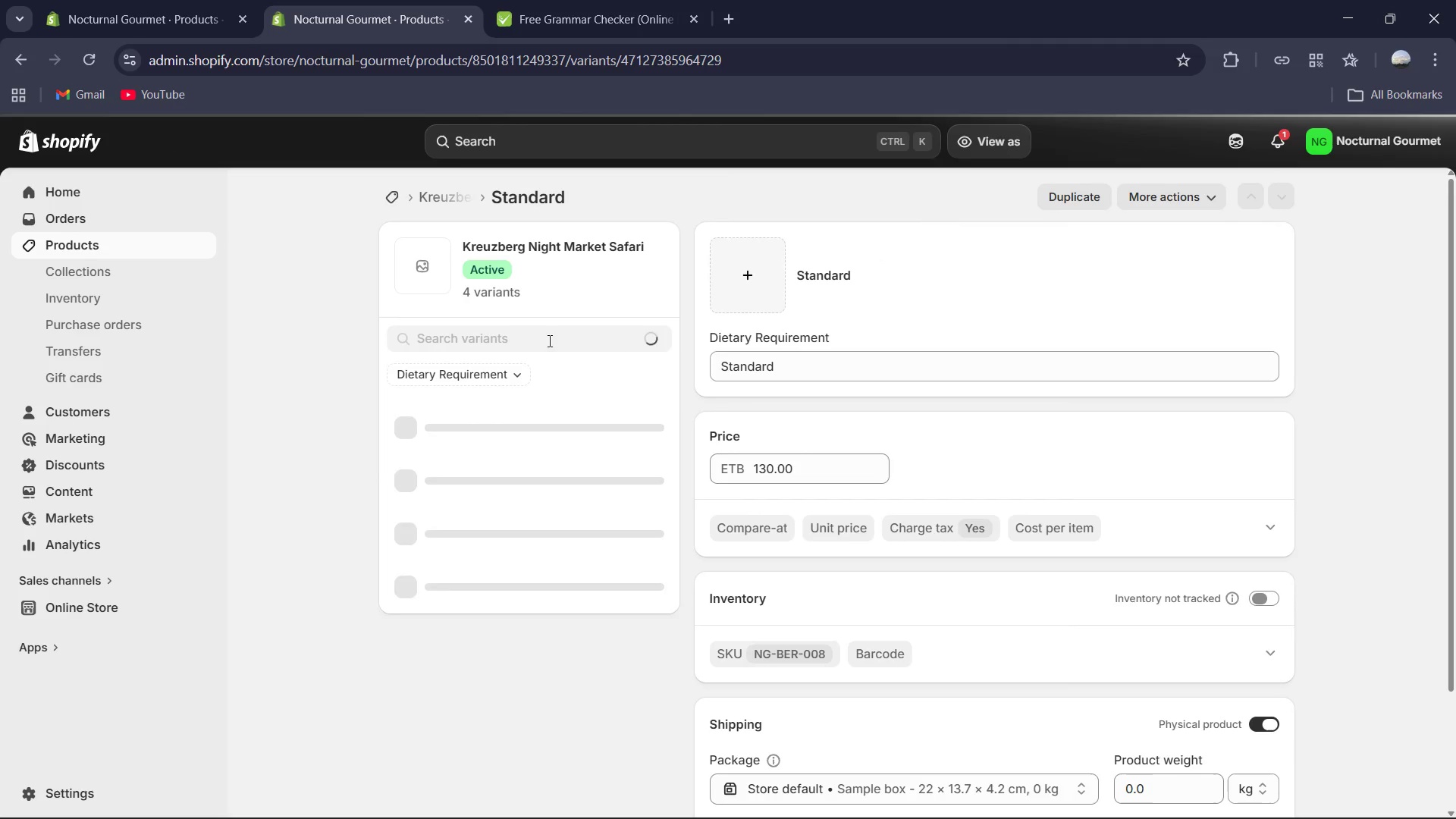 
scroll: coordinate [800, 494], scroll_direction: down, amount: 3.0
 